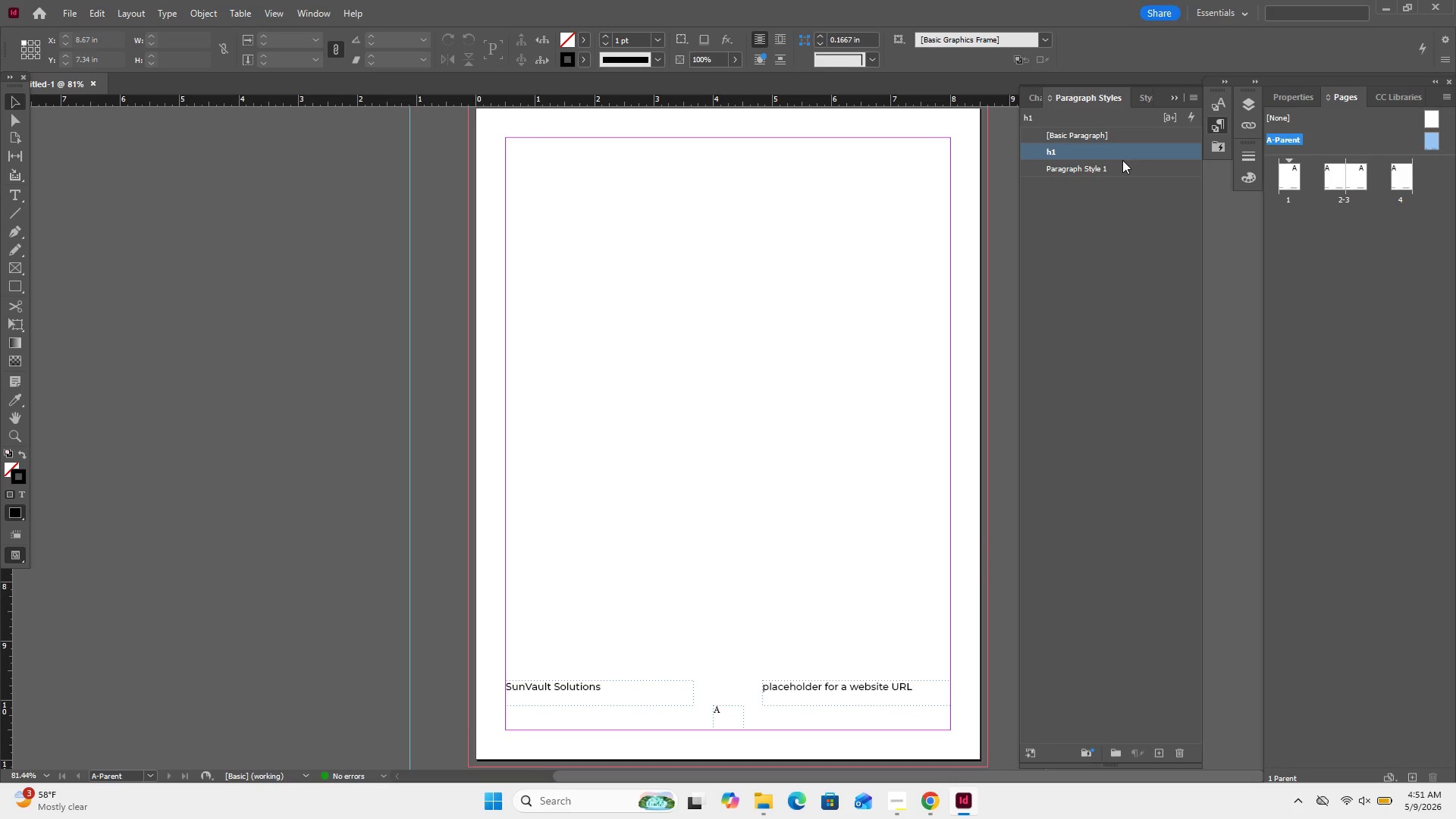 
double_click([1110, 165])
 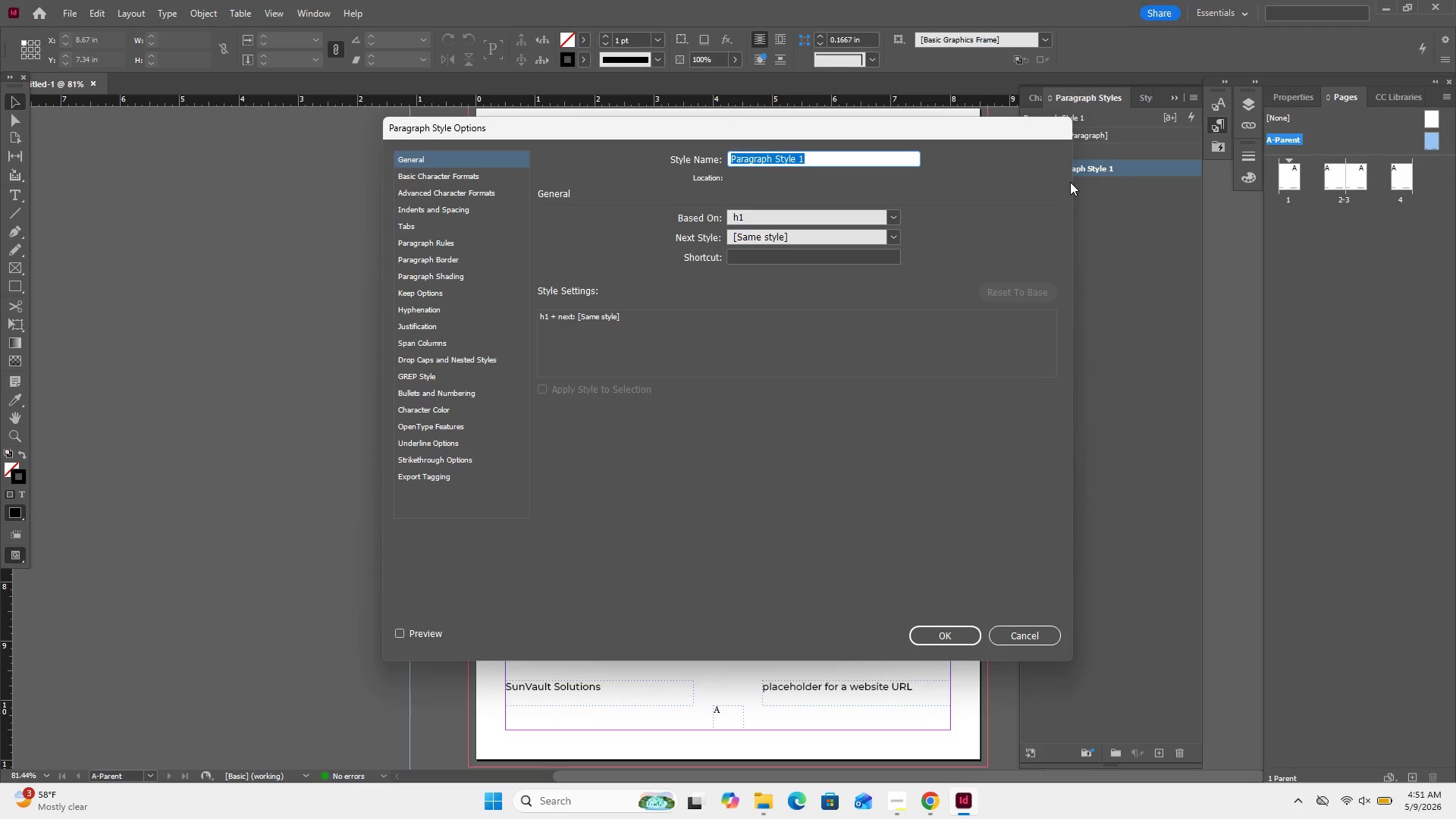 
type(h2)
 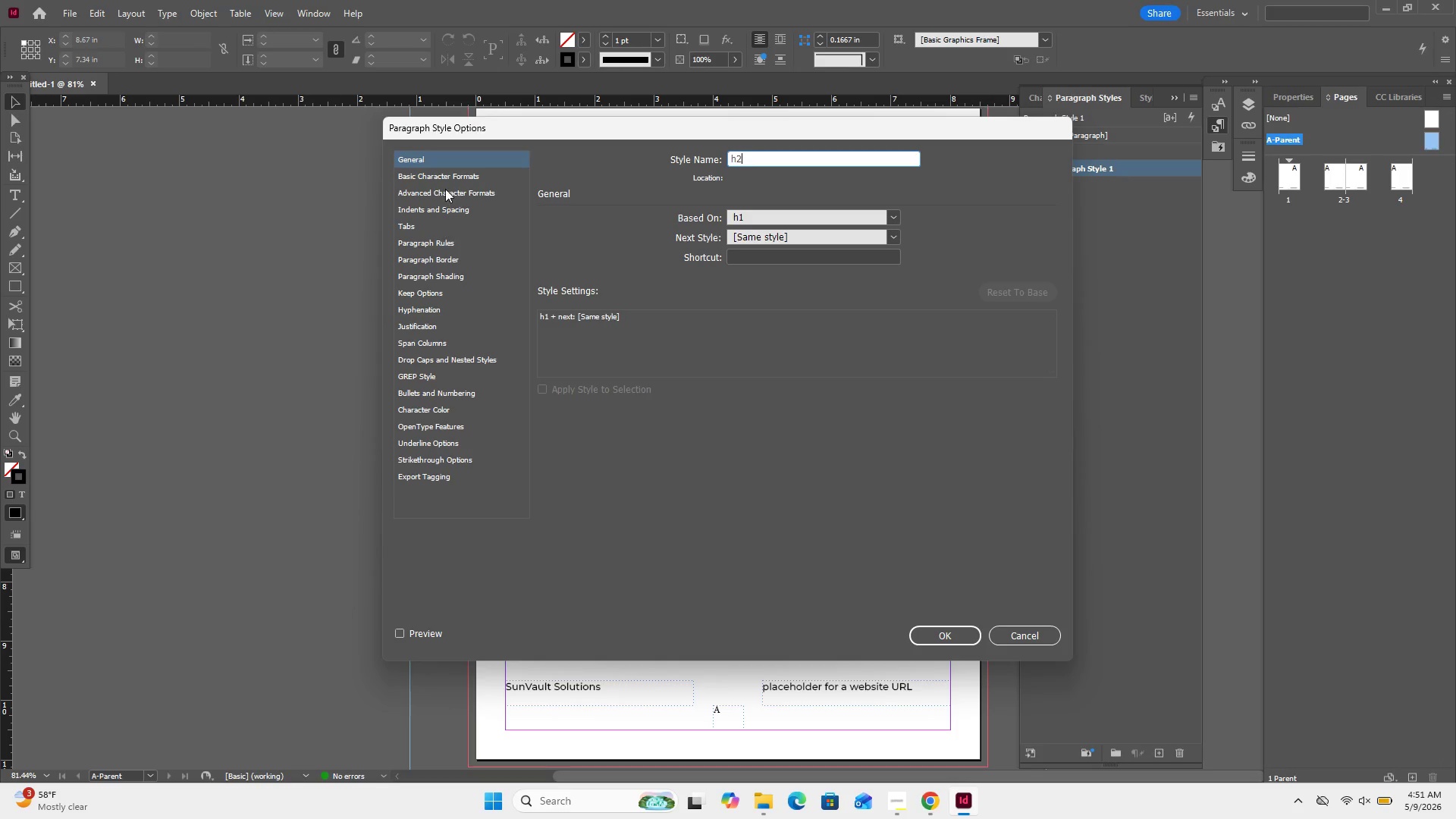 
left_click([457, 171])
 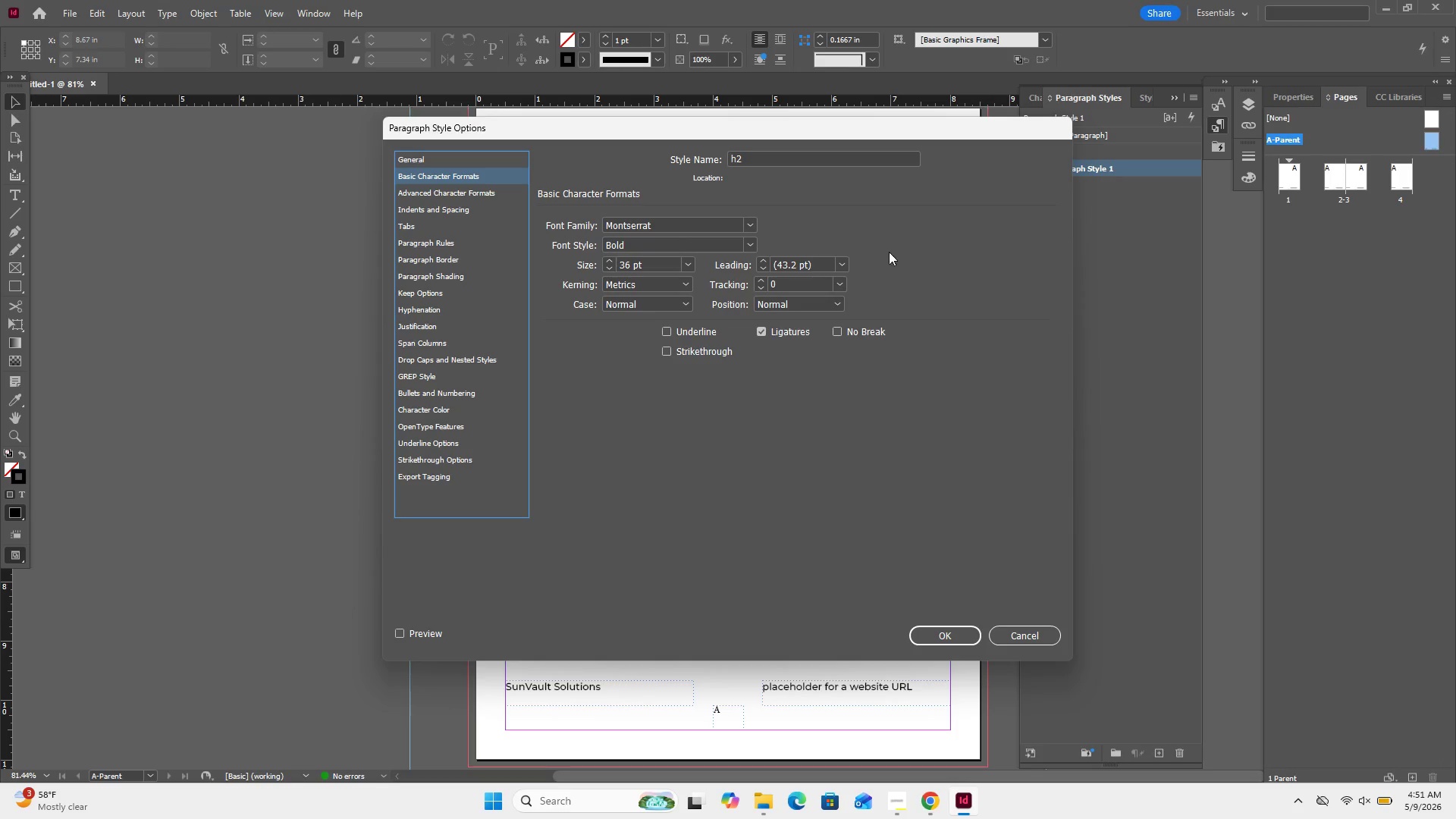 
wait(6.12)
 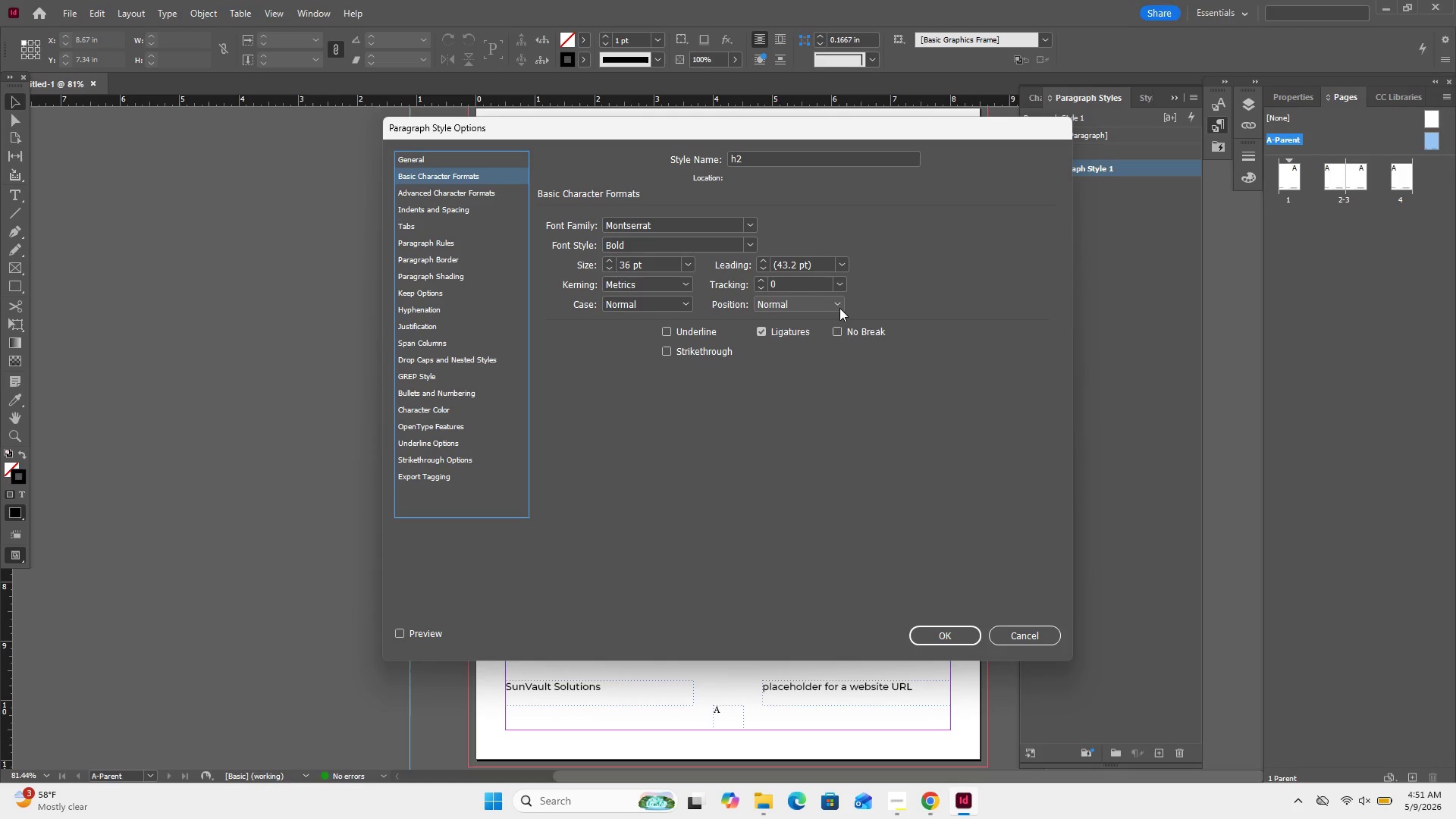 
left_click([750, 244])
 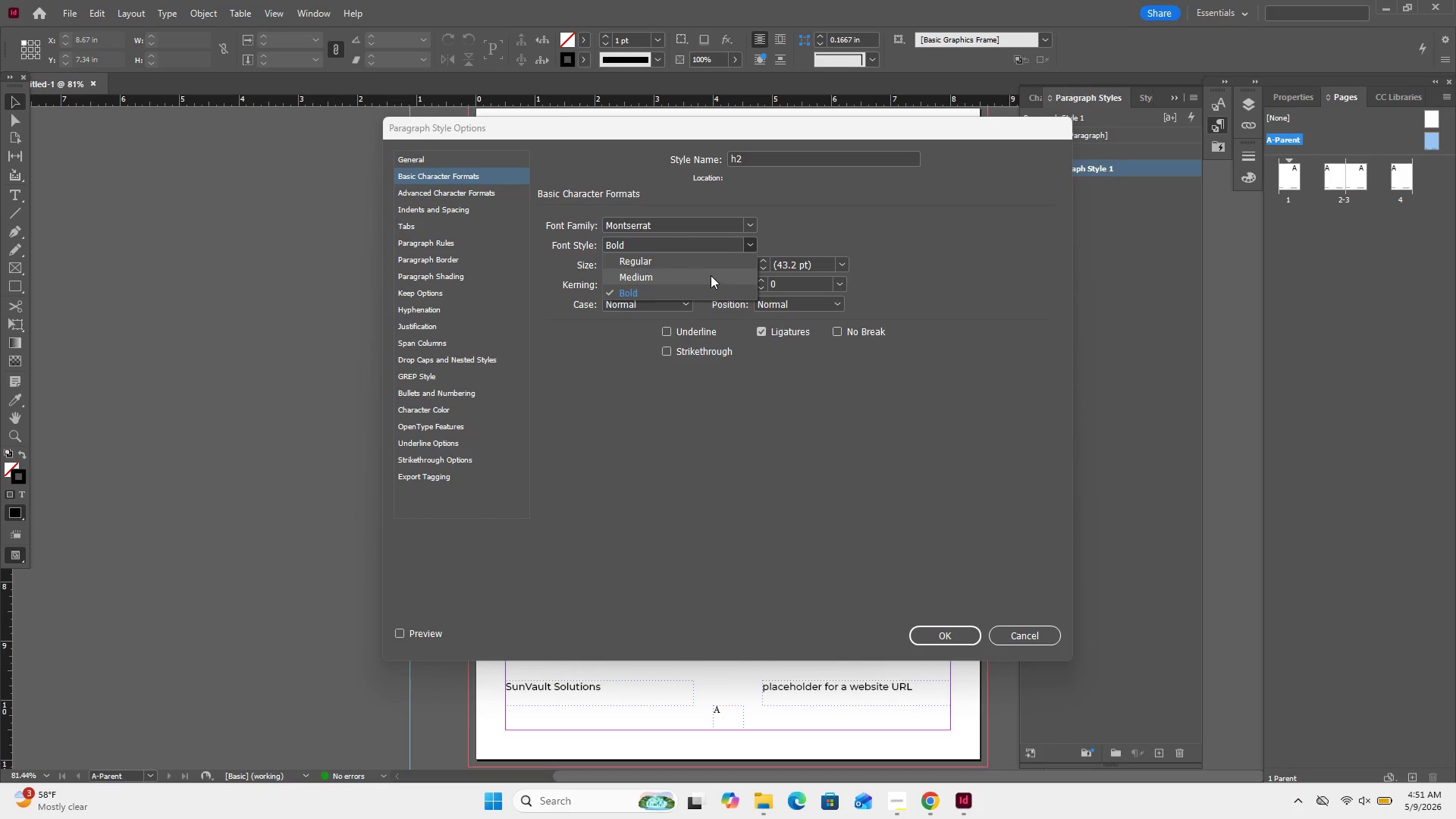 
left_click([711, 275])
 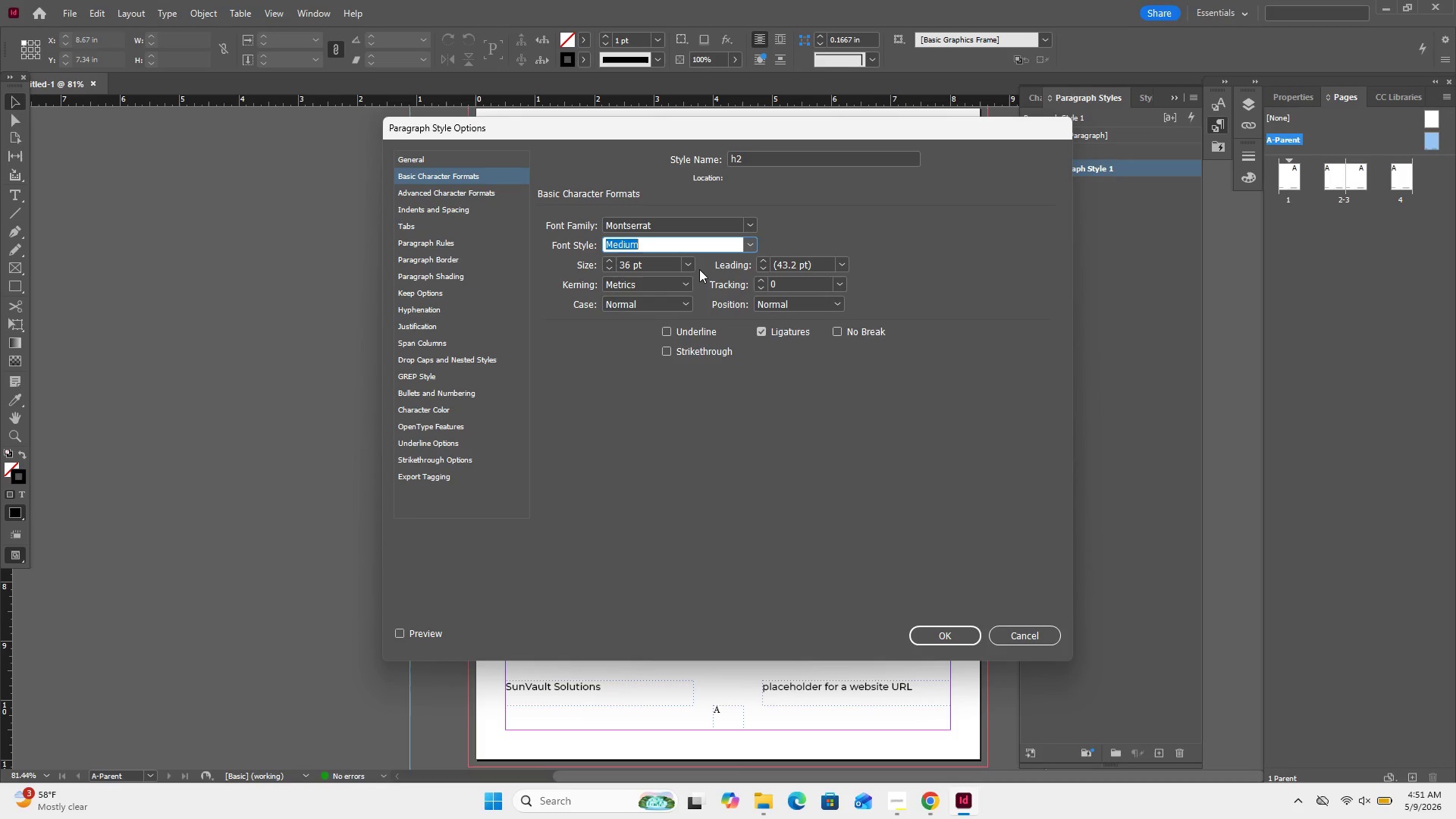 
left_click([693, 265])
 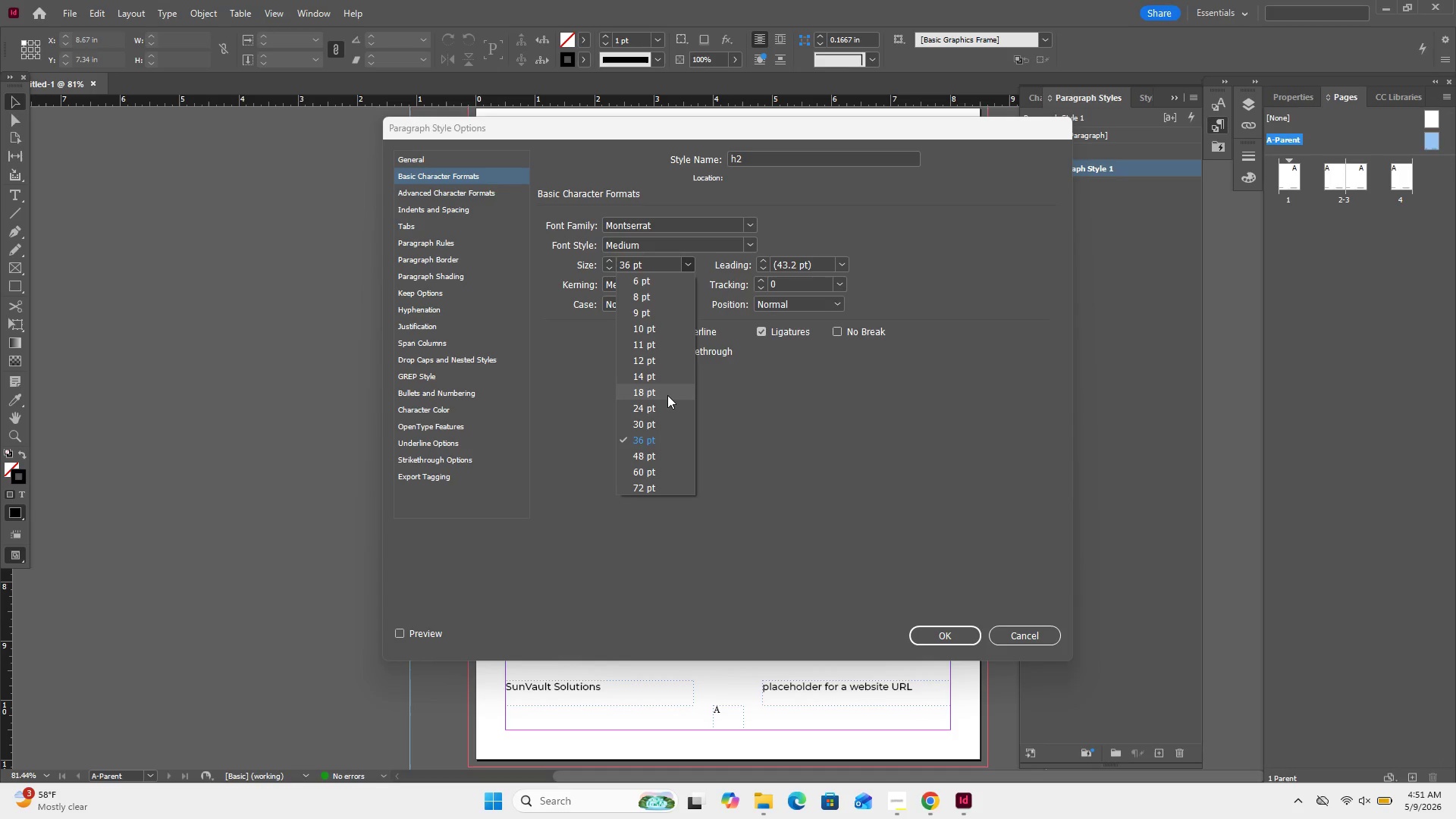 
left_click([667, 395])
 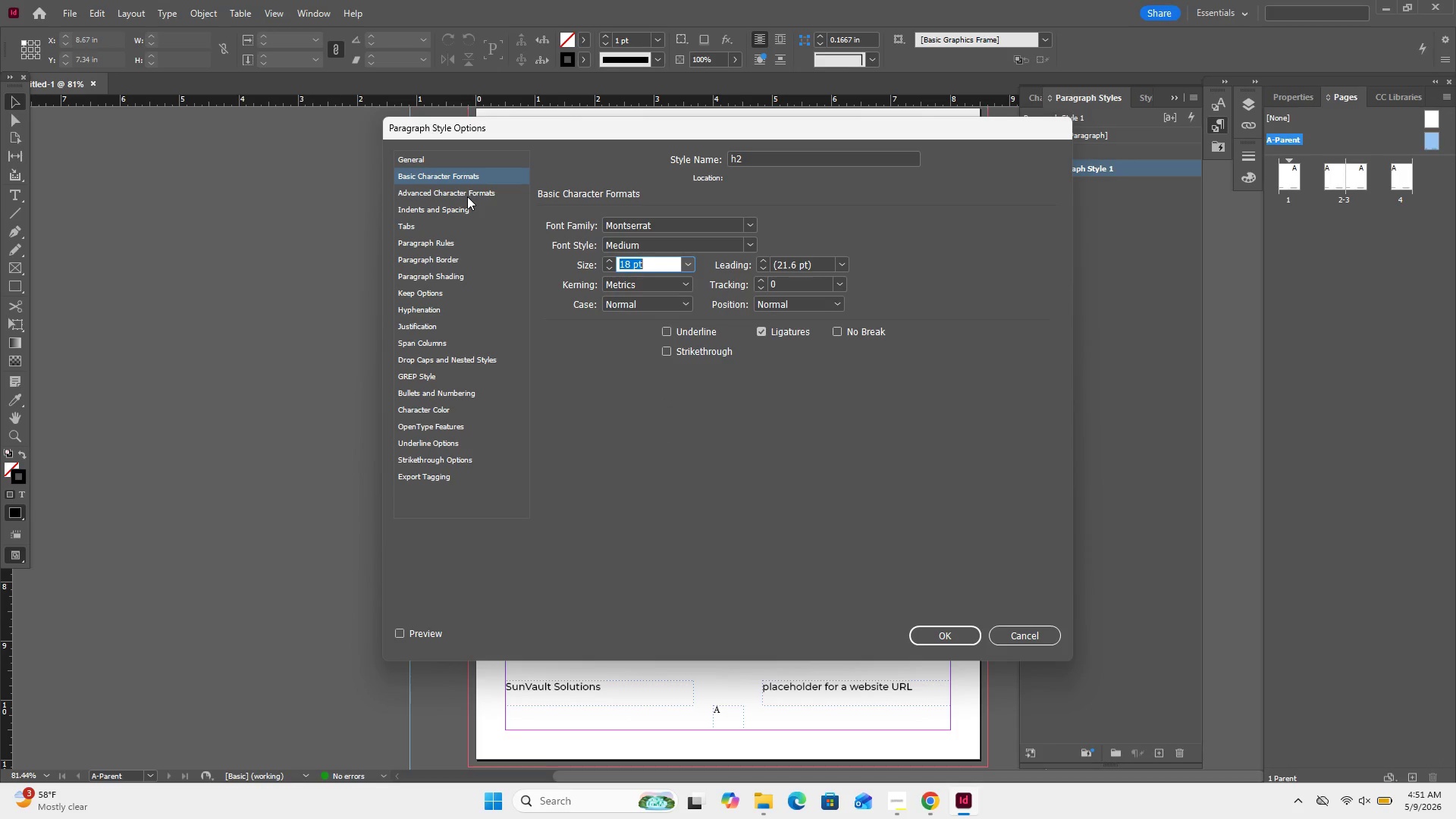 
left_click([467, 196])
 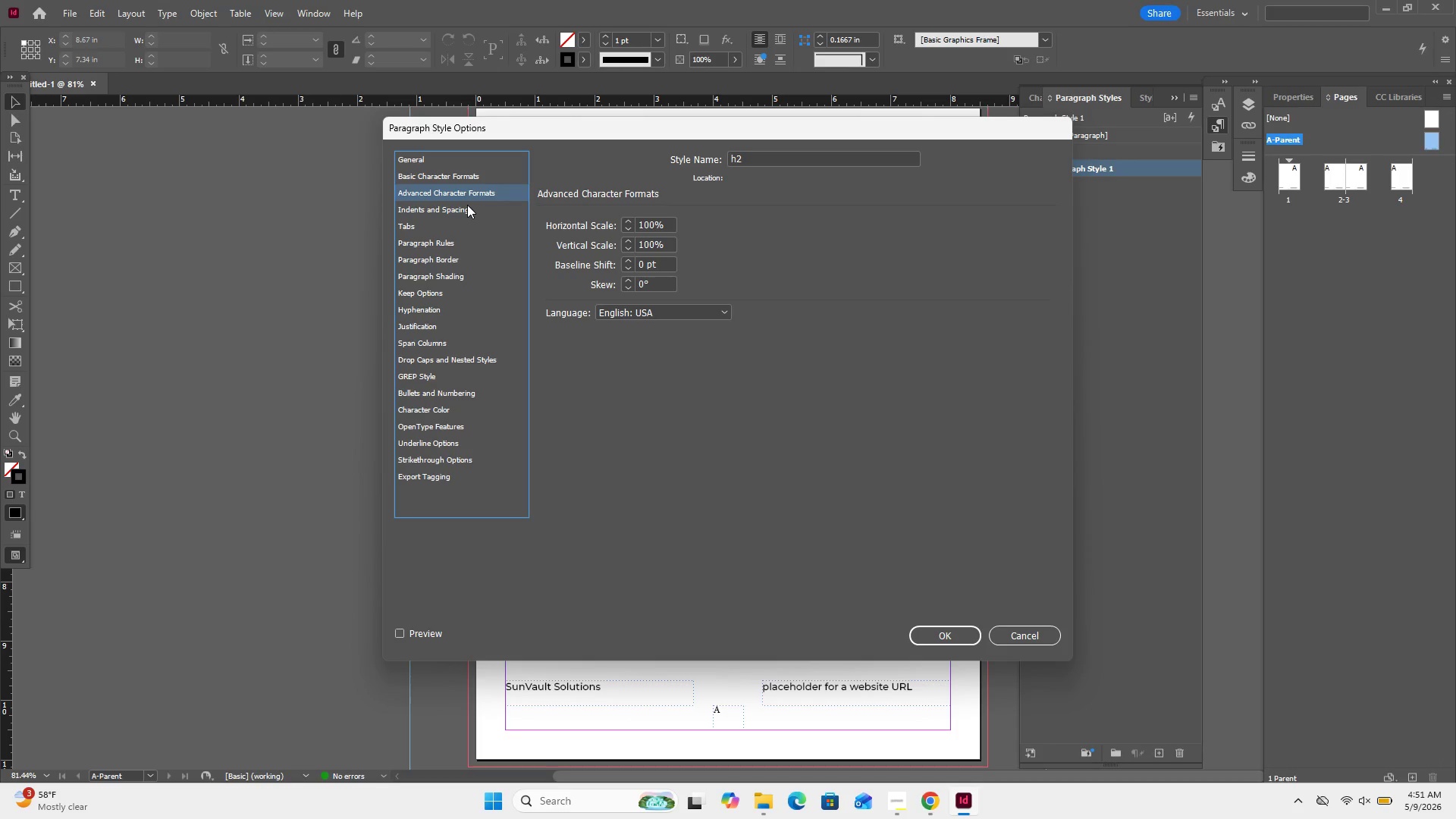 
left_click([467, 205])
 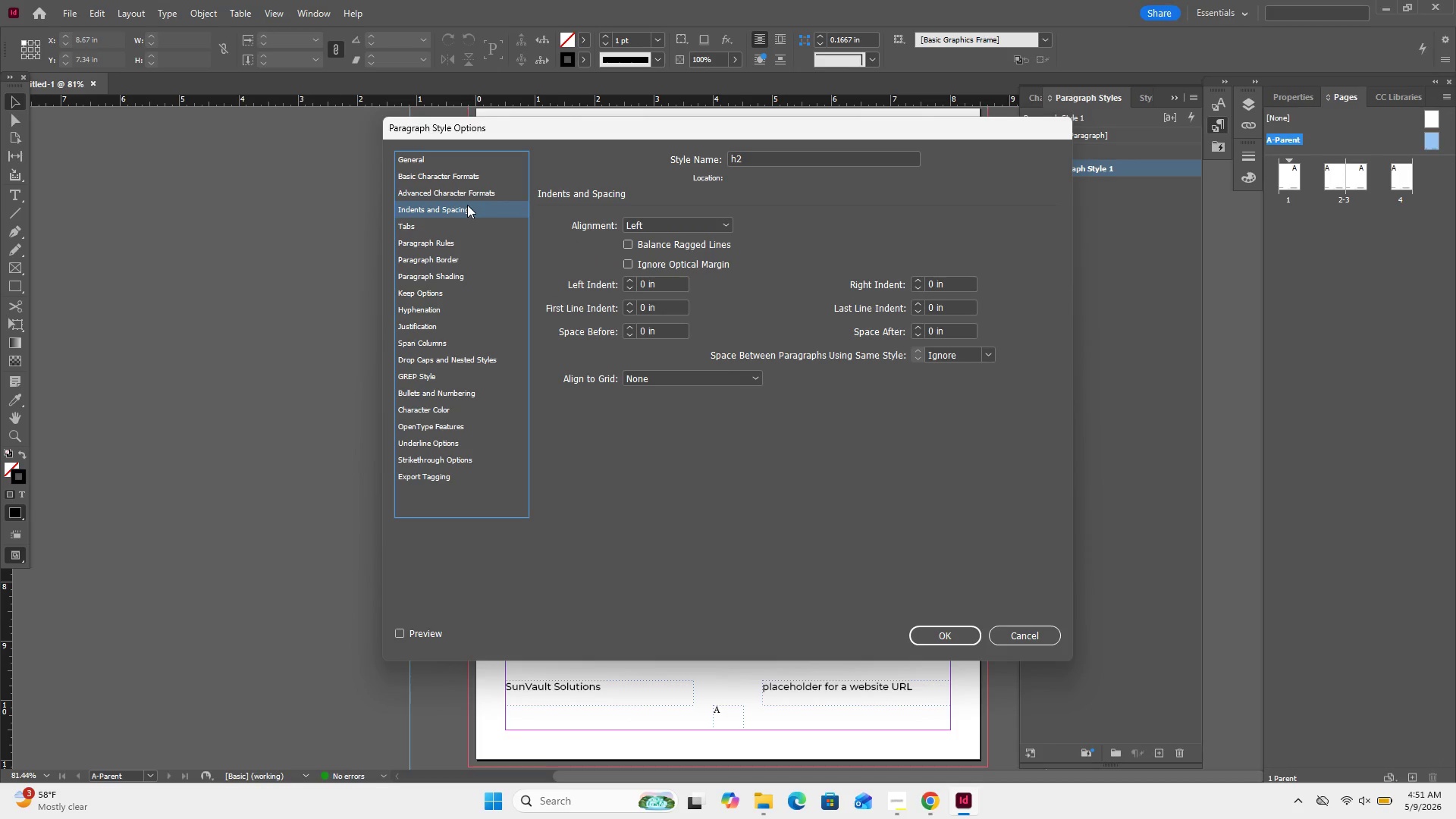 
wait(9.09)
 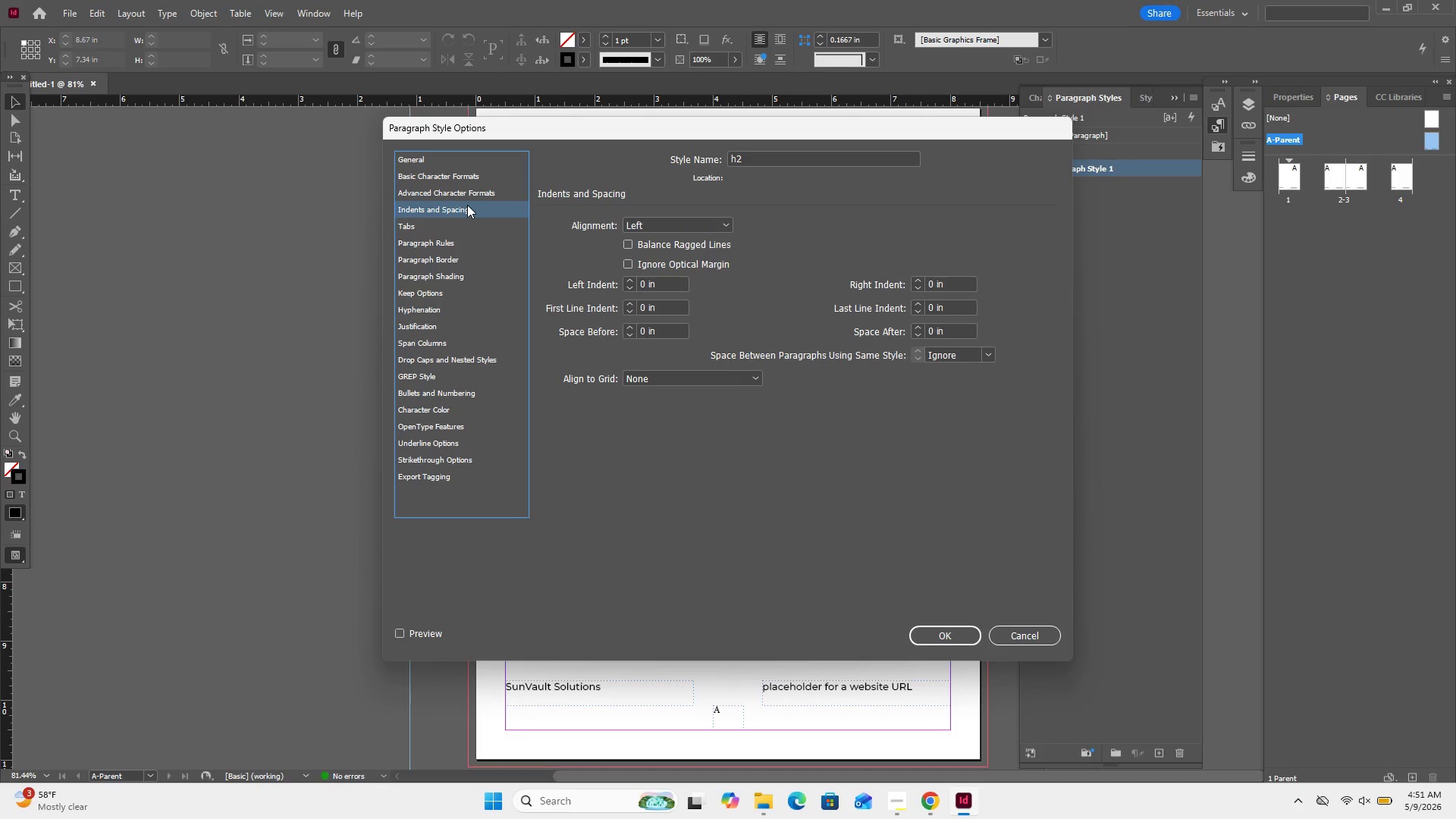 
double_click([644, 334])
 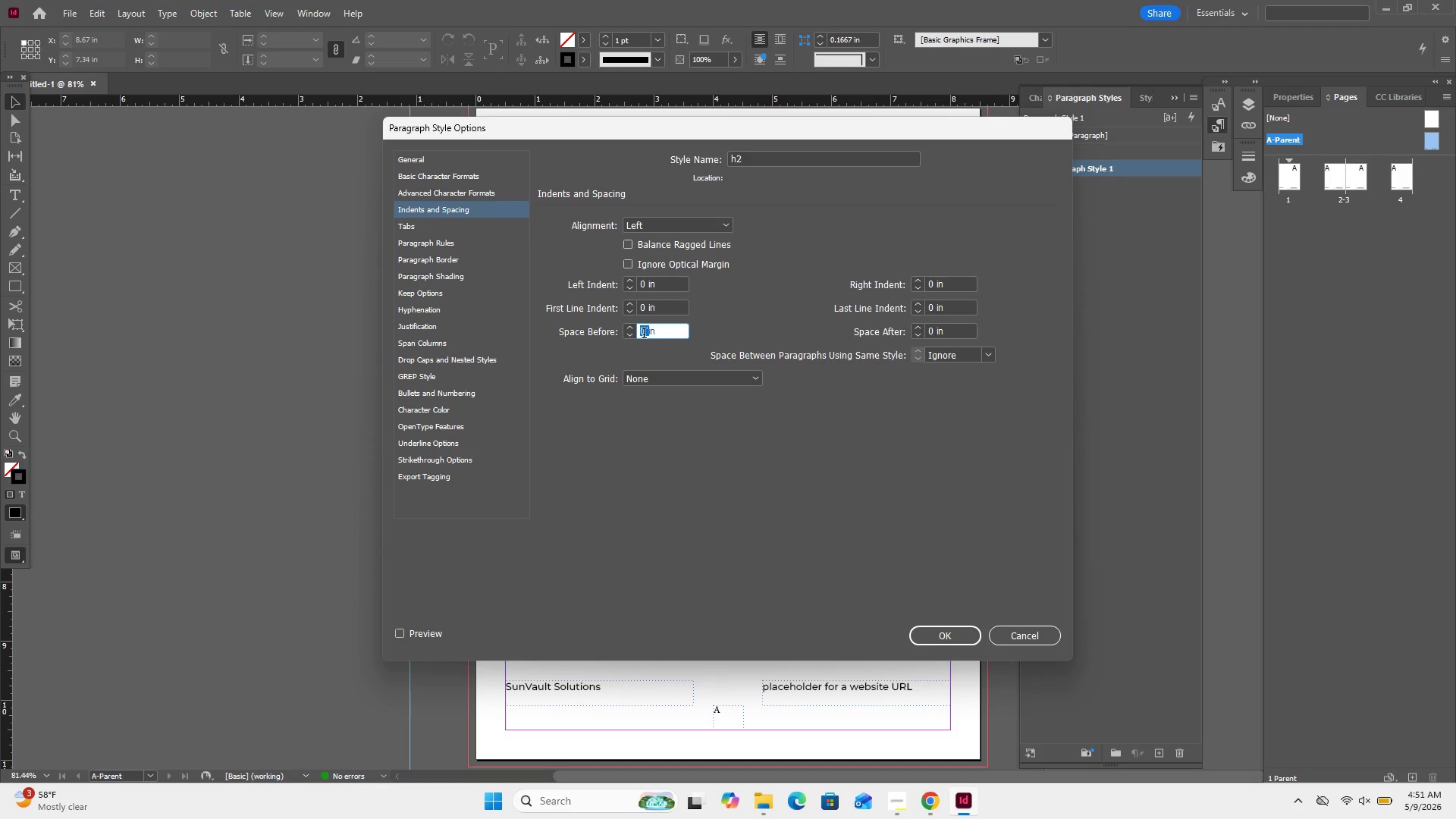 
key(Numpad1)
 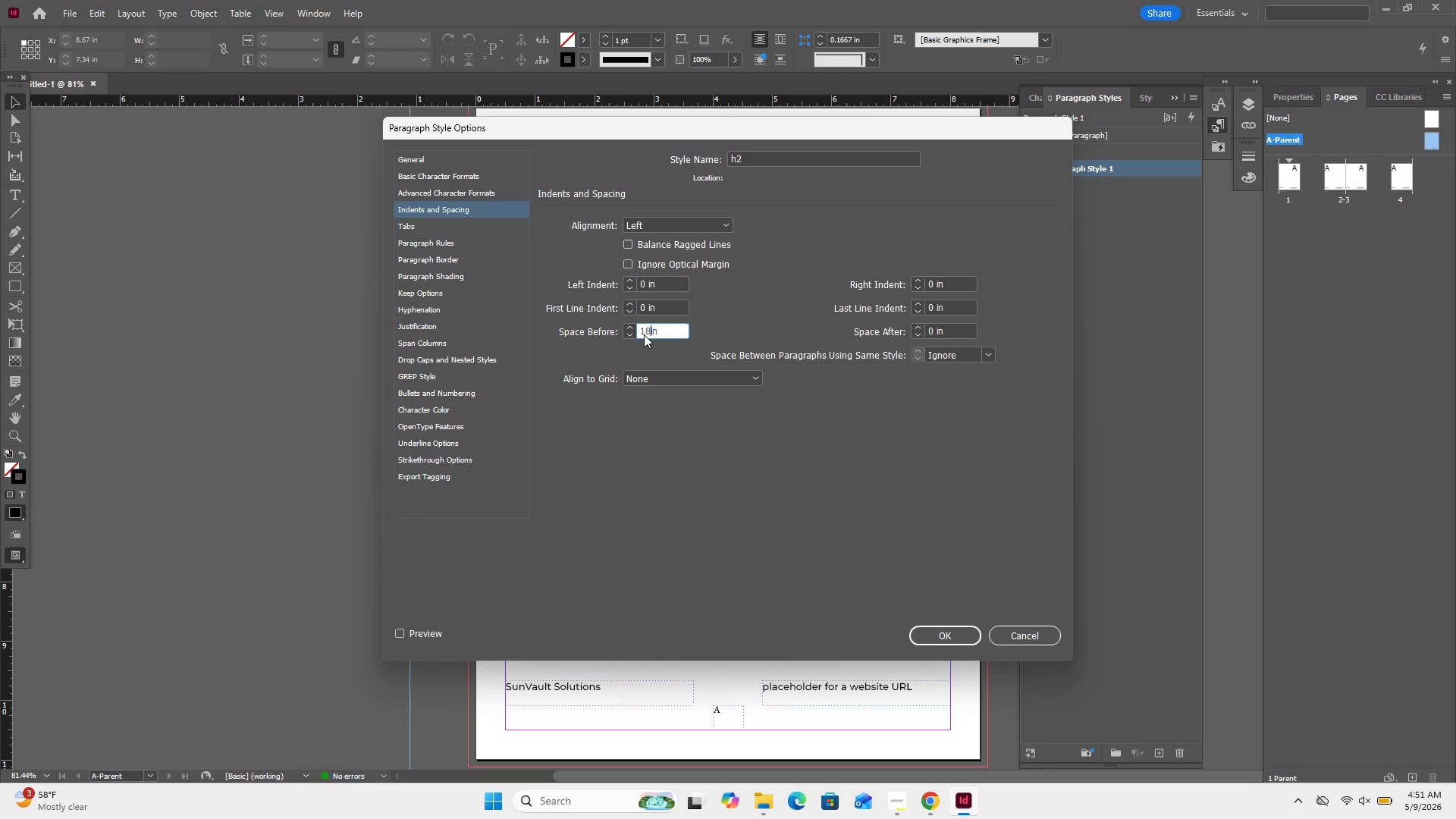 
key(Numpad8)
 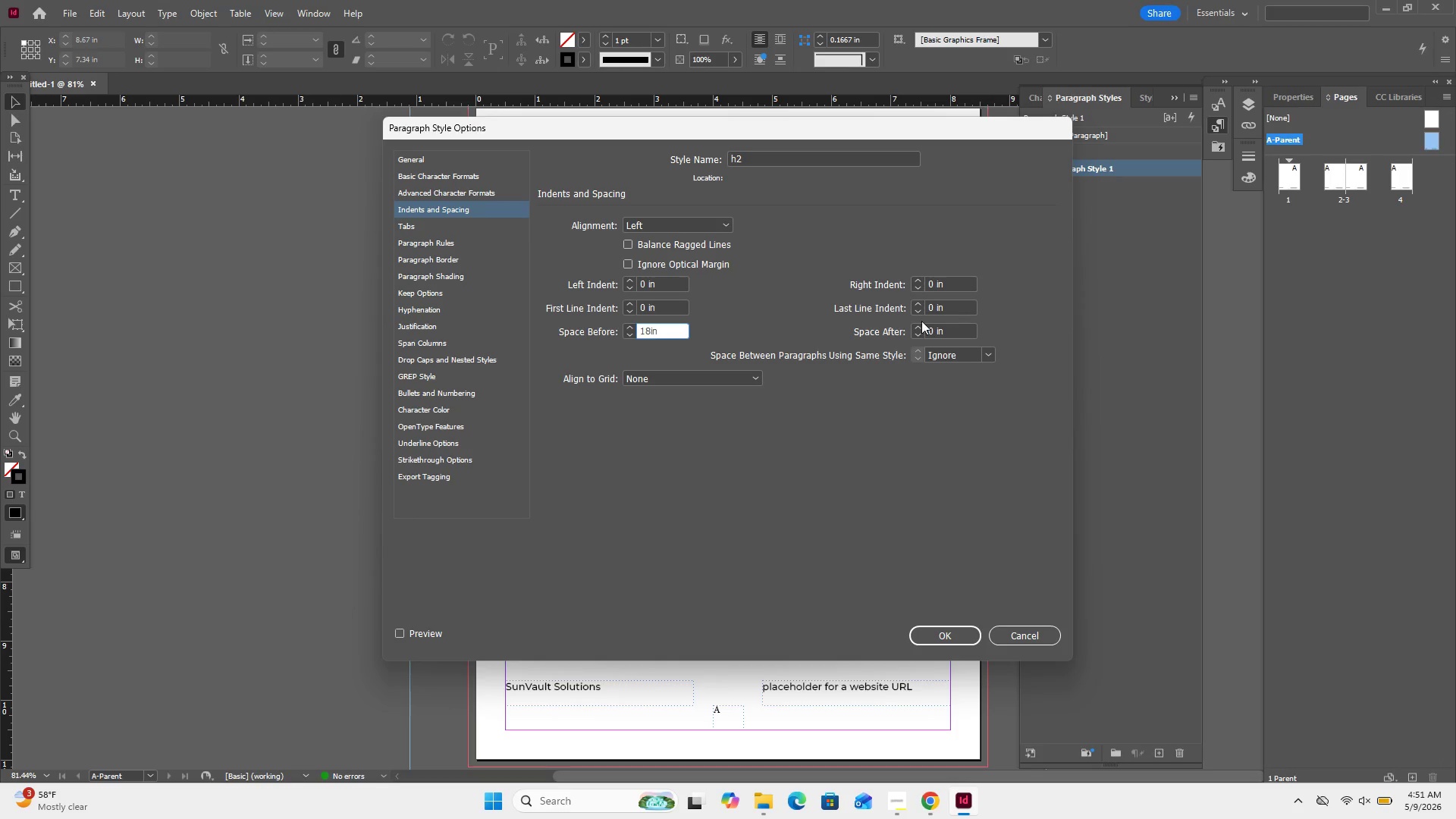 
left_click([921, 326])
 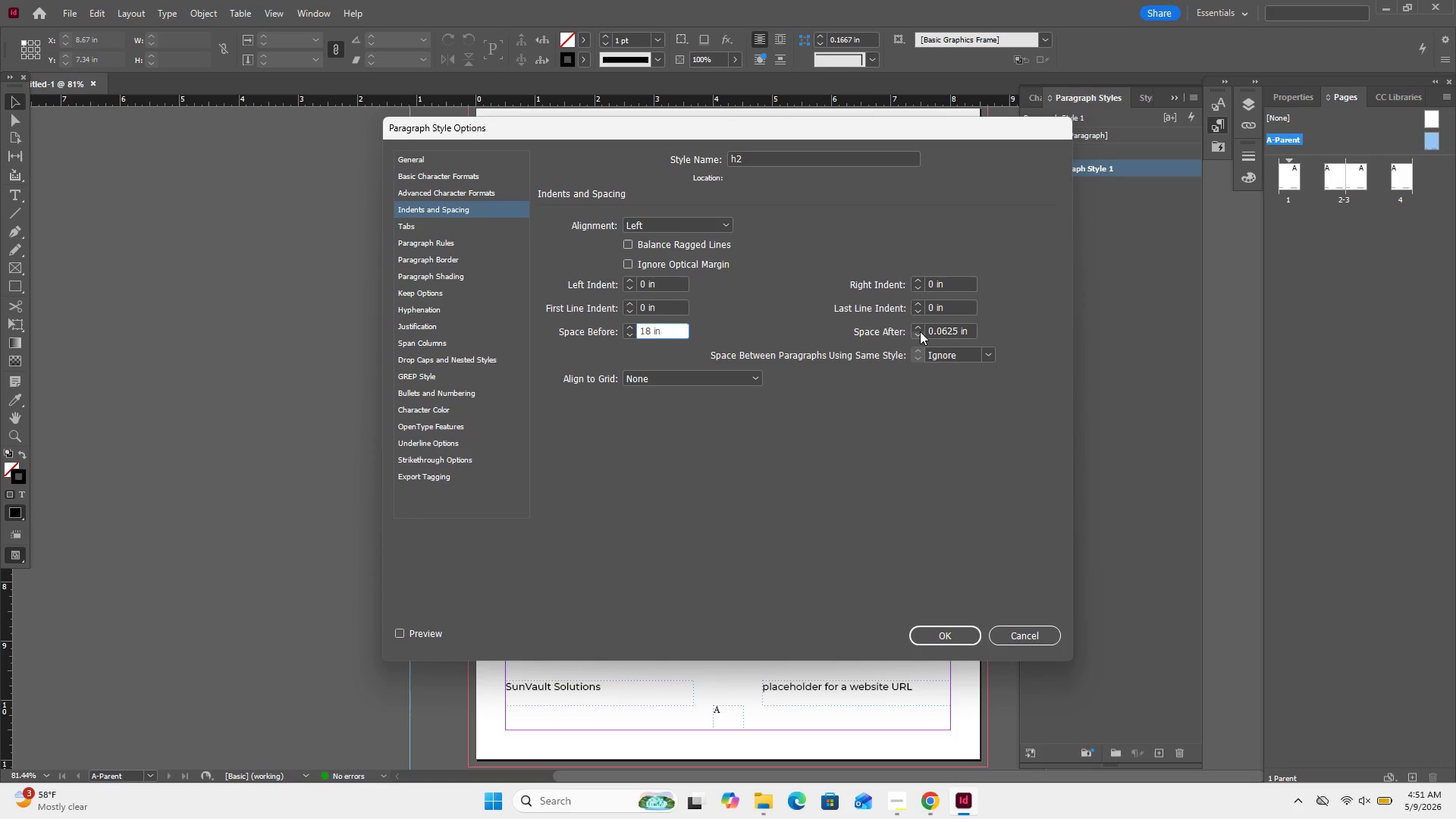 
left_click([920, 331])
 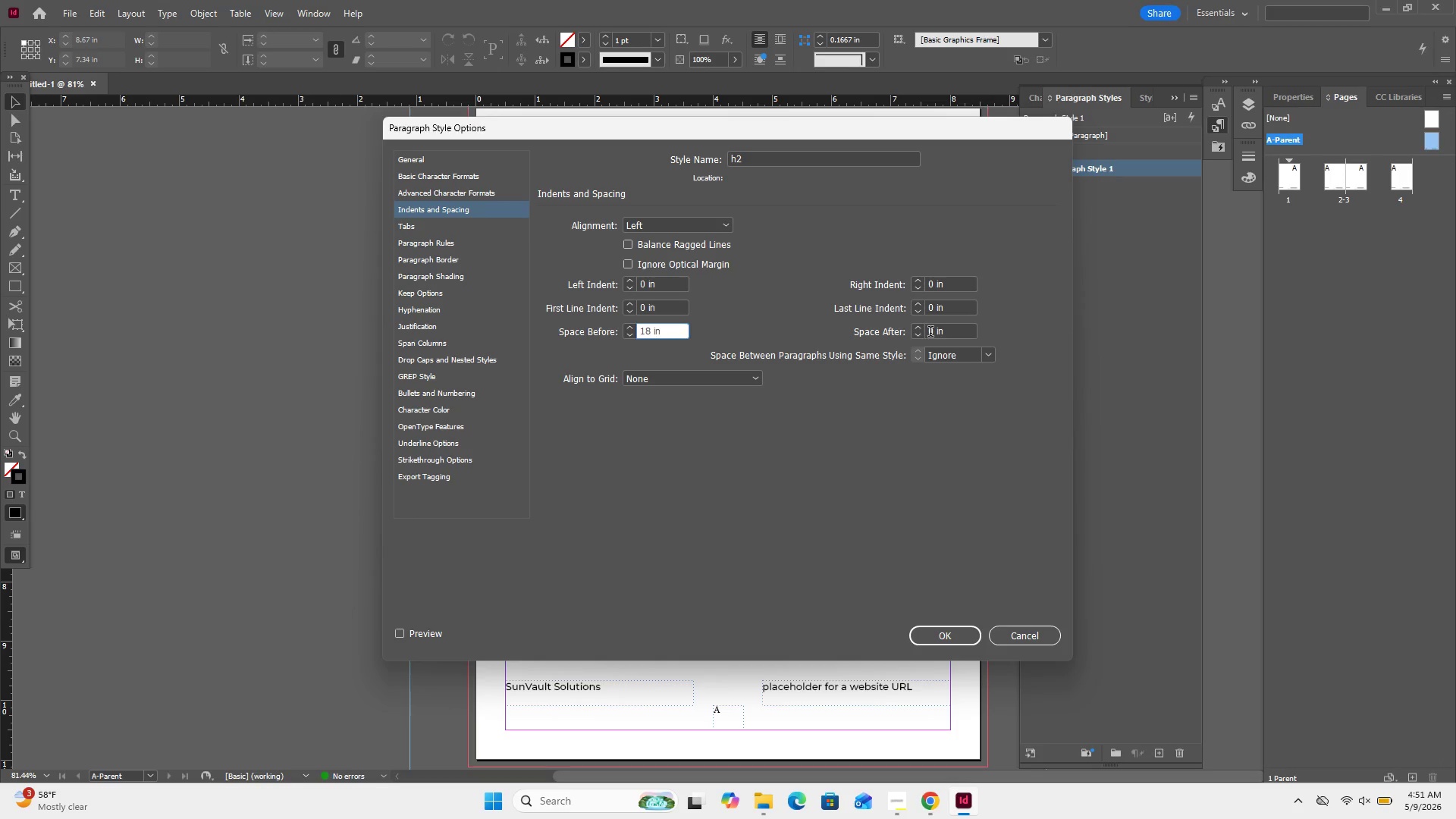 
double_click([930, 333])
 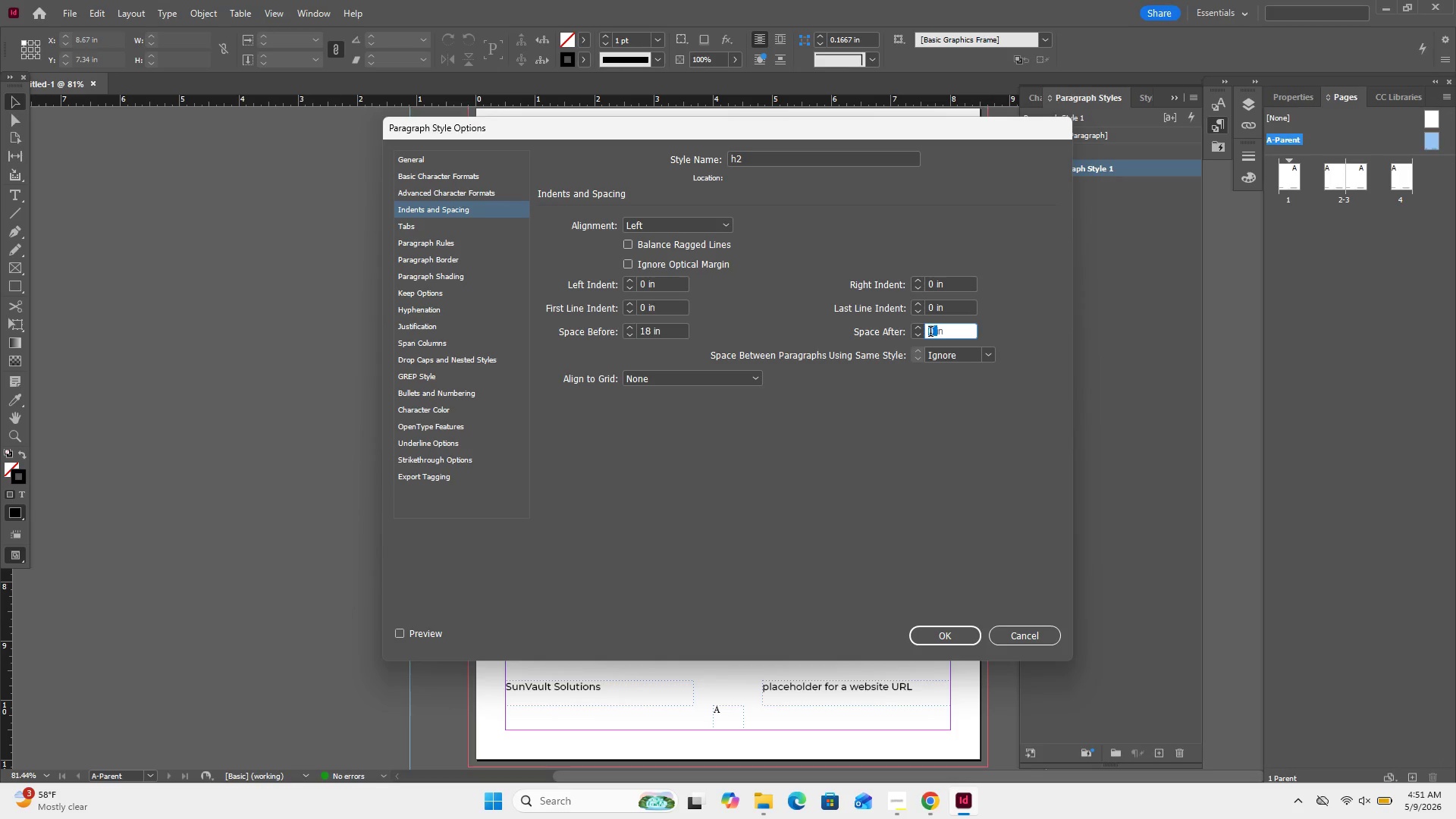 
key(Numpad8)
 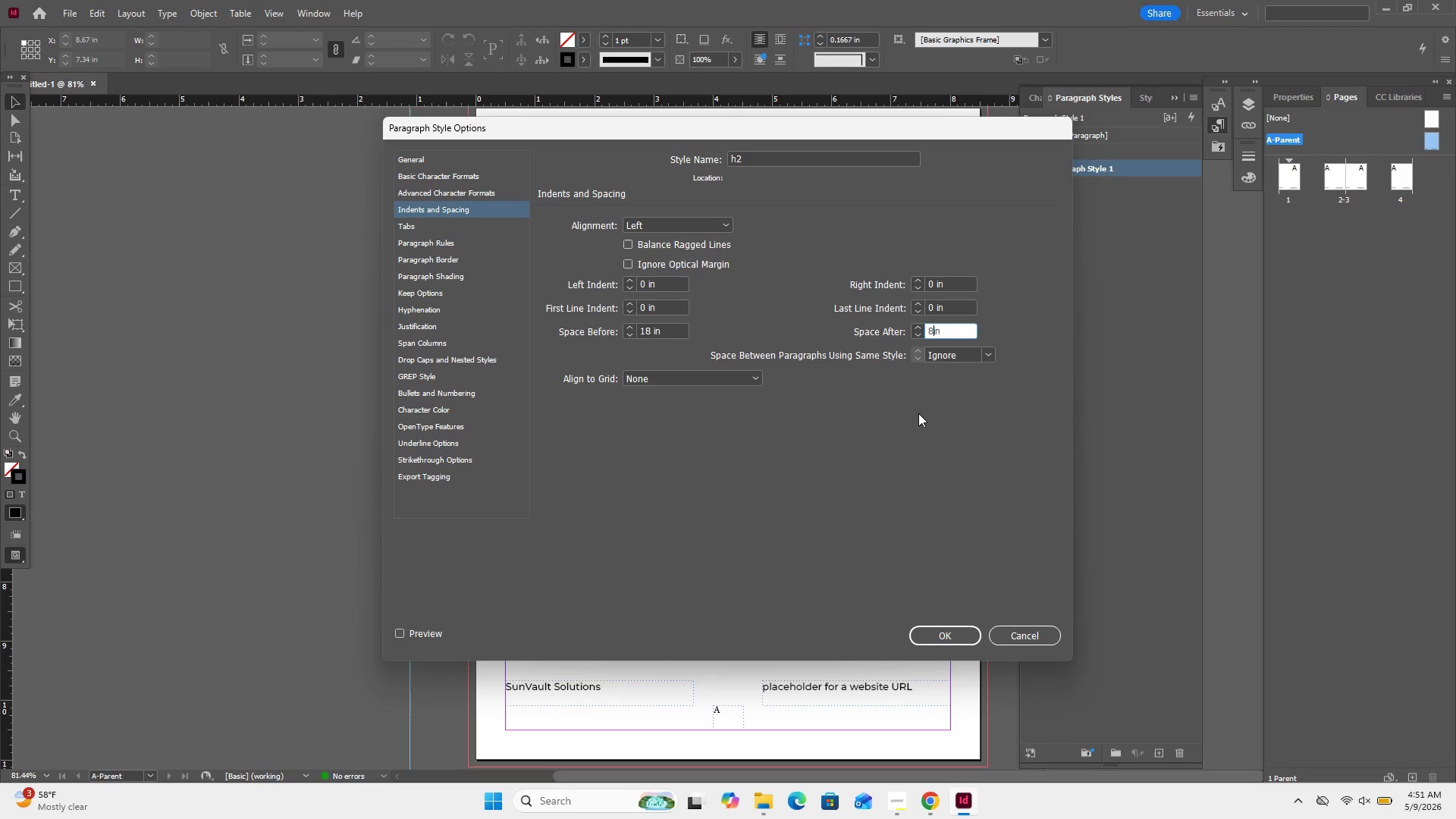 
left_click([904, 483])
 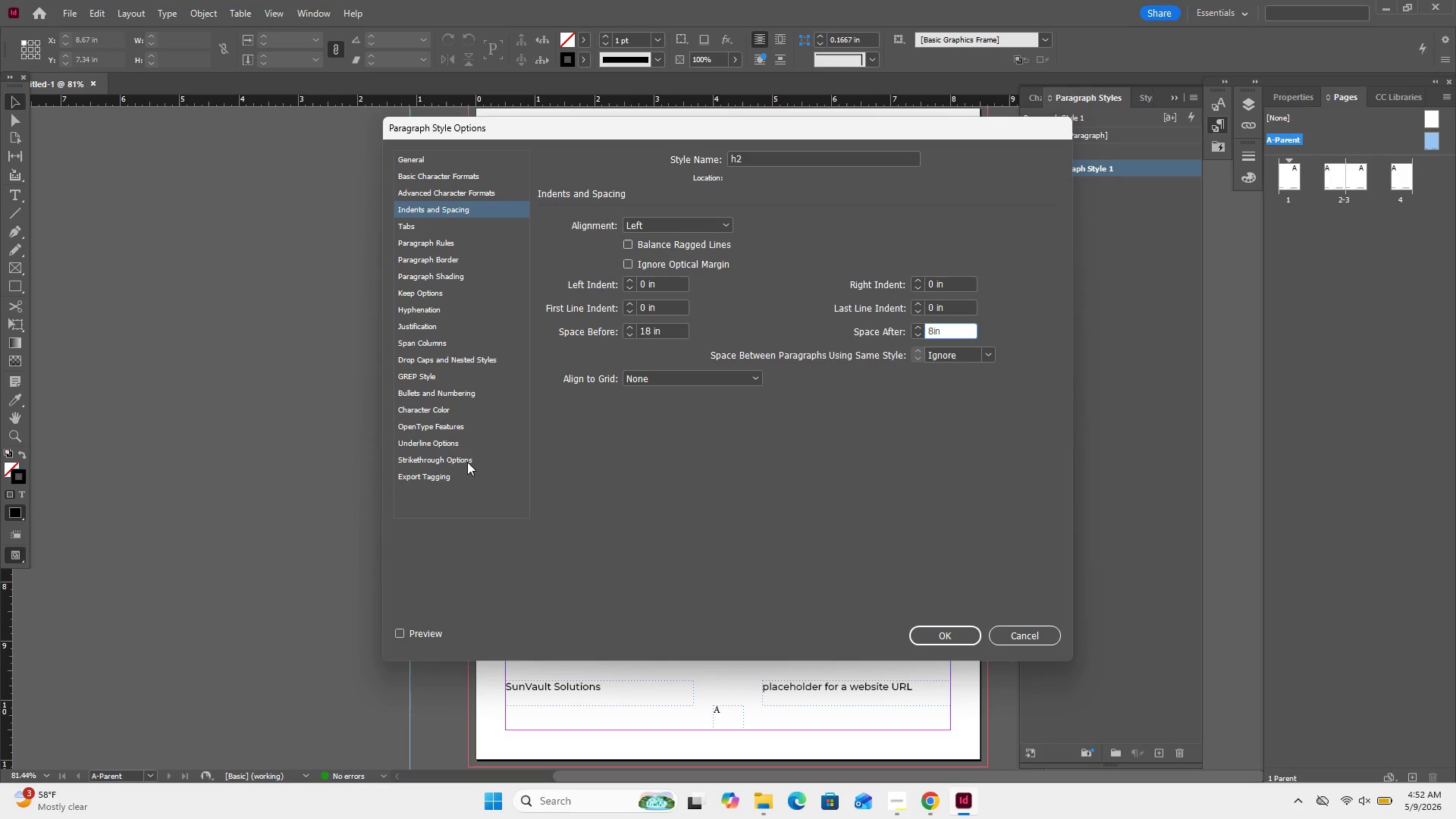 
left_click([422, 406])
 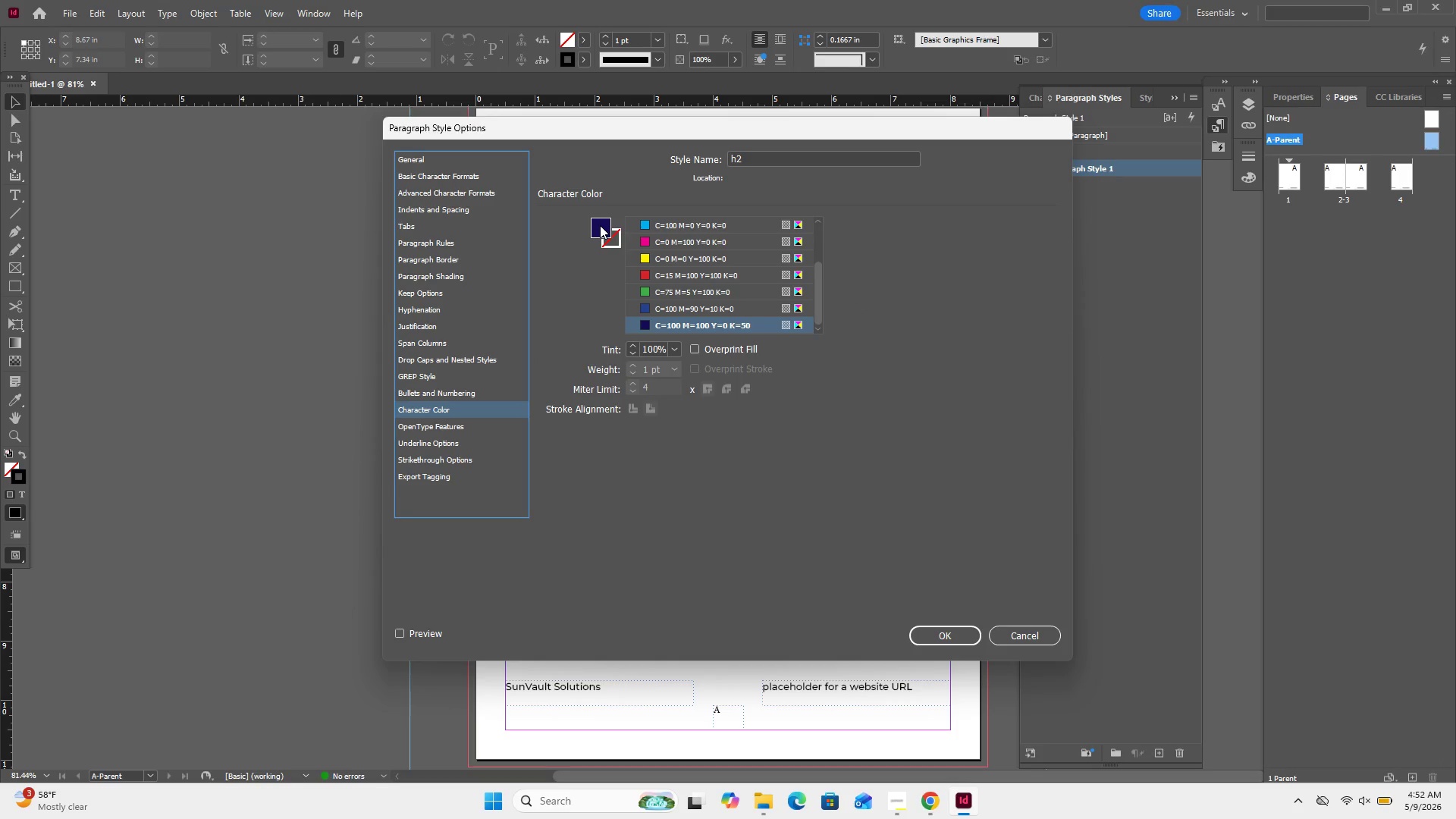 
double_click([600, 225])
 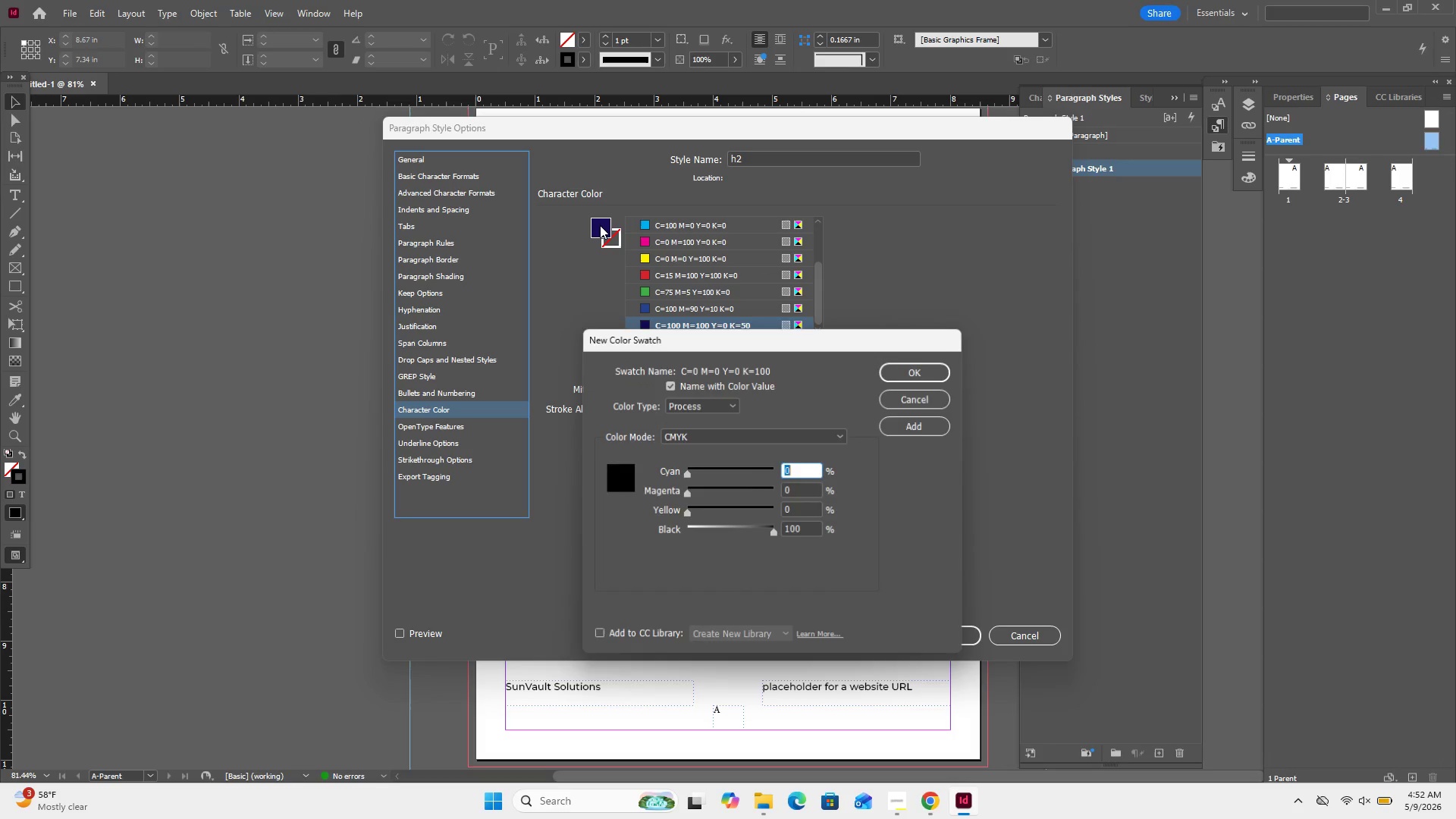 
left_click([600, 226])
 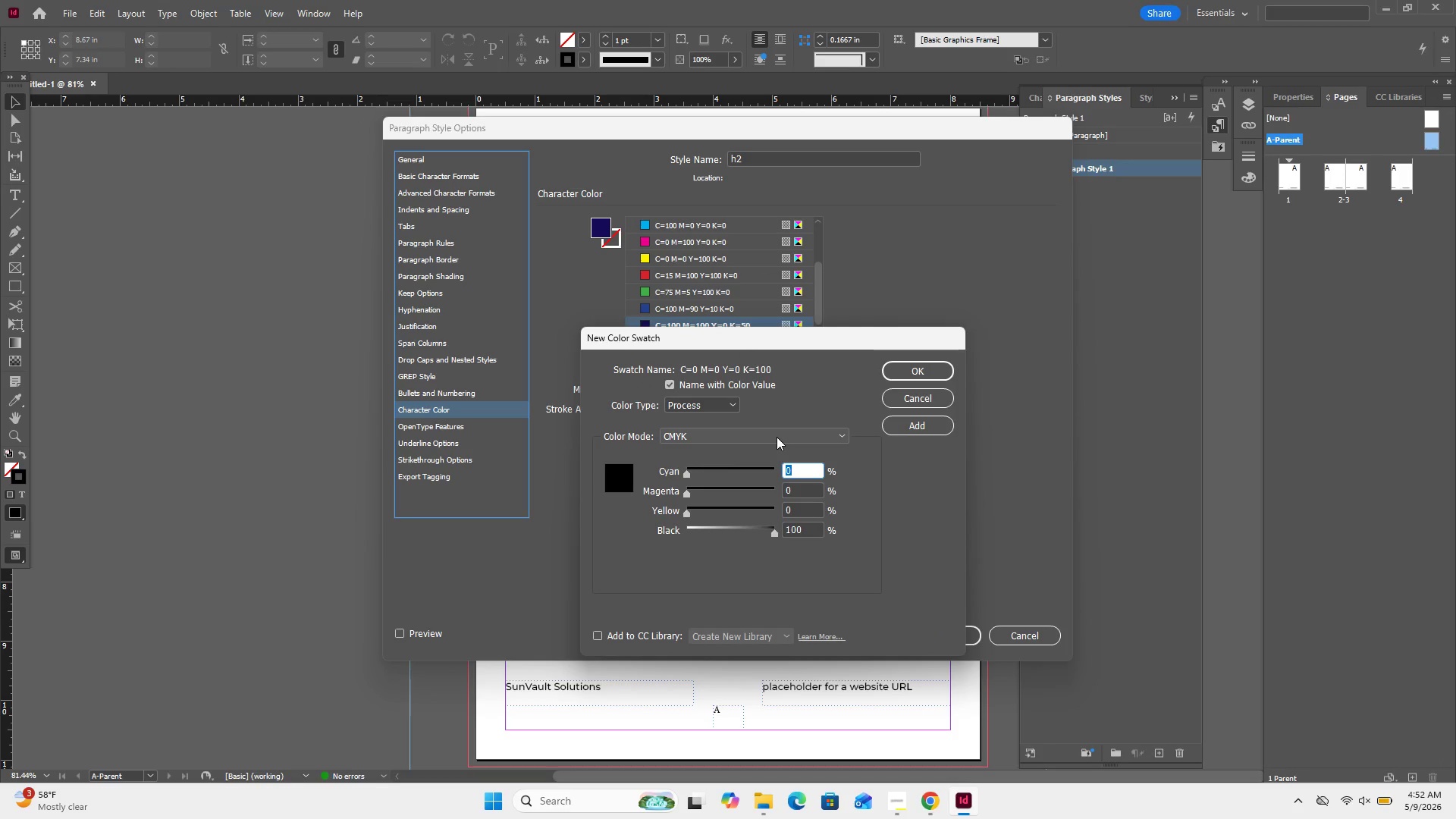 
left_click([793, 430])
 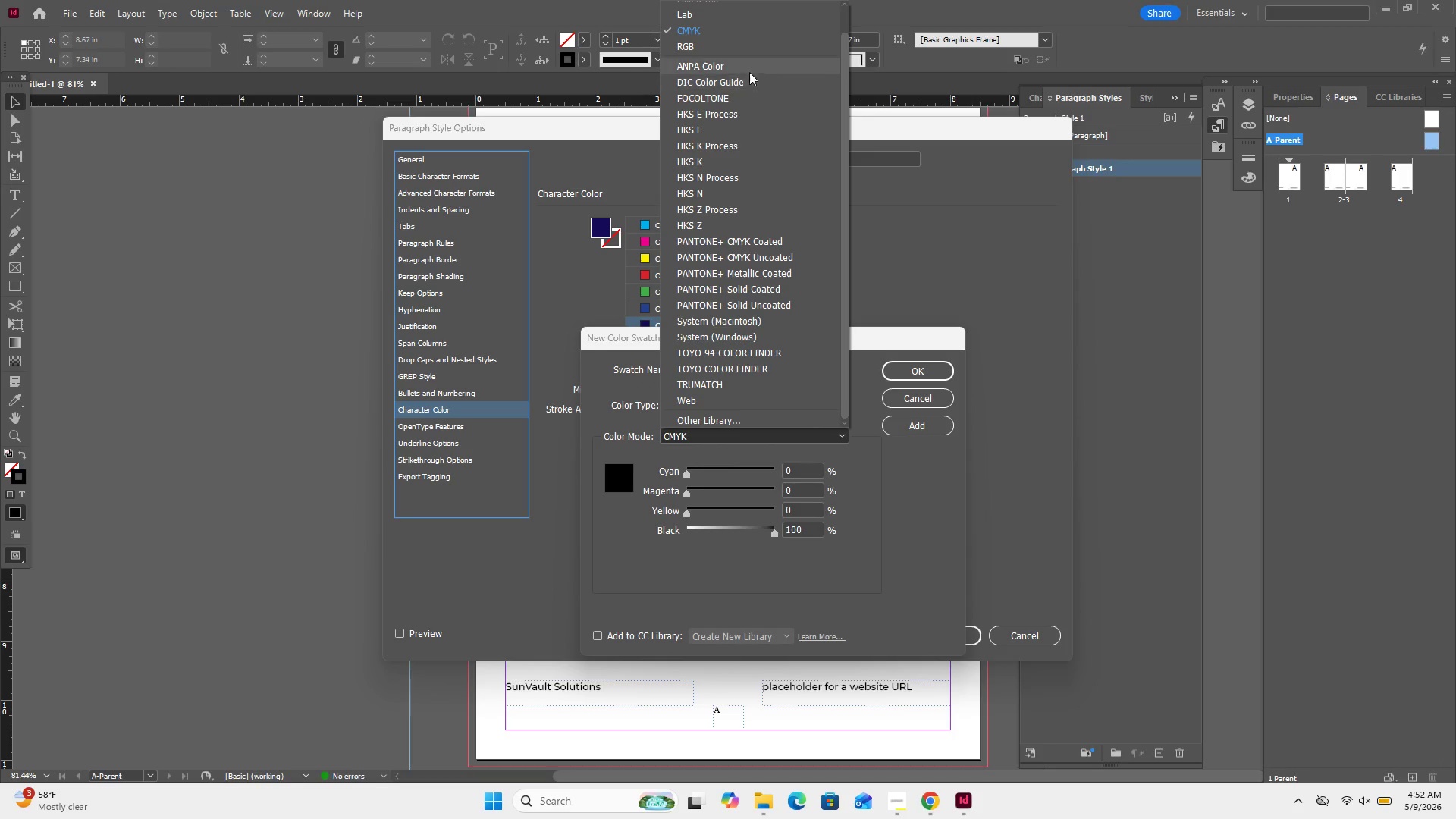 
left_click([724, 46])
 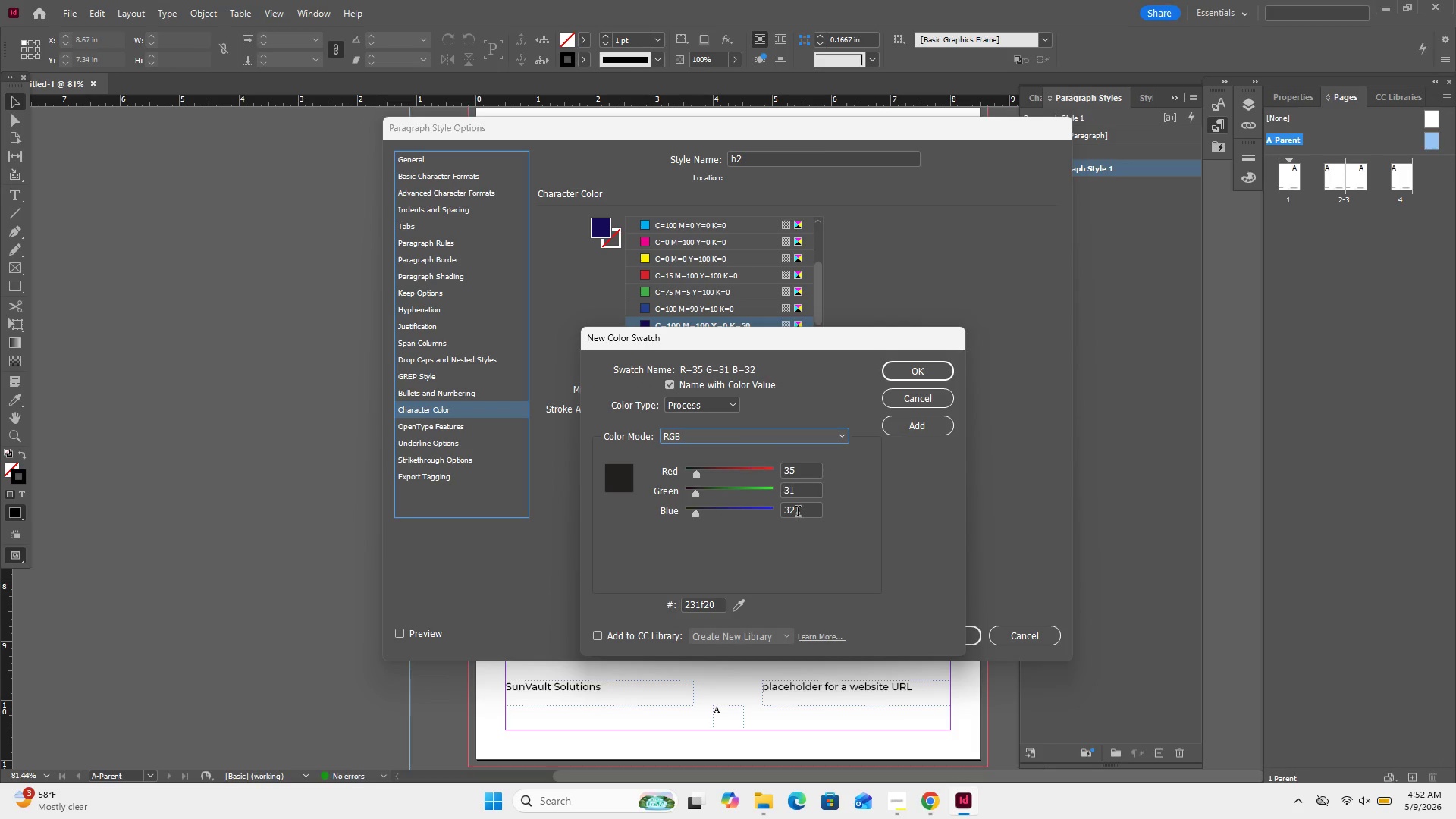 
left_click([689, 600])
 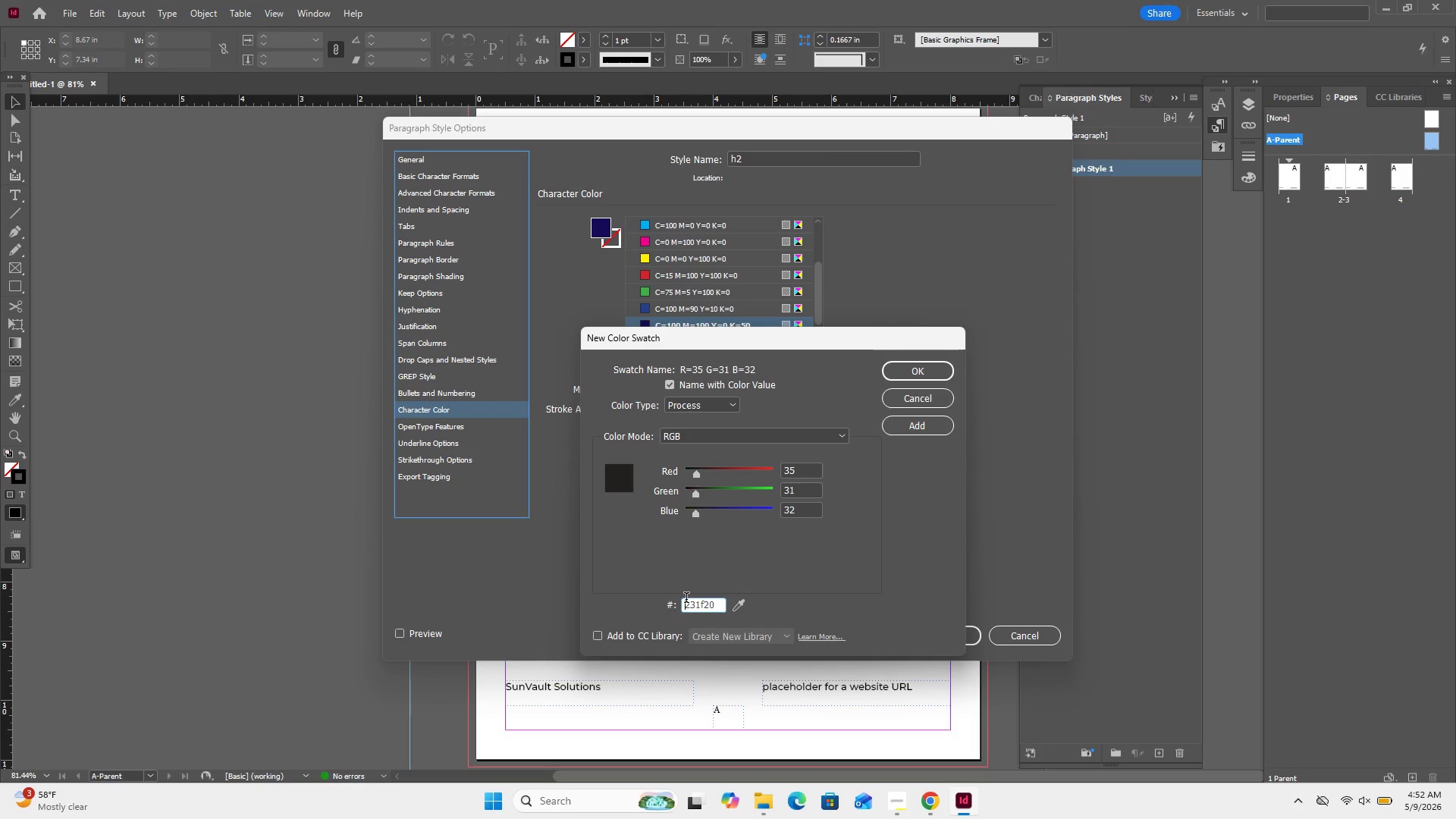 
double_click([686, 599])
 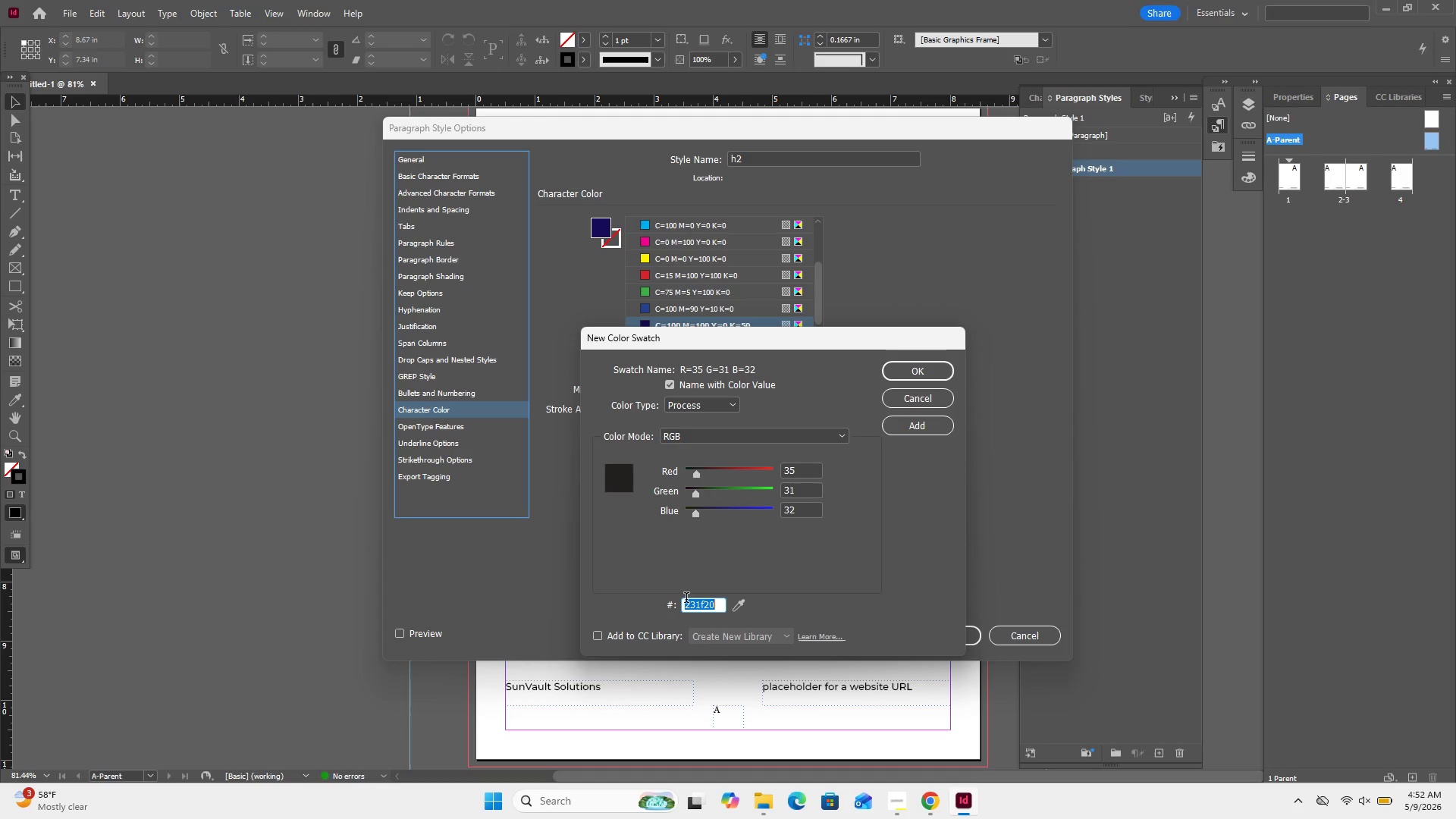 
type(5a6e9e)
 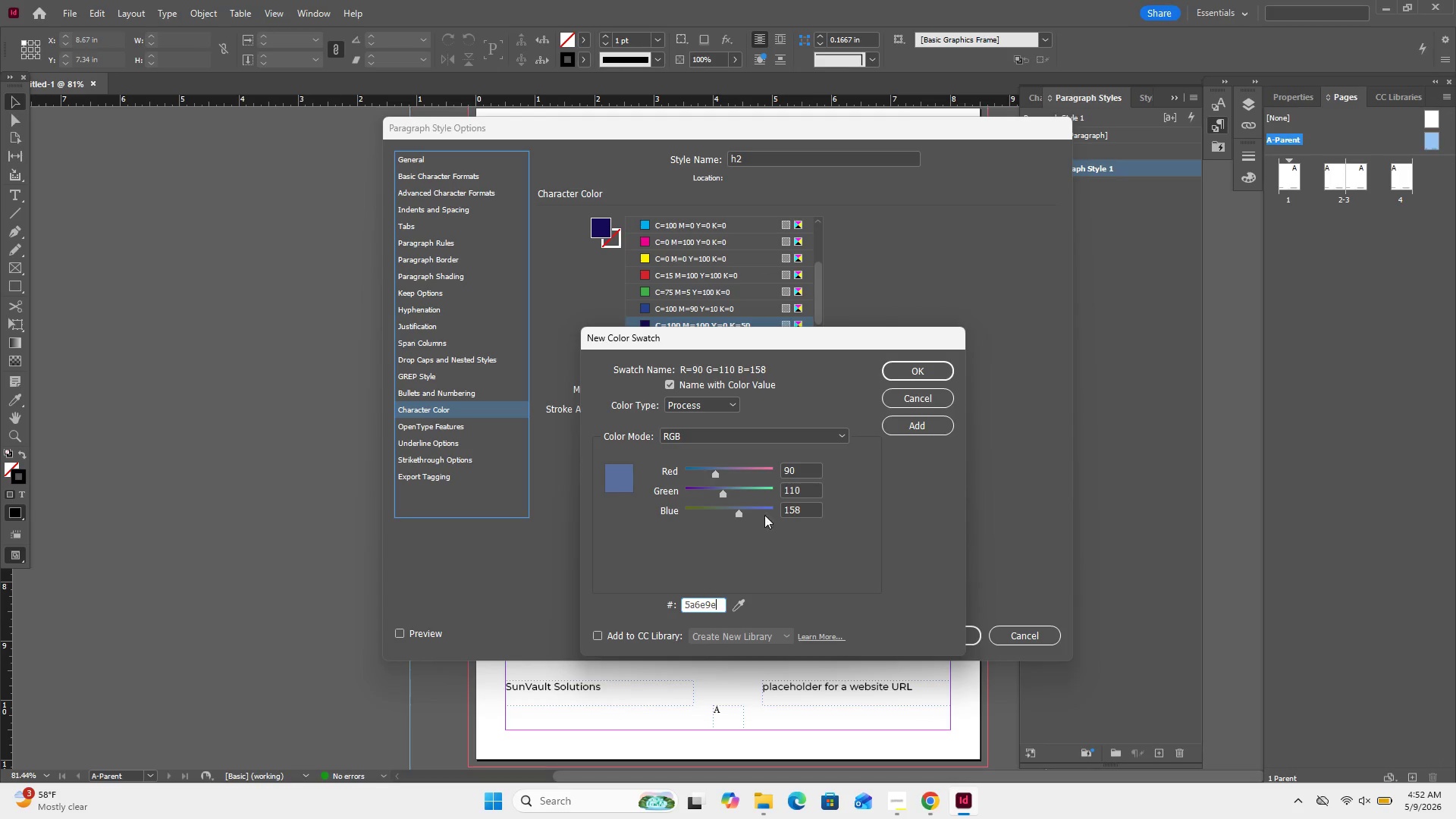 
left_click([799, 581])
 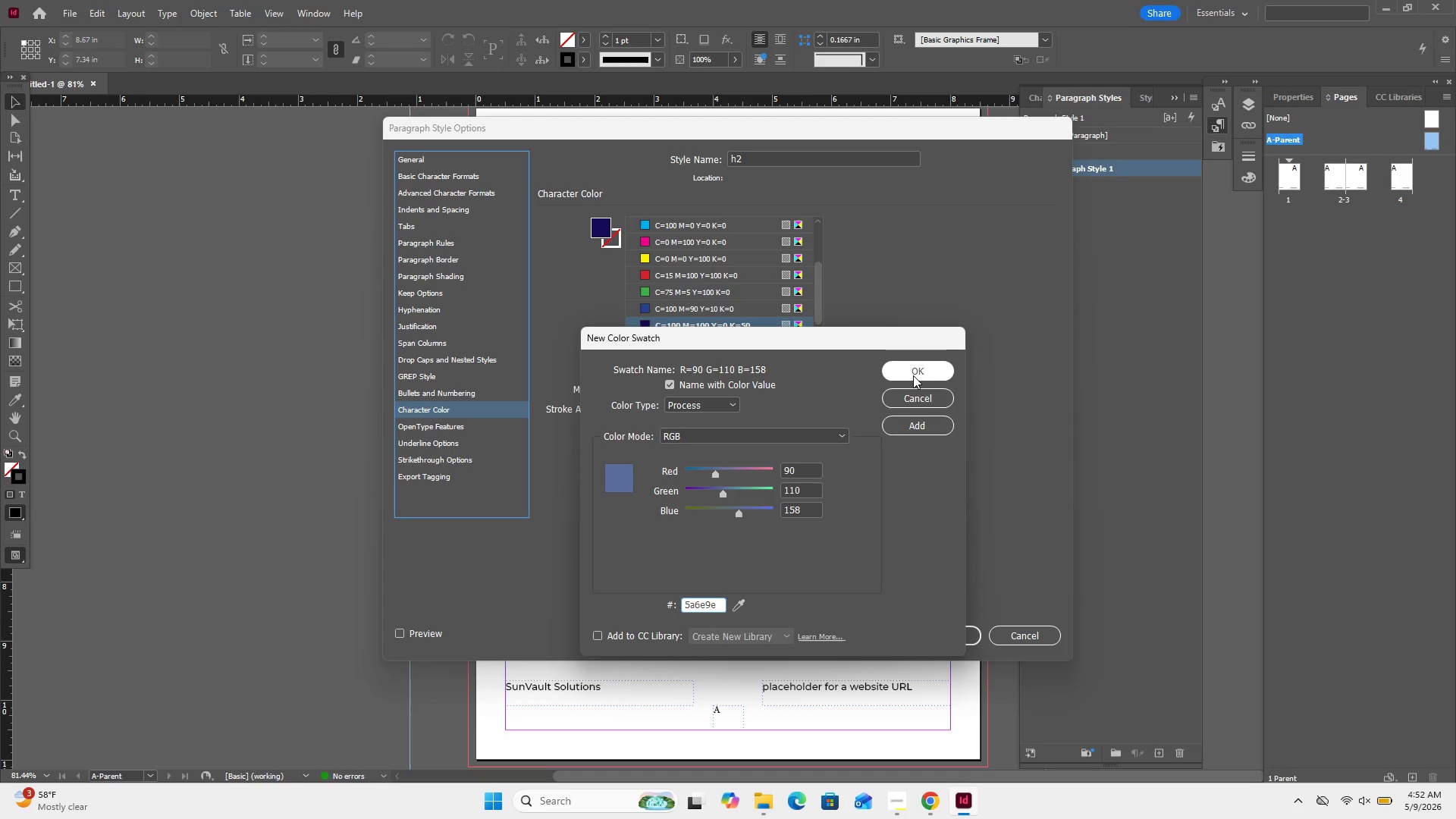 
left_click([913, 375])
 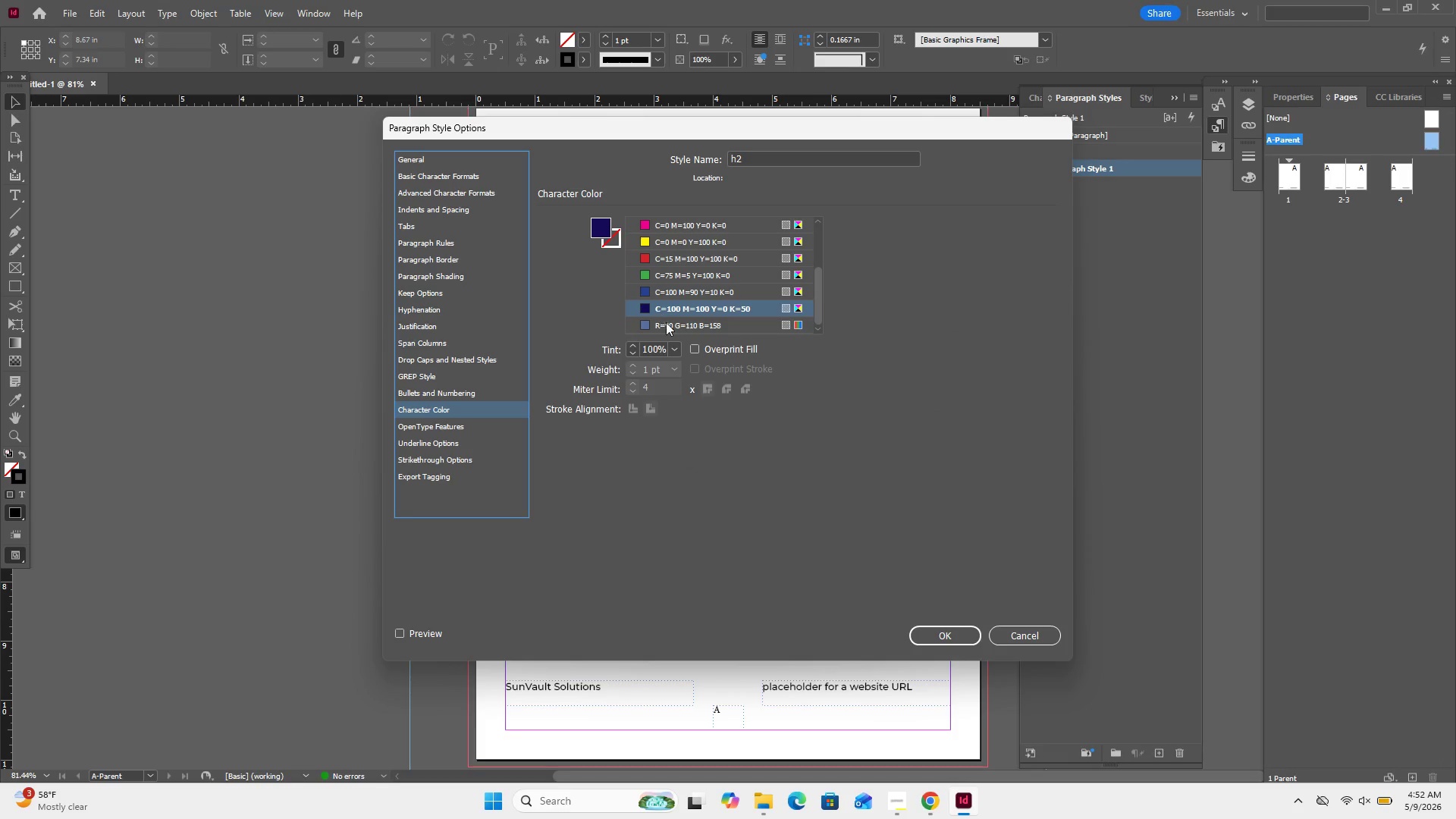 
left_click([669, 326])
 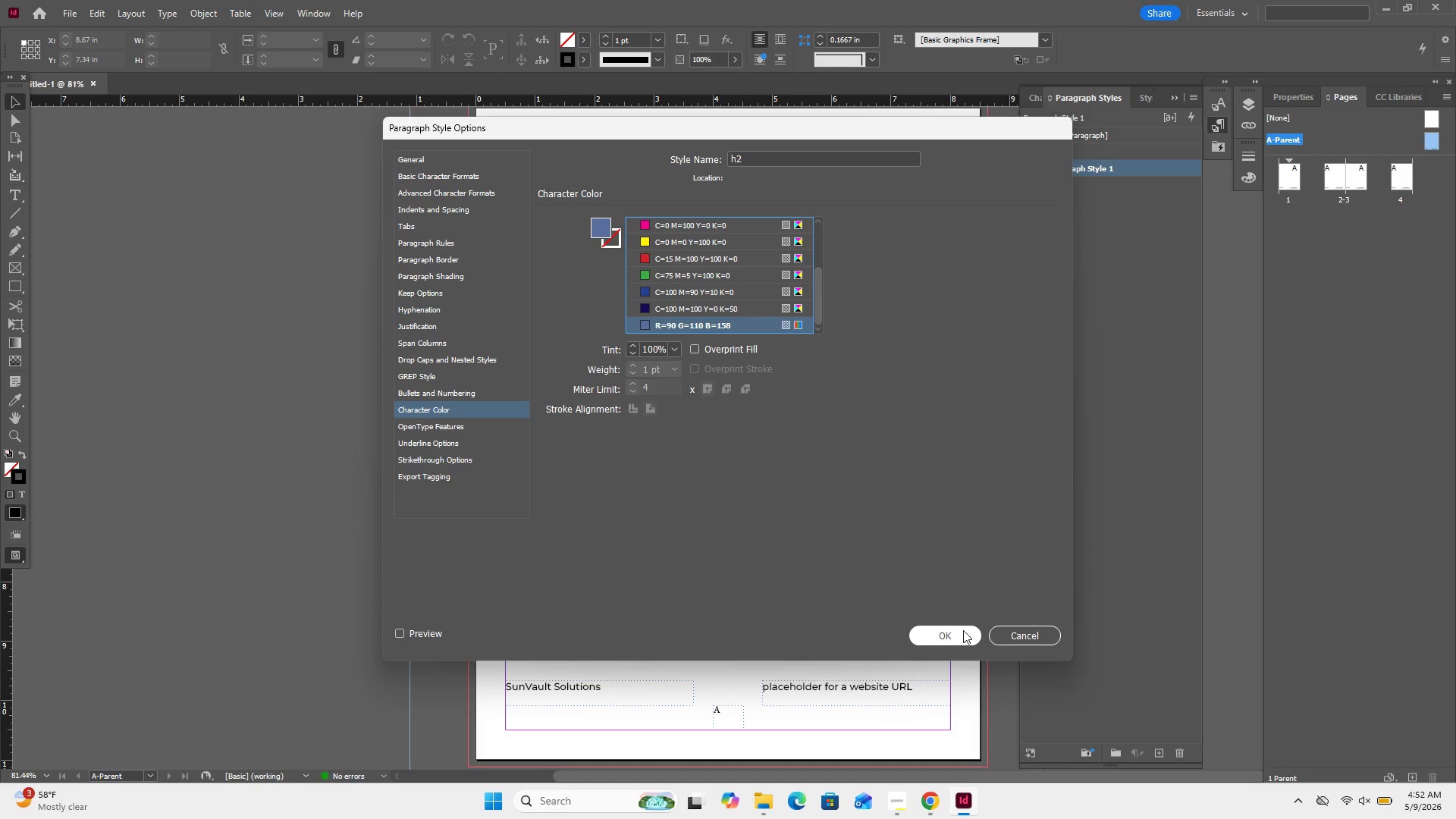 
left_click([963, 630])
 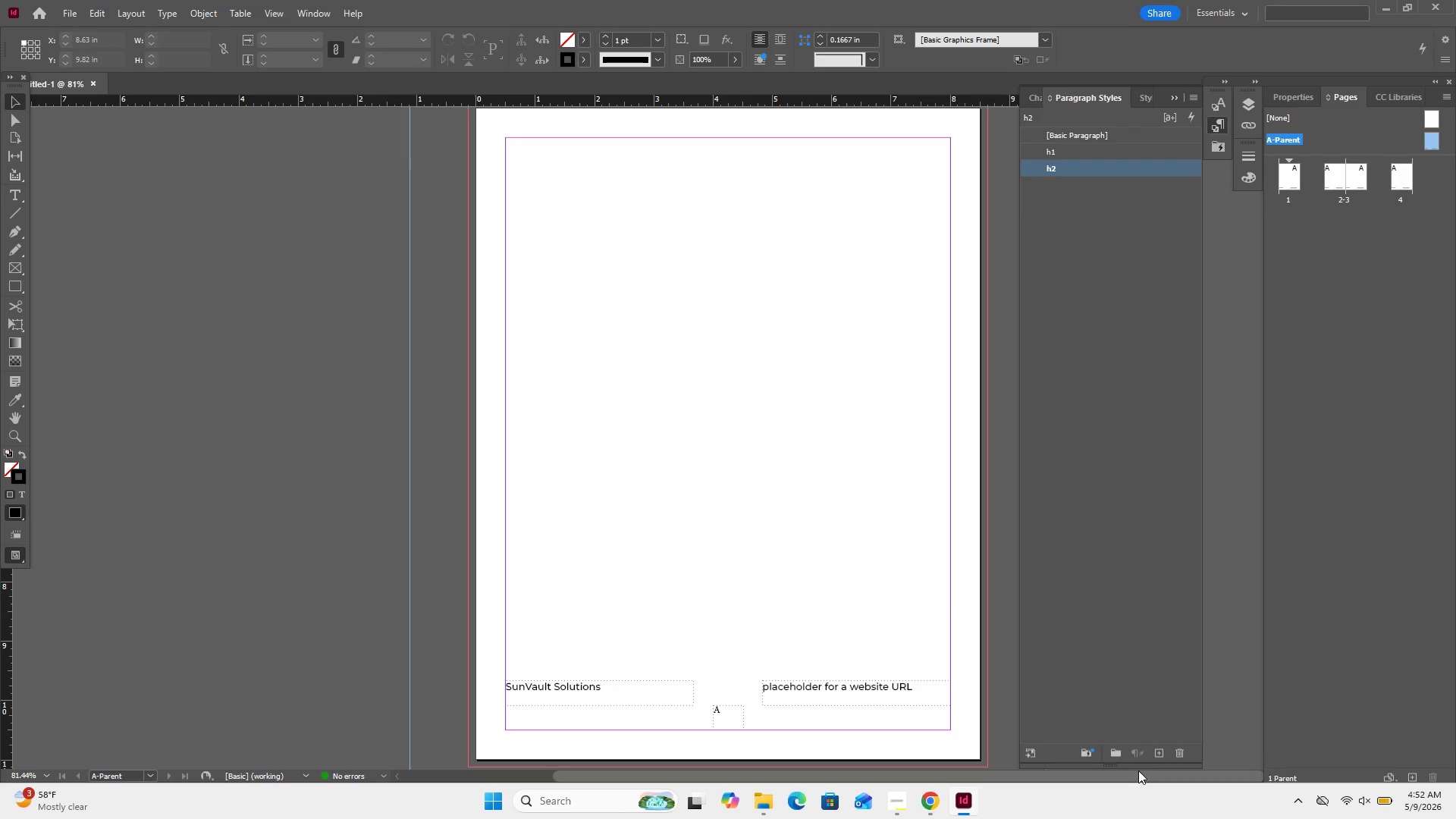 
left_click([1159, 758])
 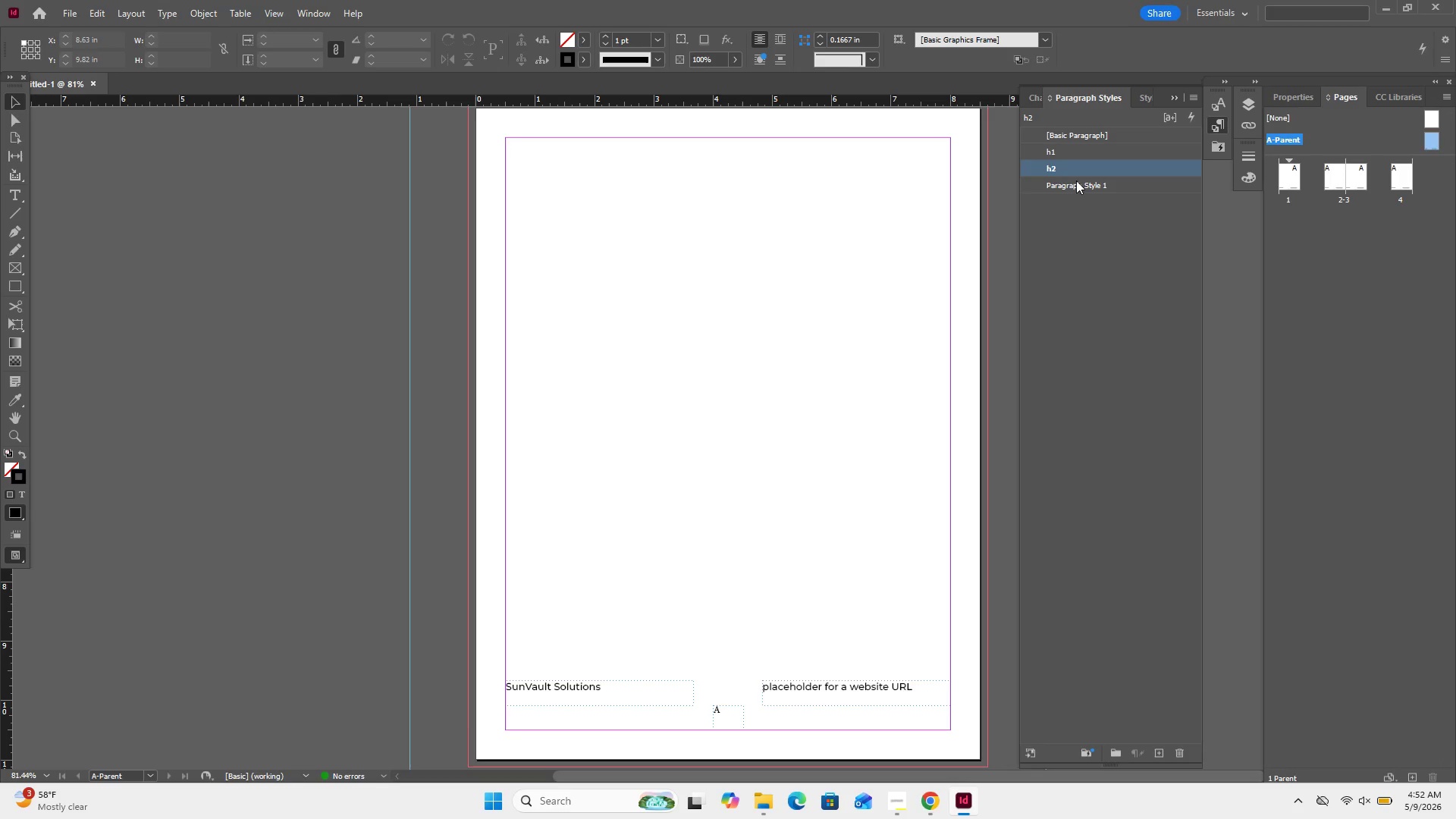 
double_click([1076, 180])
 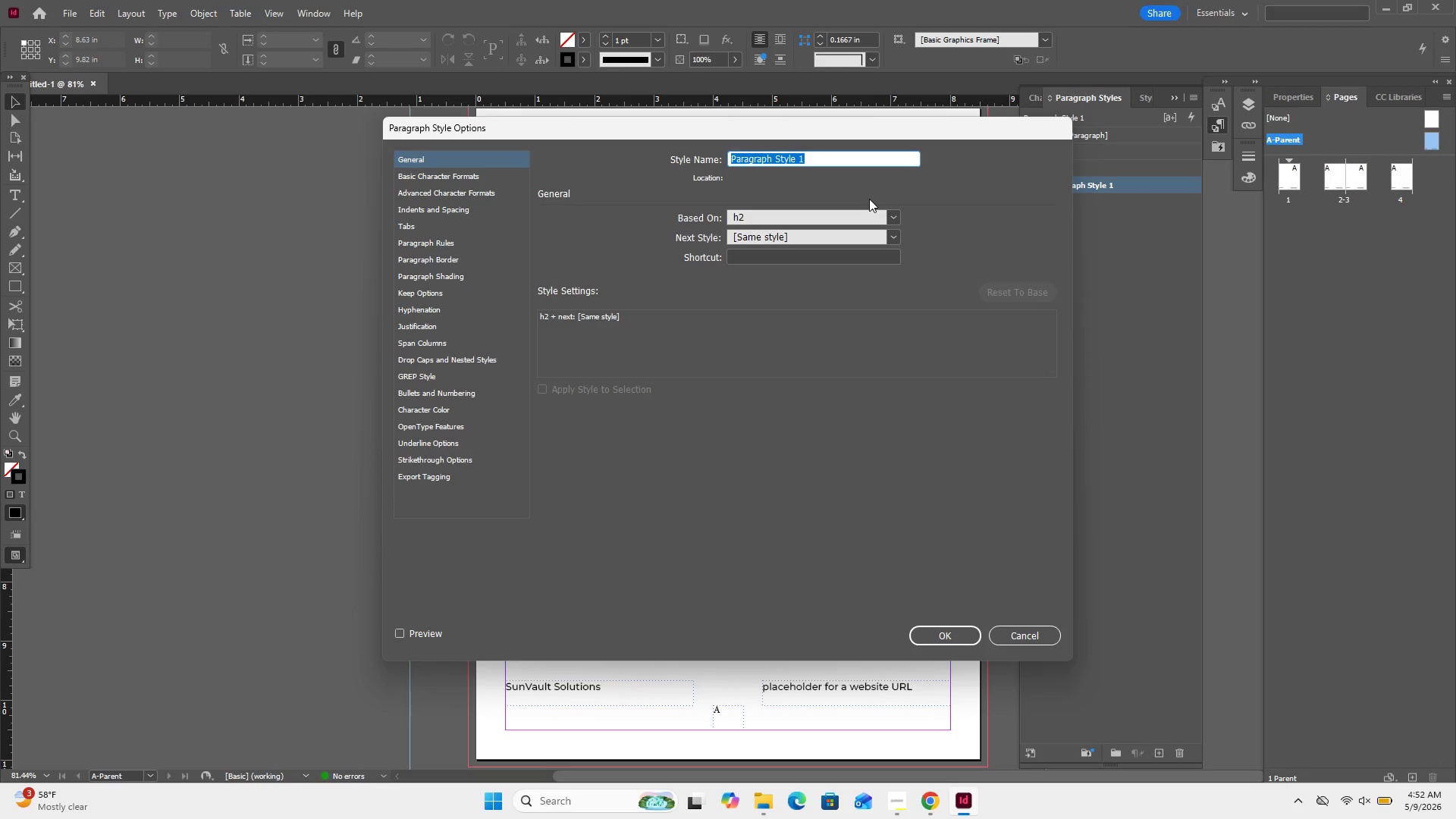 
type(boy)
 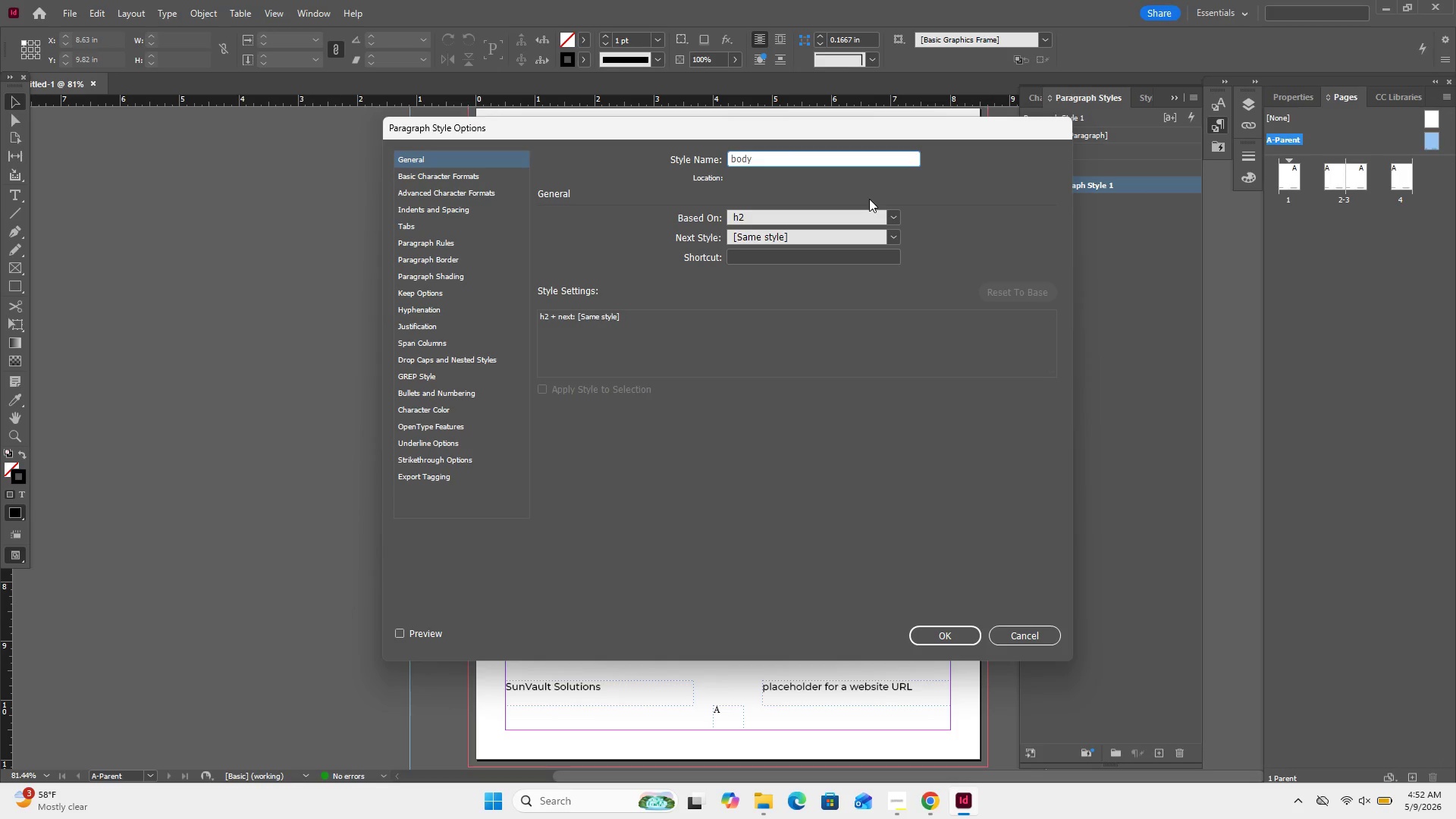 
hold_key(key=D, duration=0.31)
 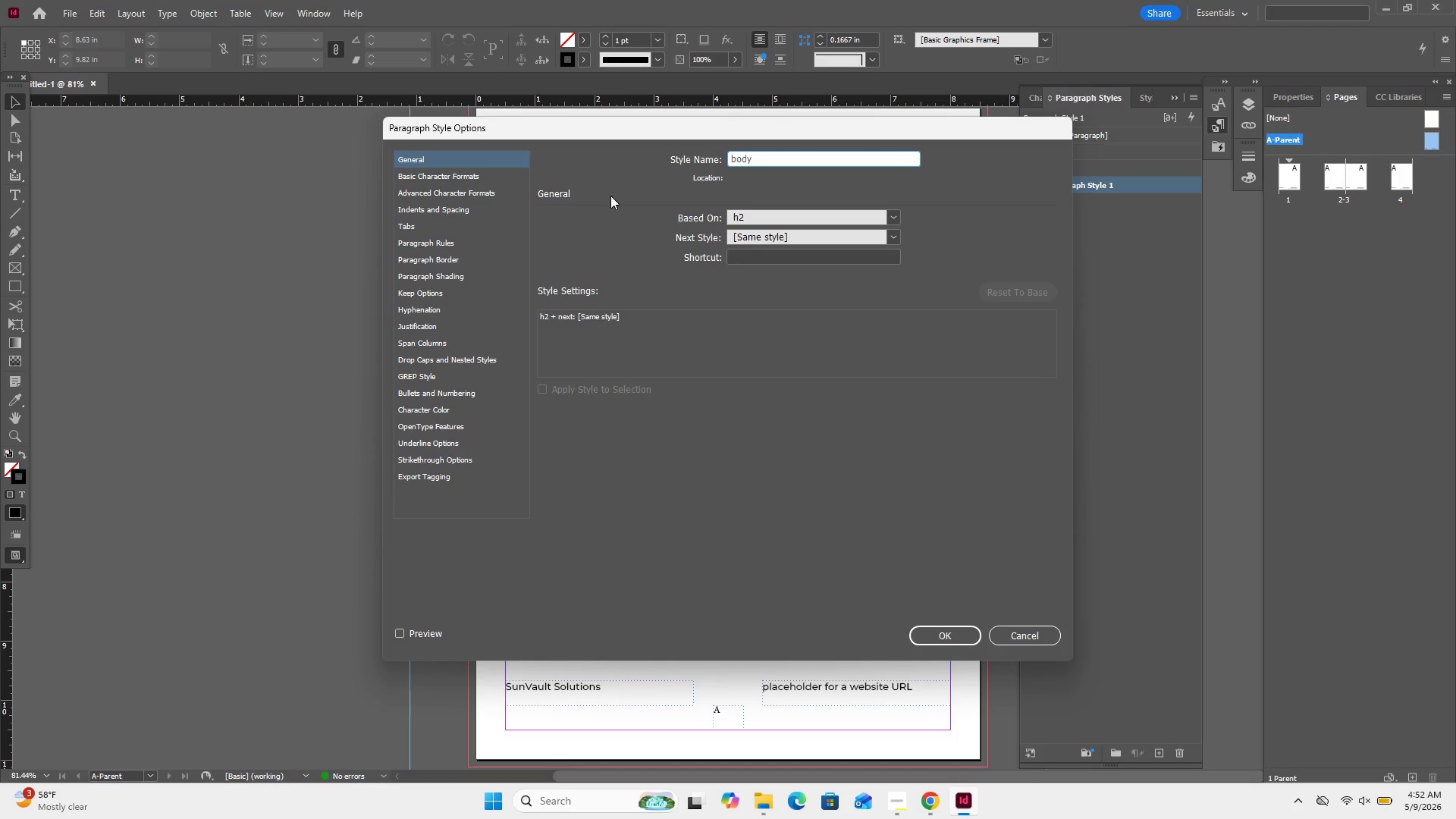 
left_click([467, 175])
 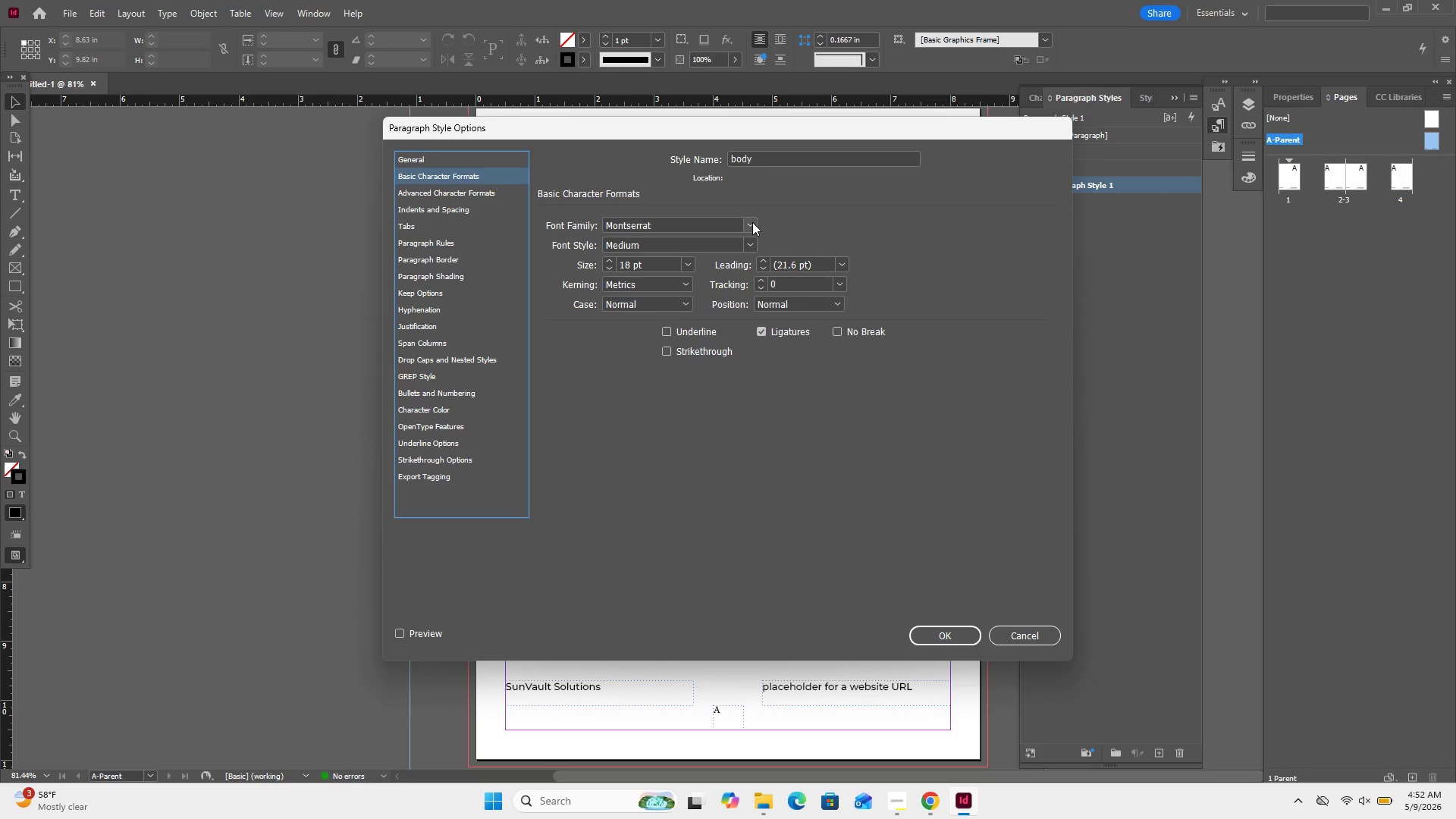 
left_click([752, 222])
 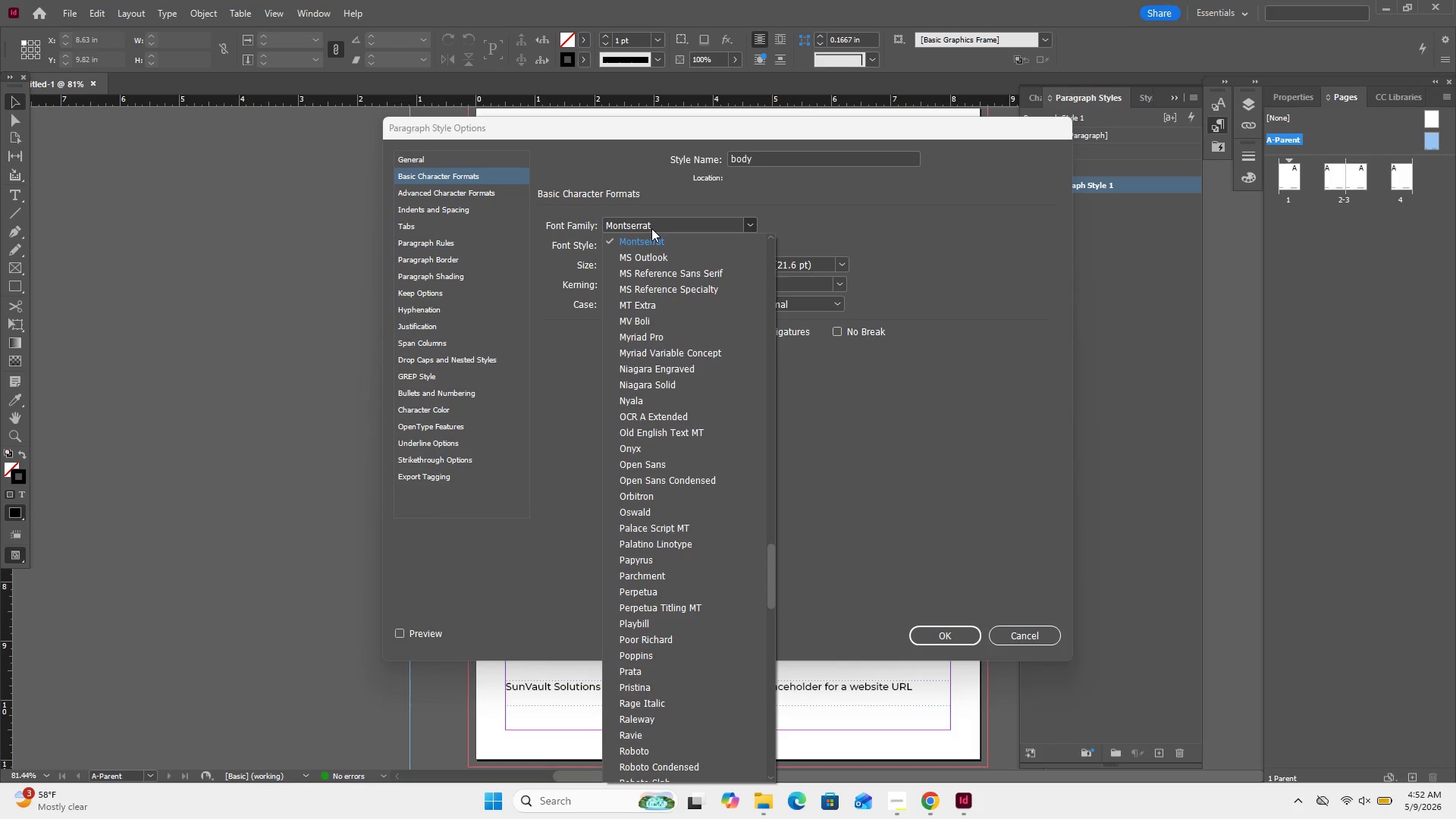 
left_click([651, 228])
 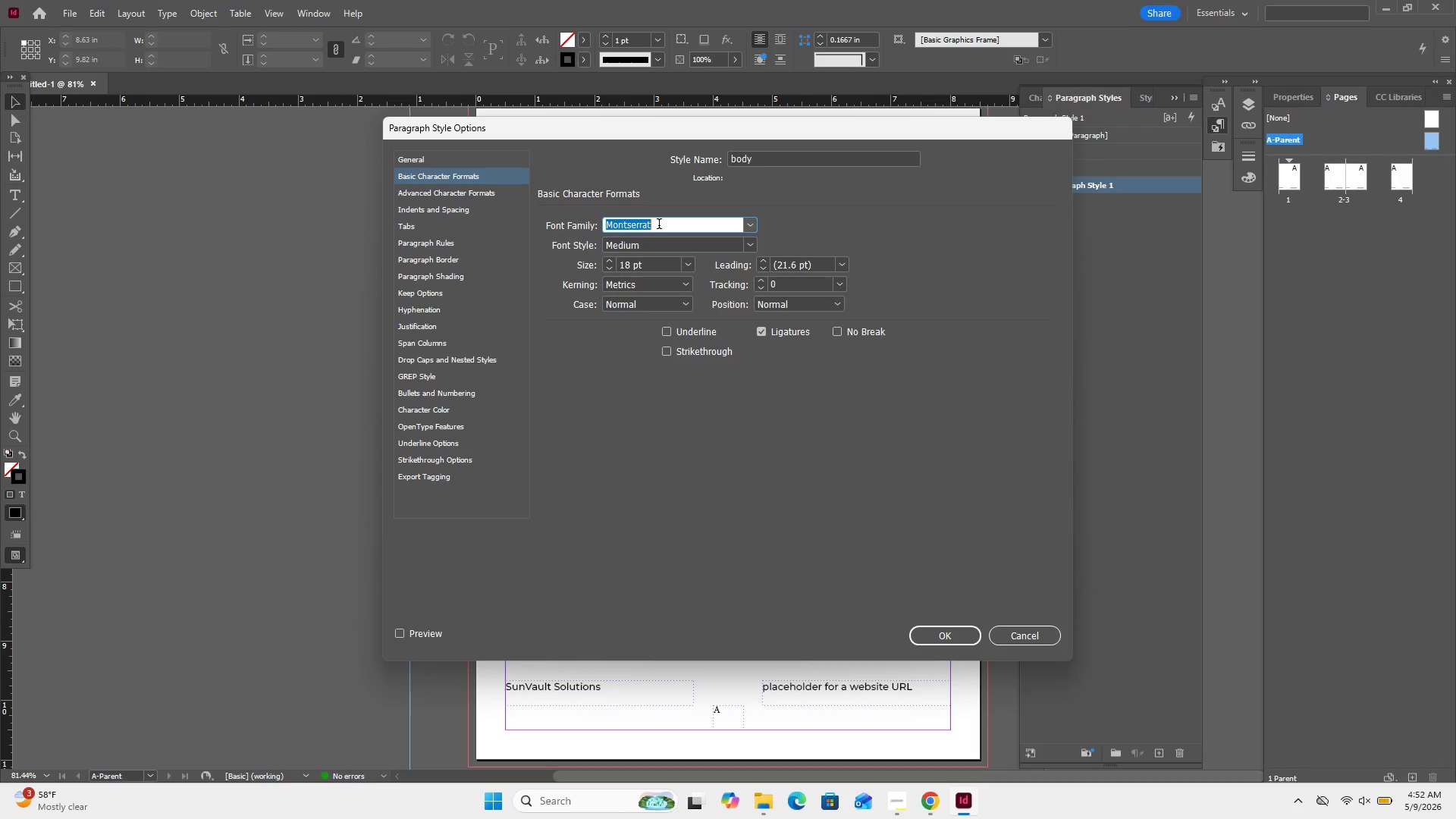 
type(op)
 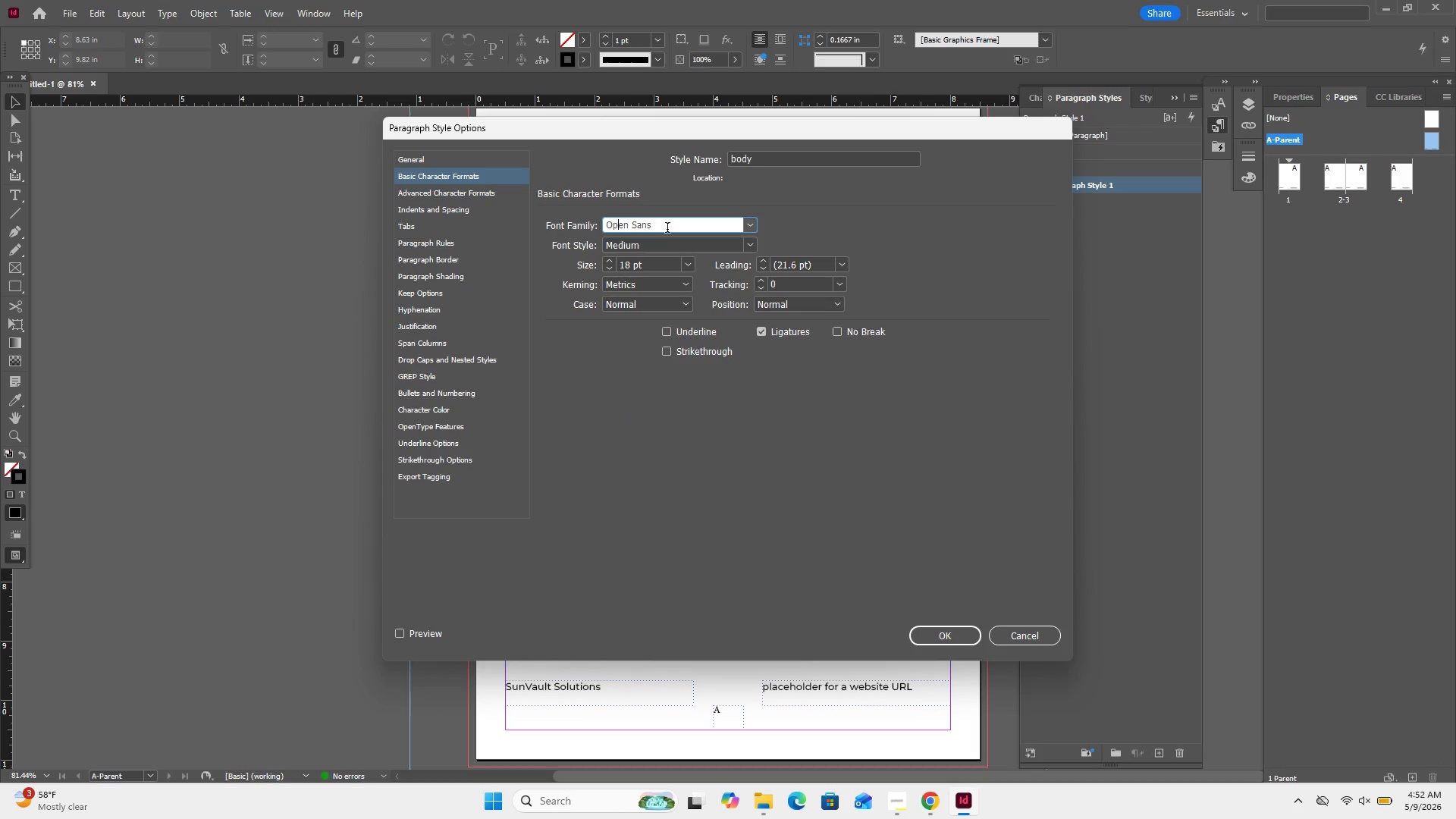 
left_click([667, 225])
 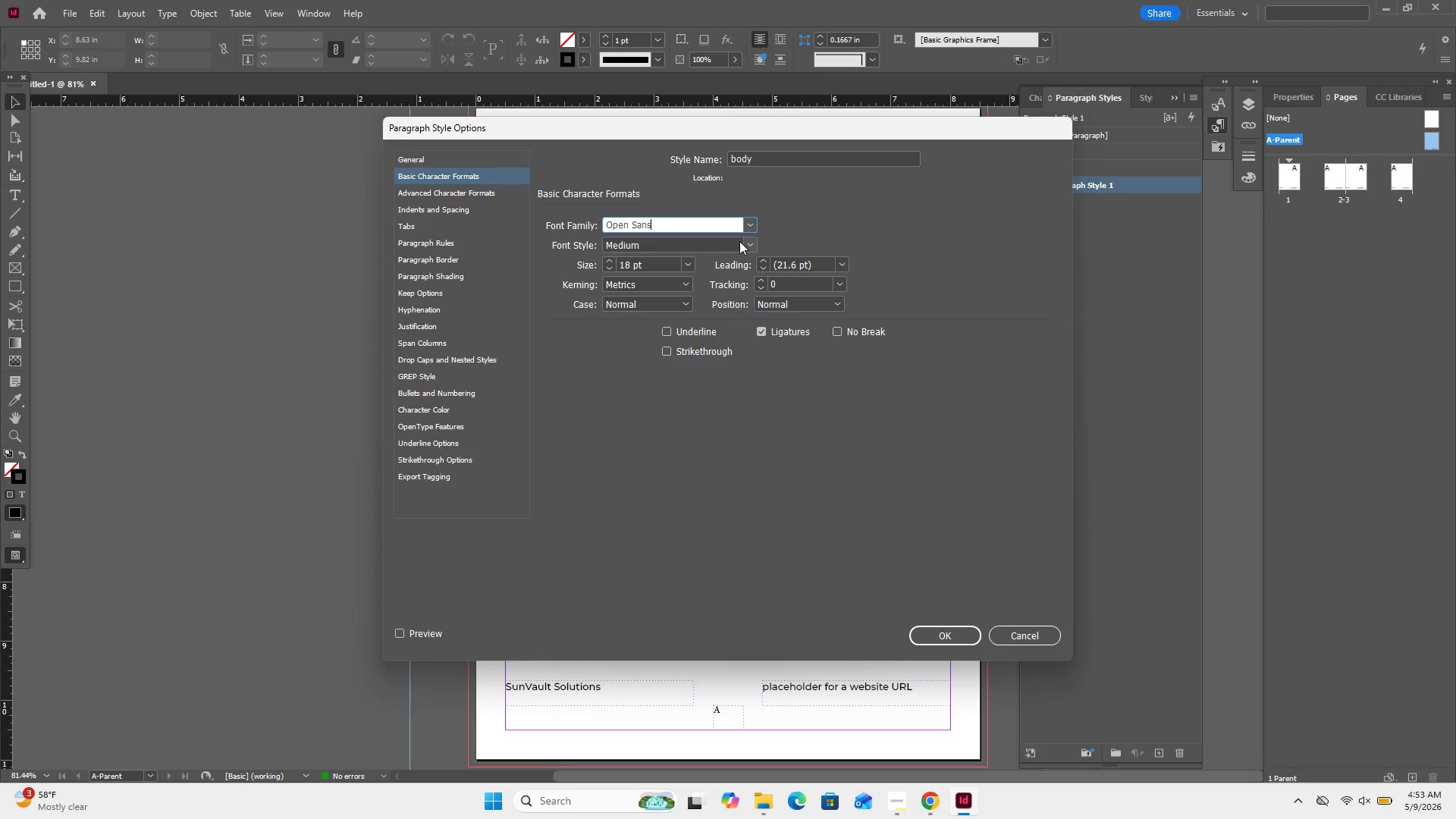 
double_click([739, 241])
 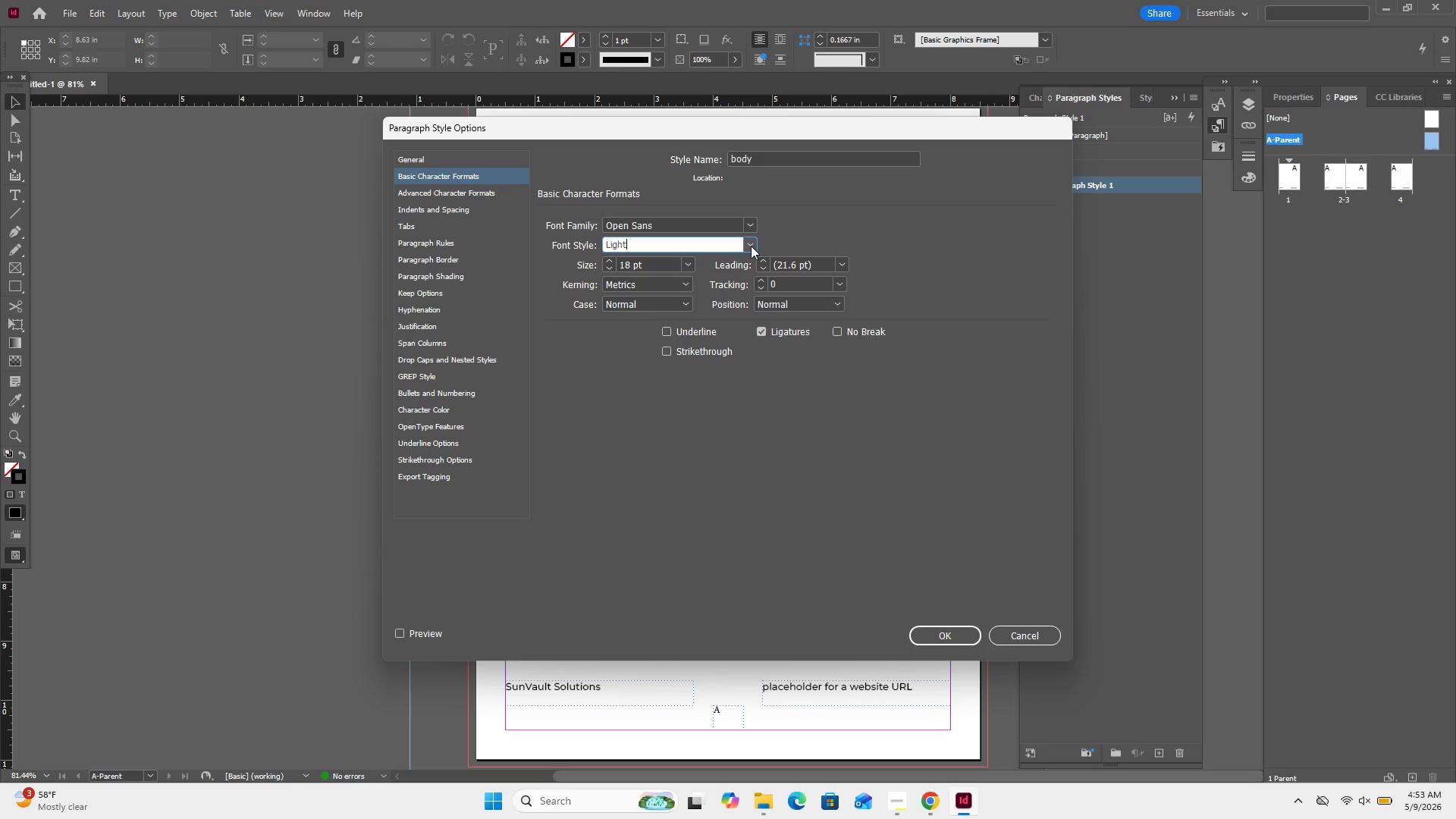 
wait(7.72)
 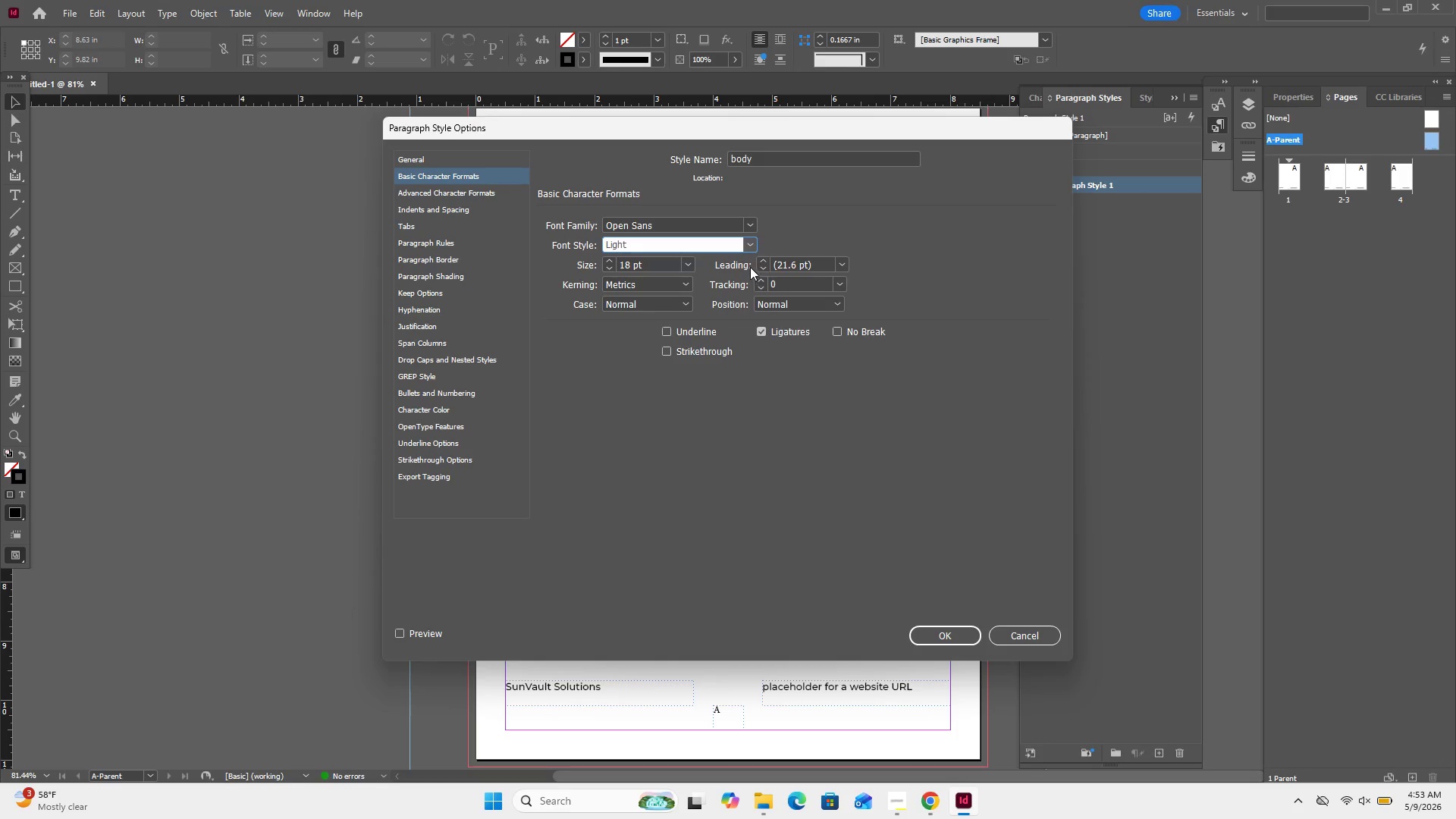 
left_click([751, 246])
 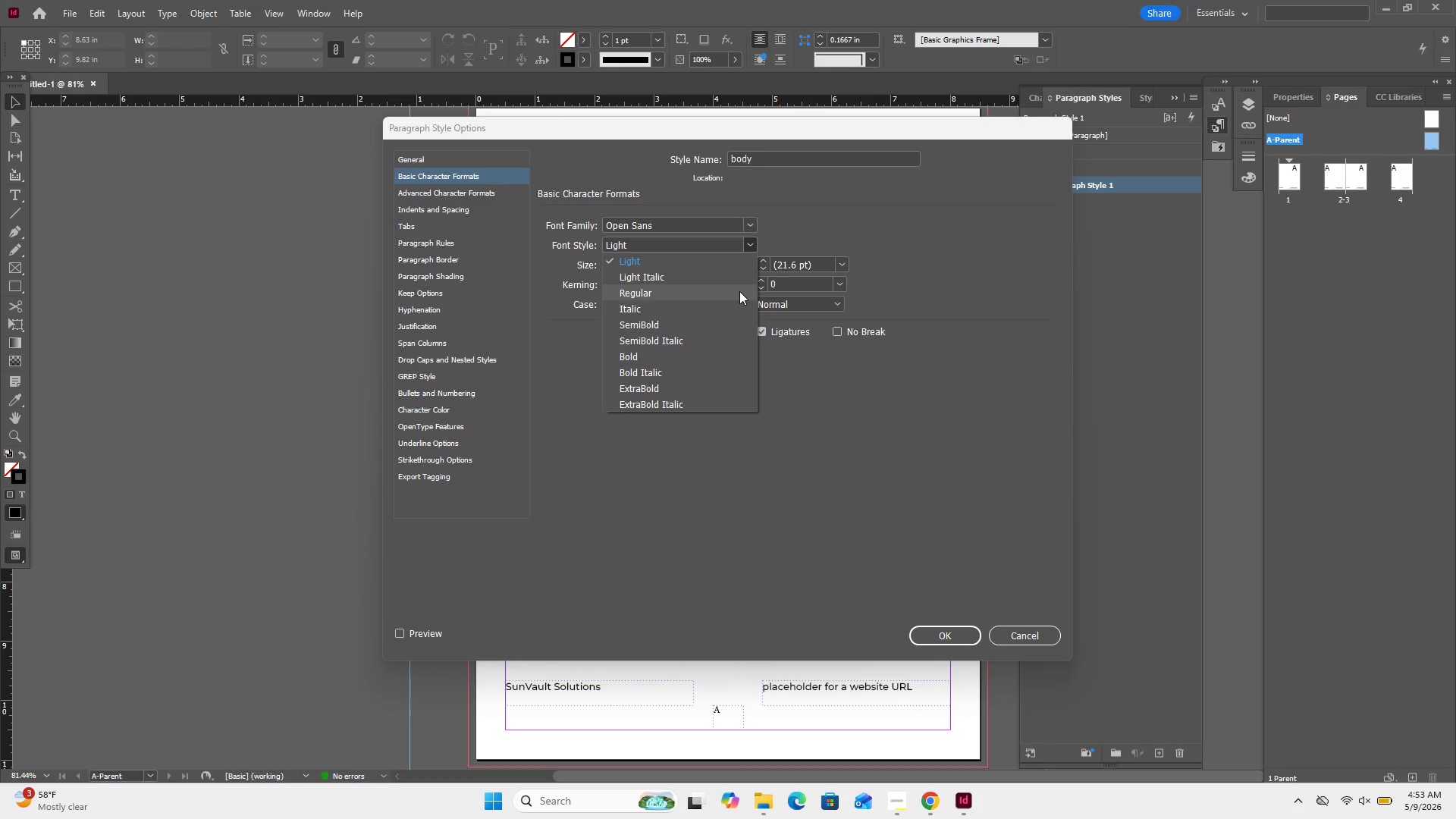 
left_click([739, 291])
 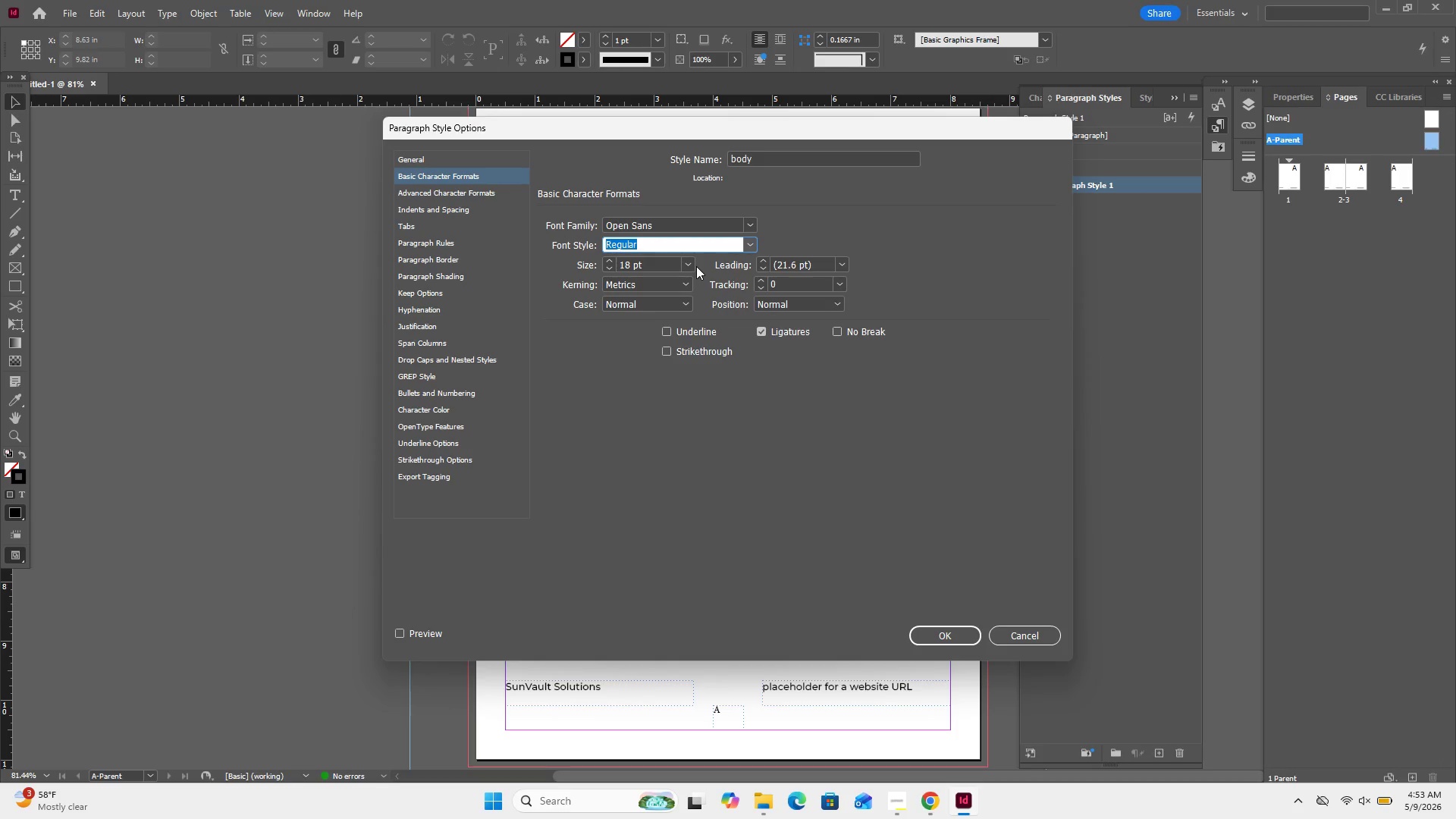 
left_click([691, 268])
 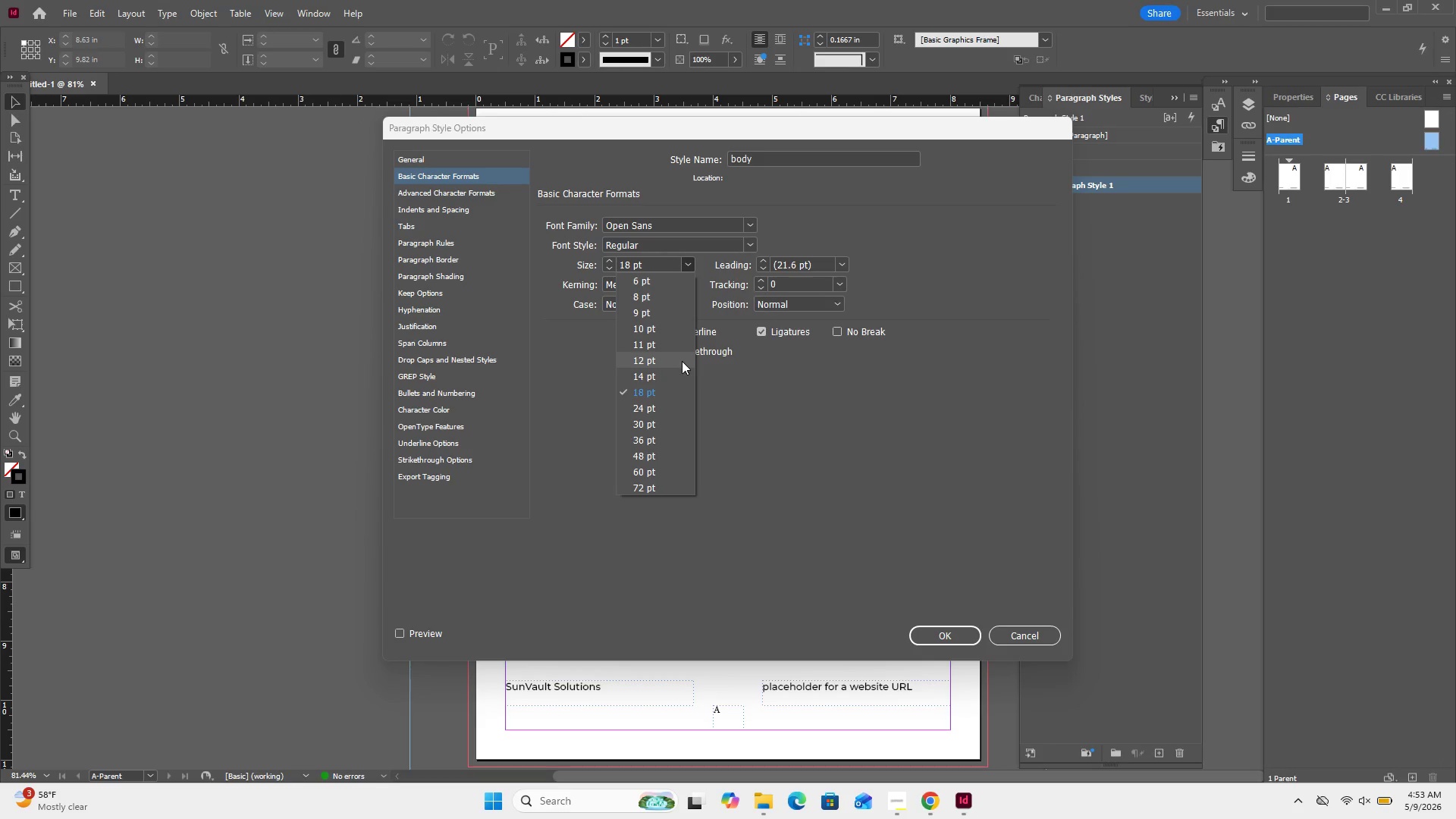 
left_click([682, 361])
 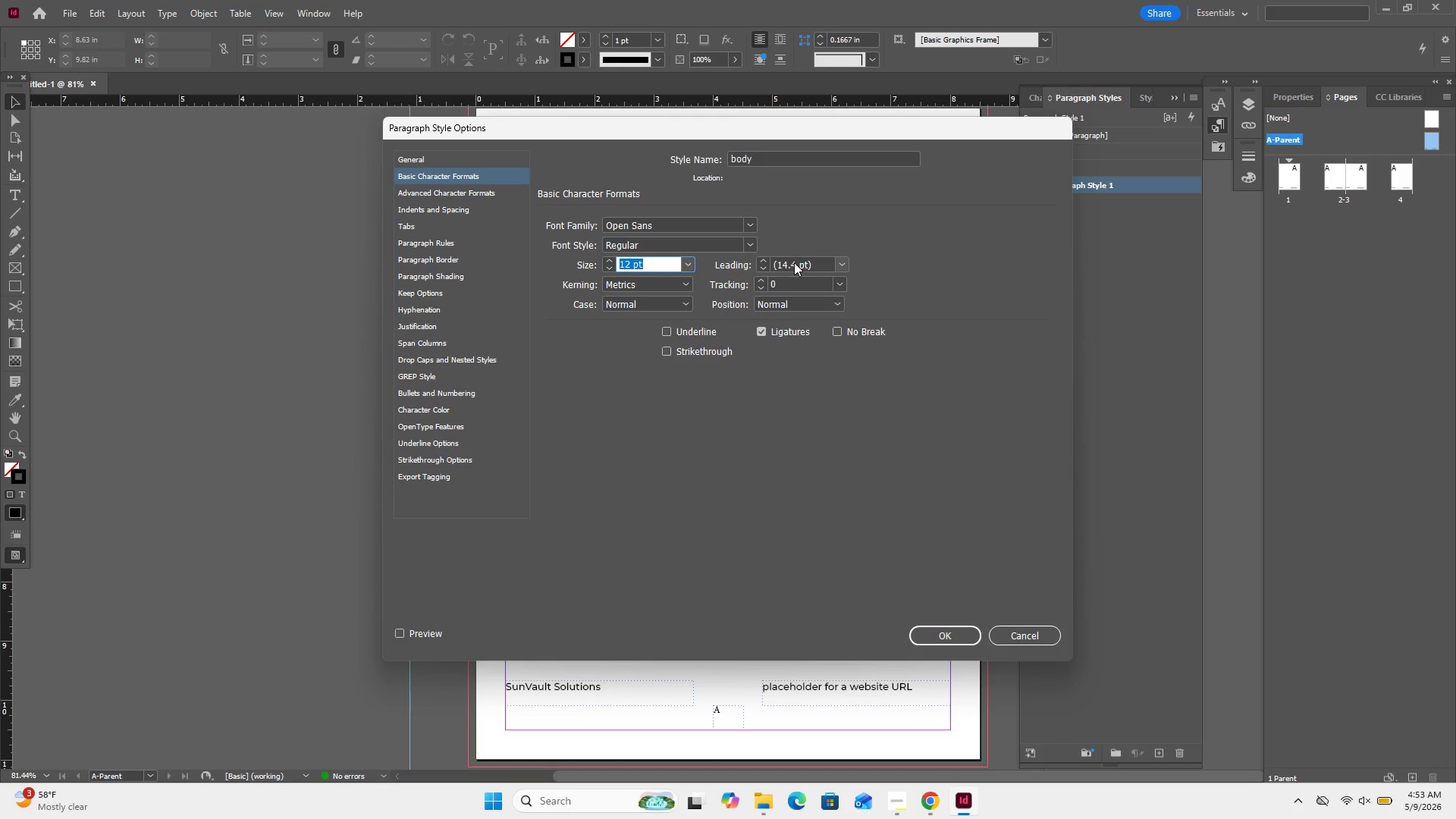 
double_click([794, 269])
 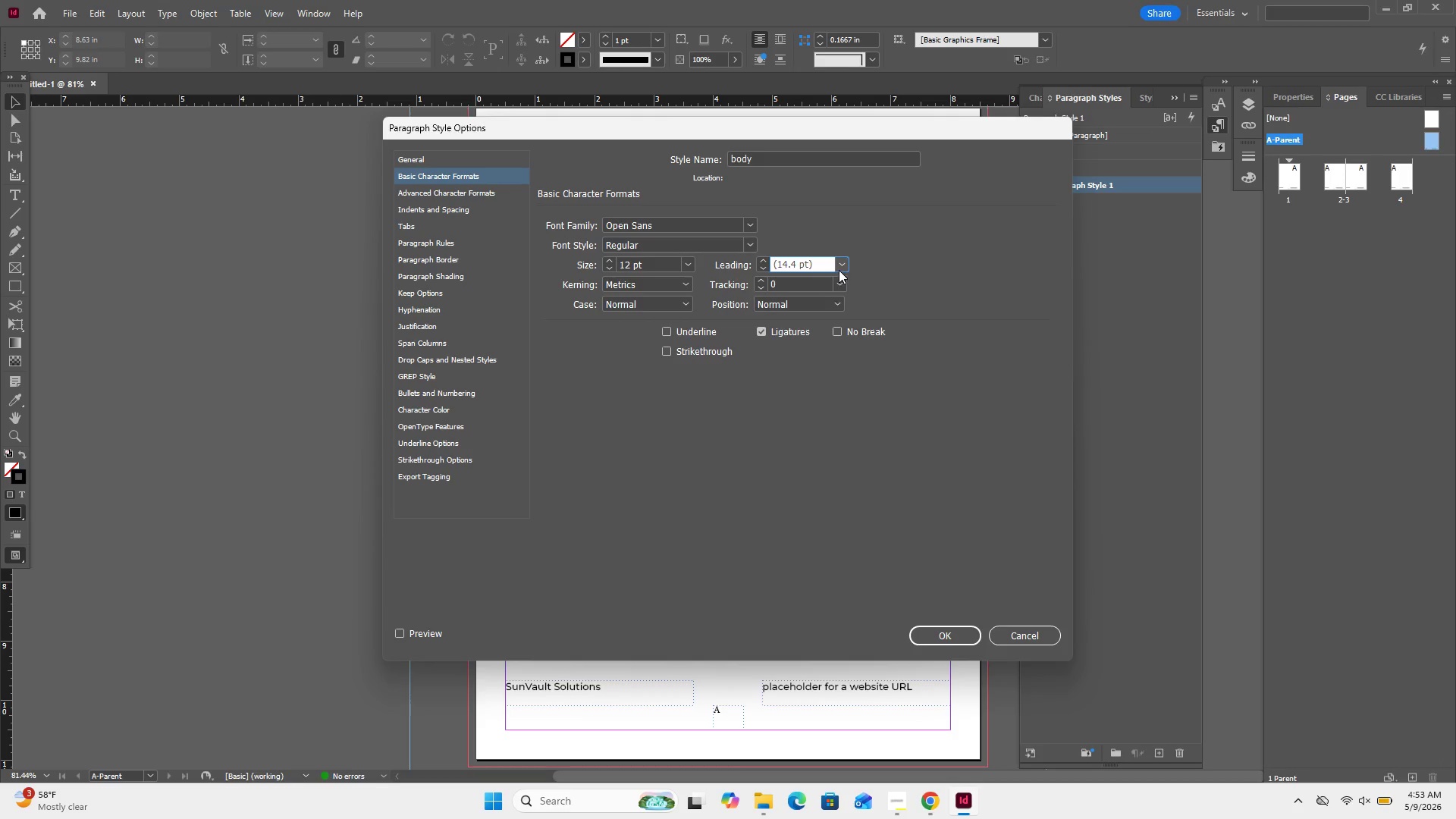 
left_click([839, 270])
 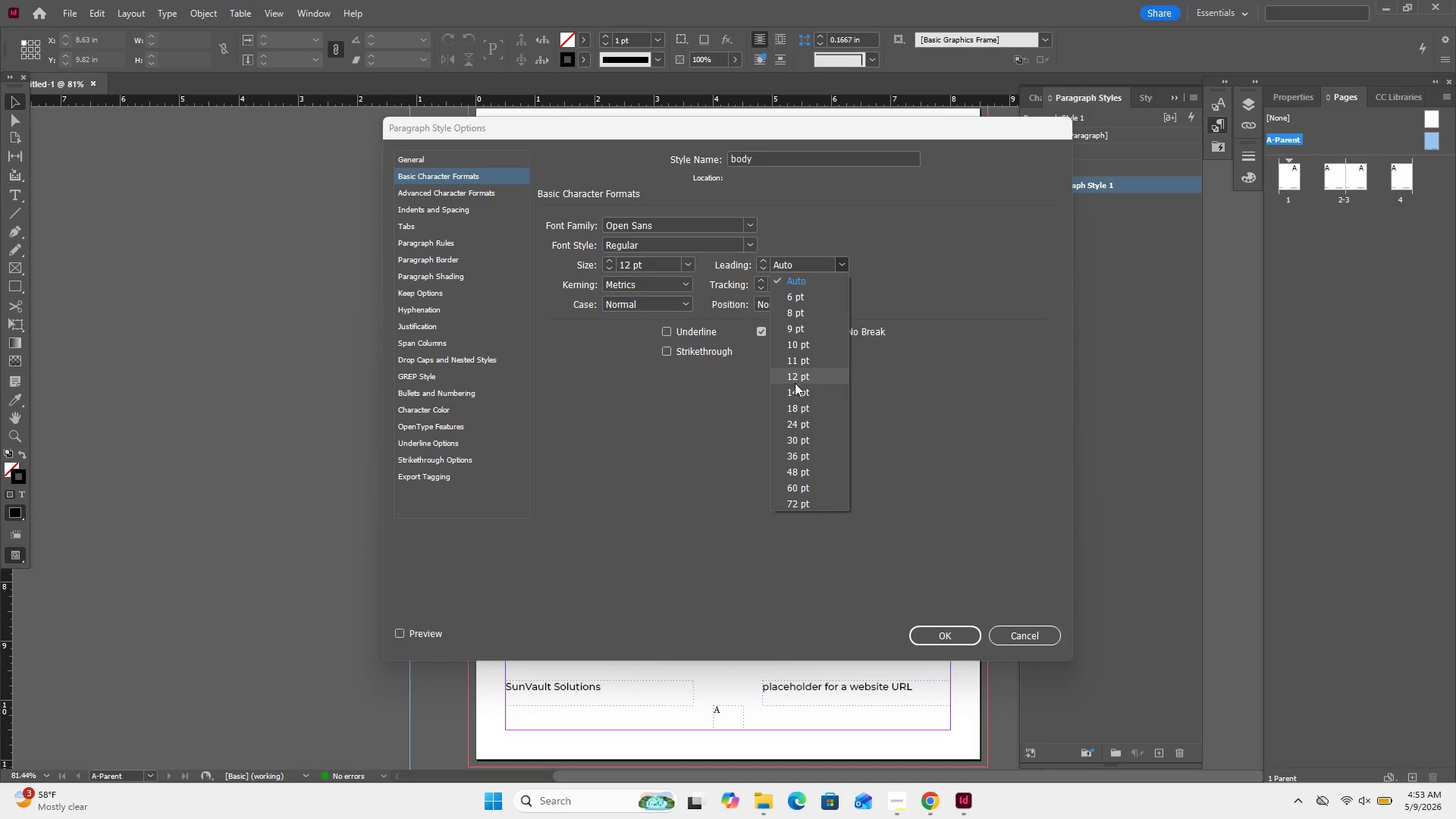 
left_click([797, 391])
 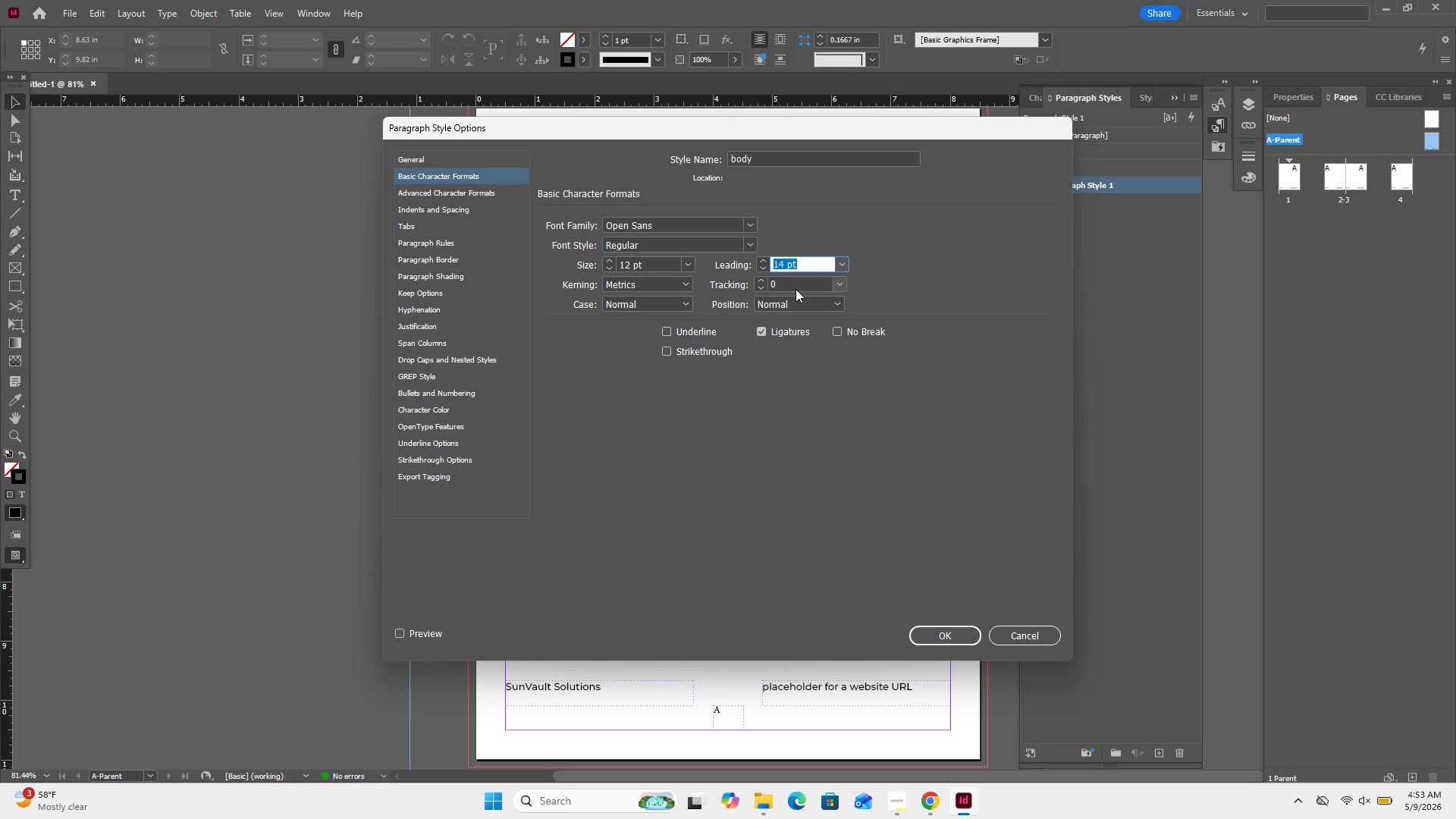 
wait(5.45)
 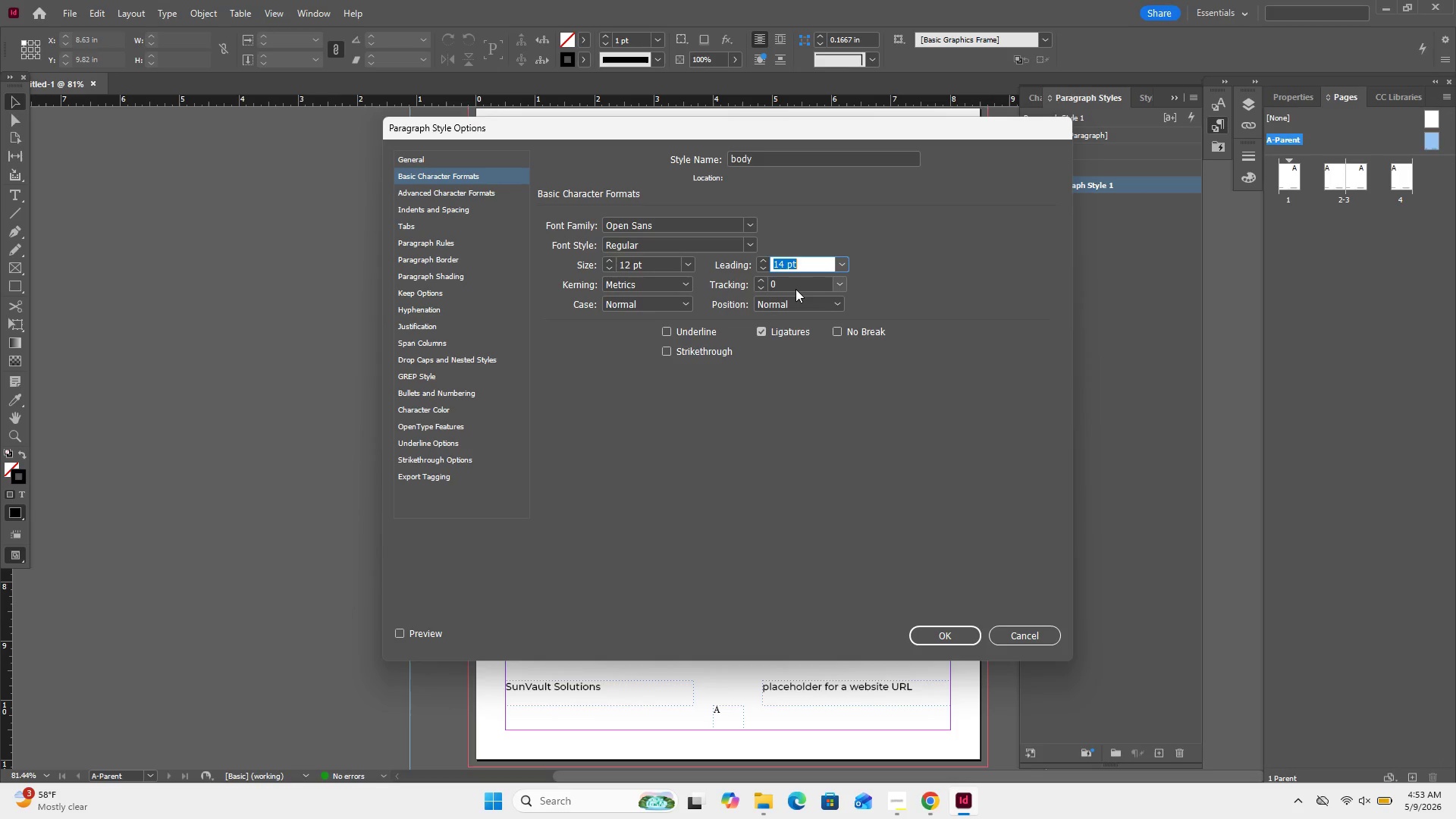 
left_click([451, 202])
 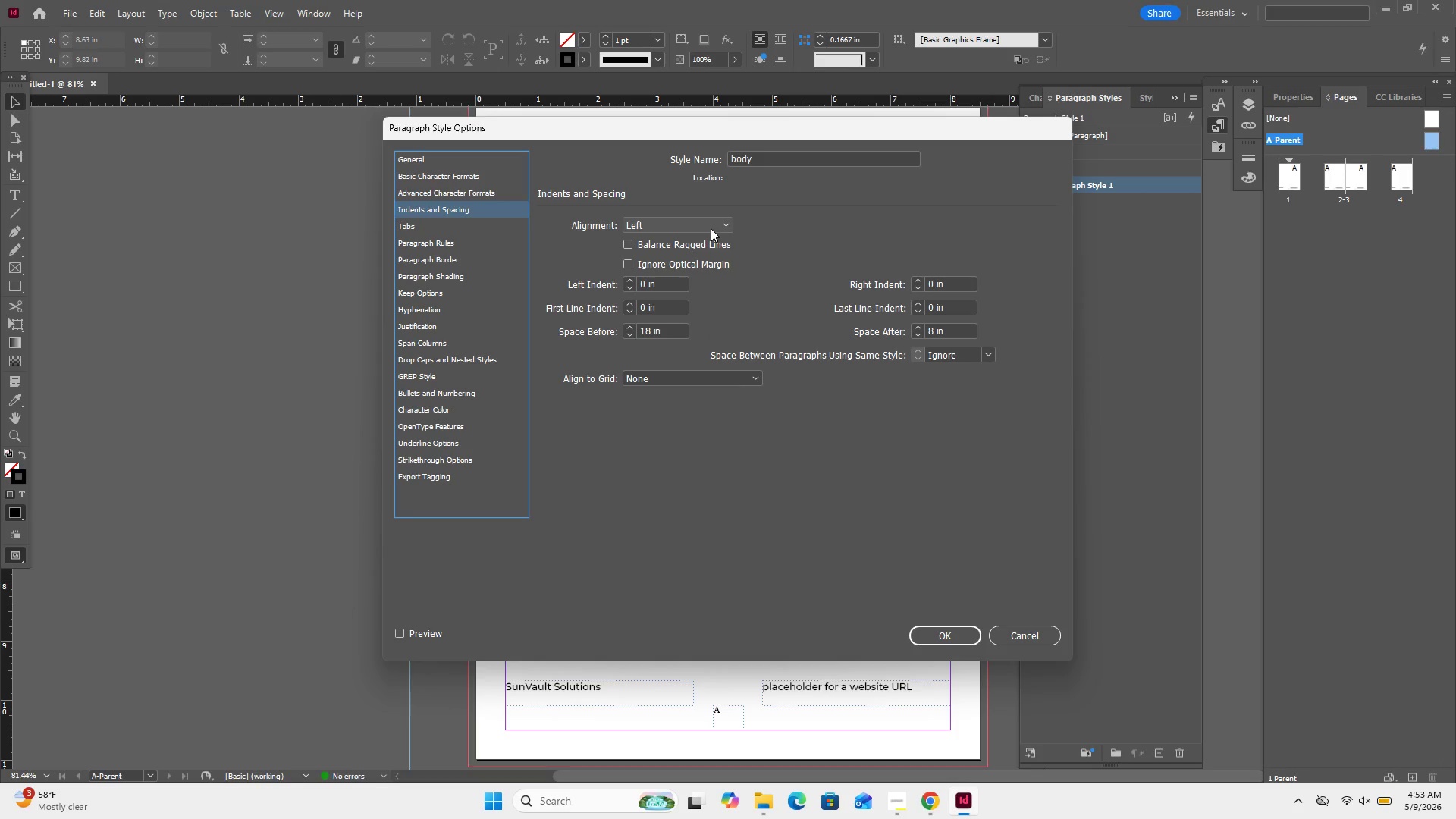 
wait(8.81)
 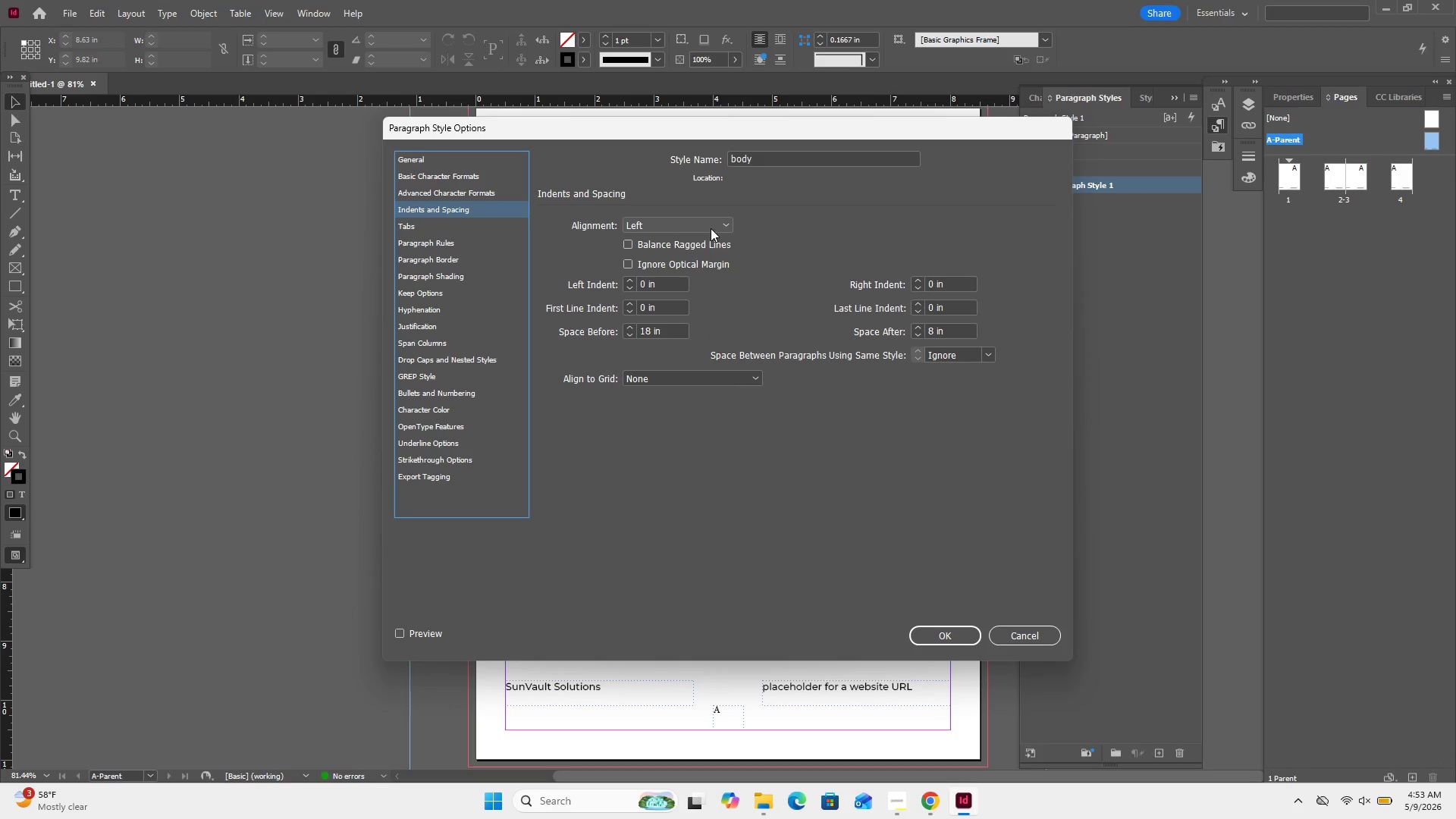 
left_click([438, 224])
 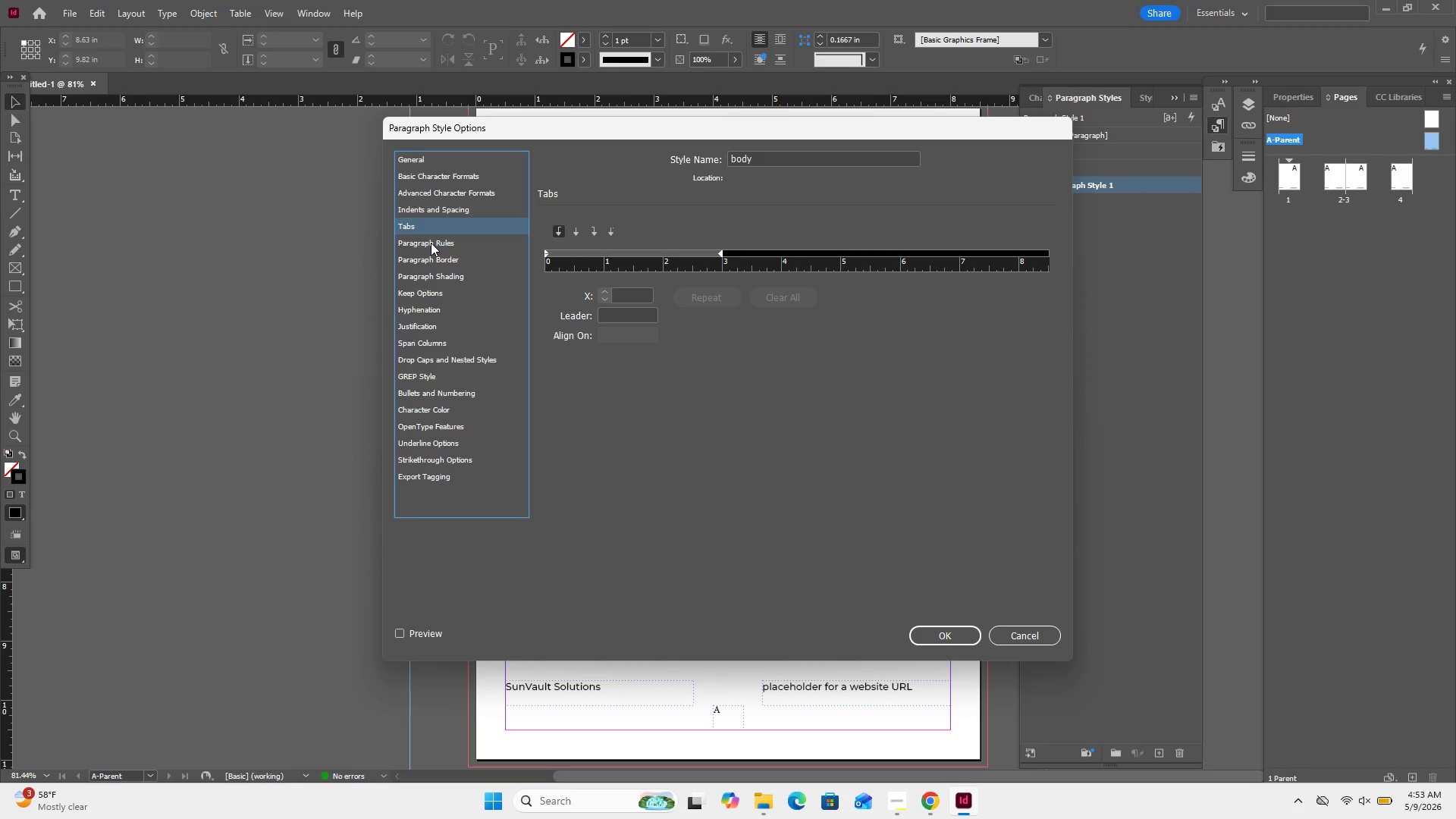 
left_click([431, 243])
 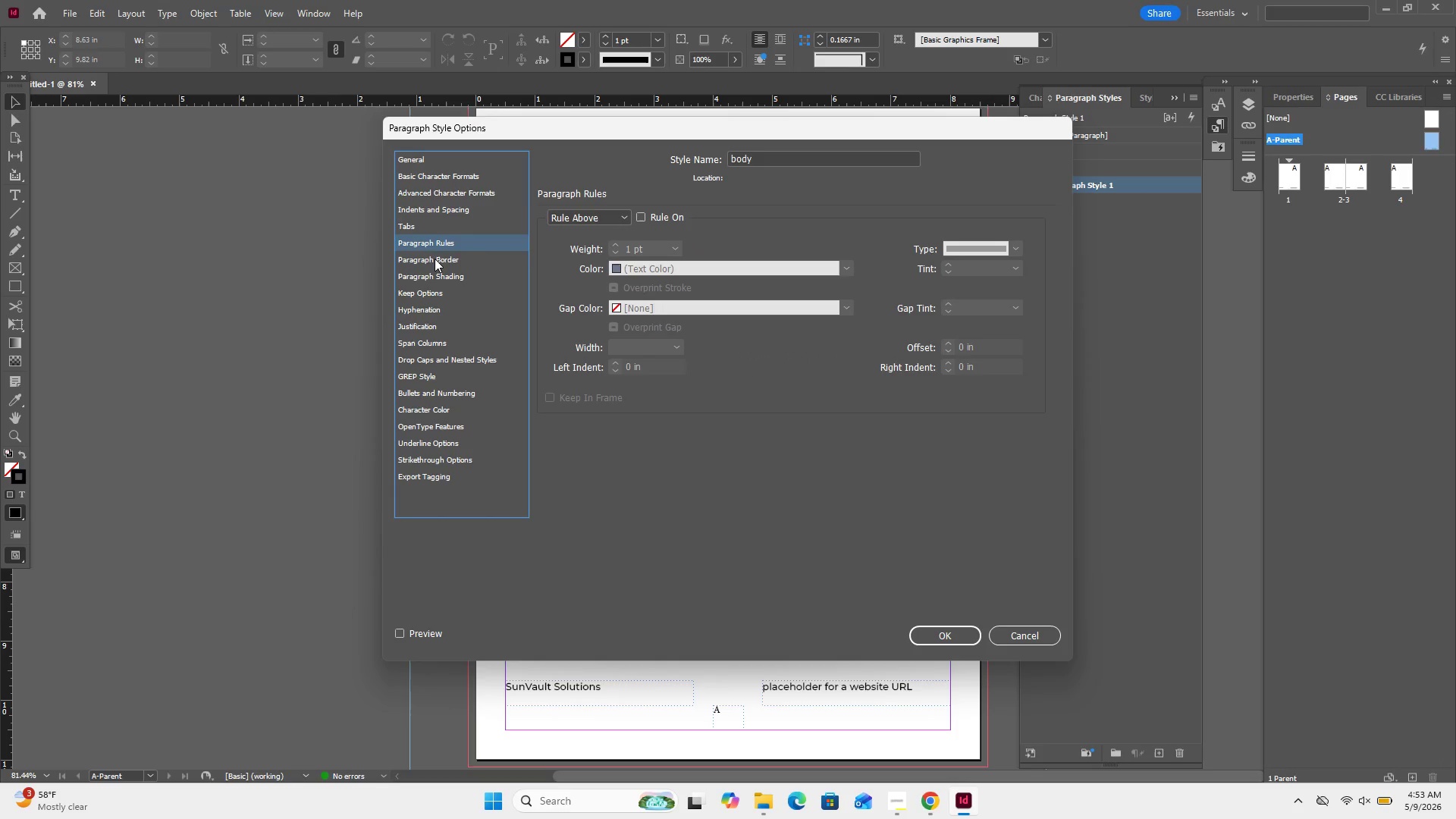 
left_click([435, 259])
 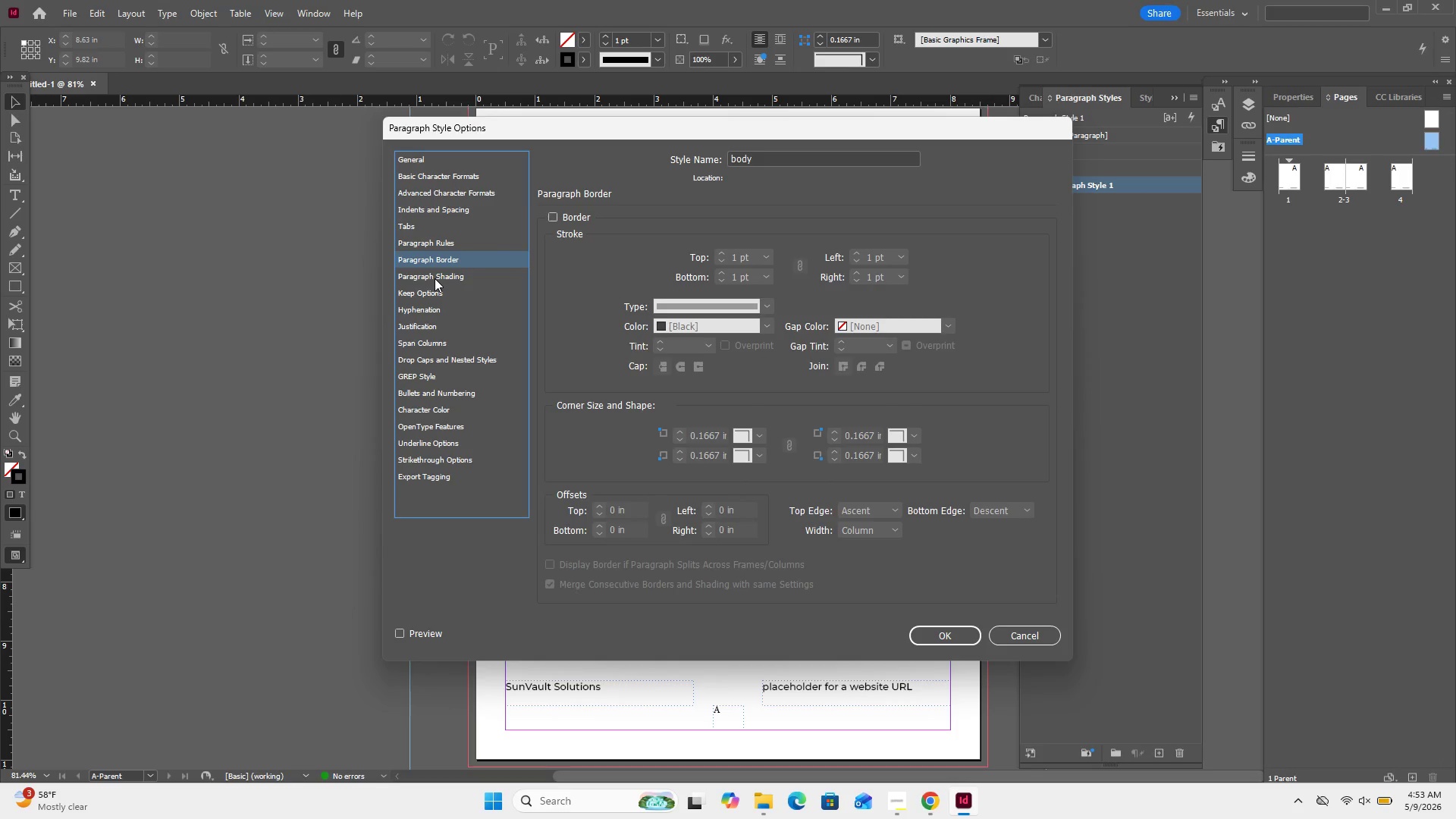 
left_click([435, 278])
 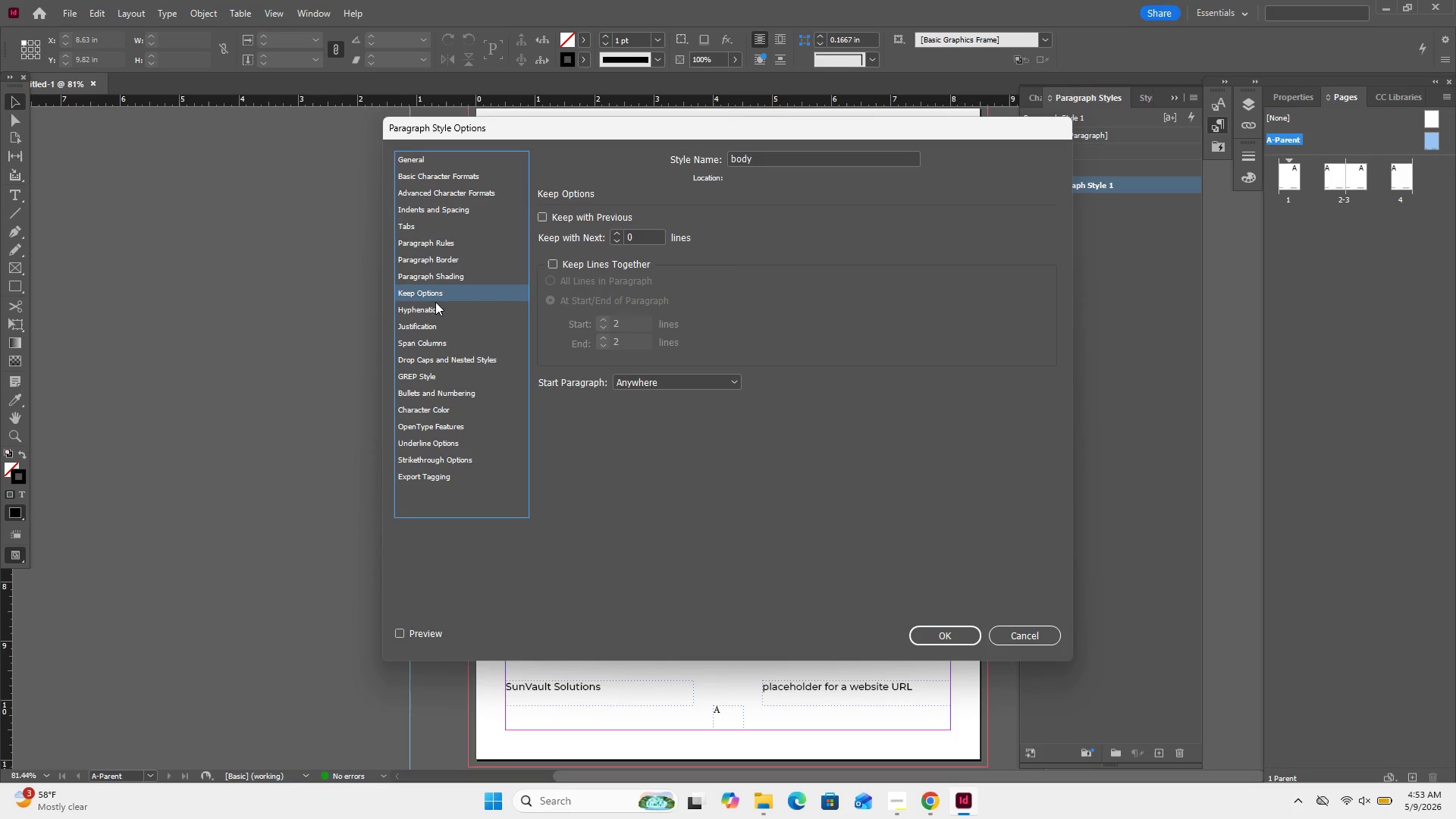 
left_click([435, 303])
 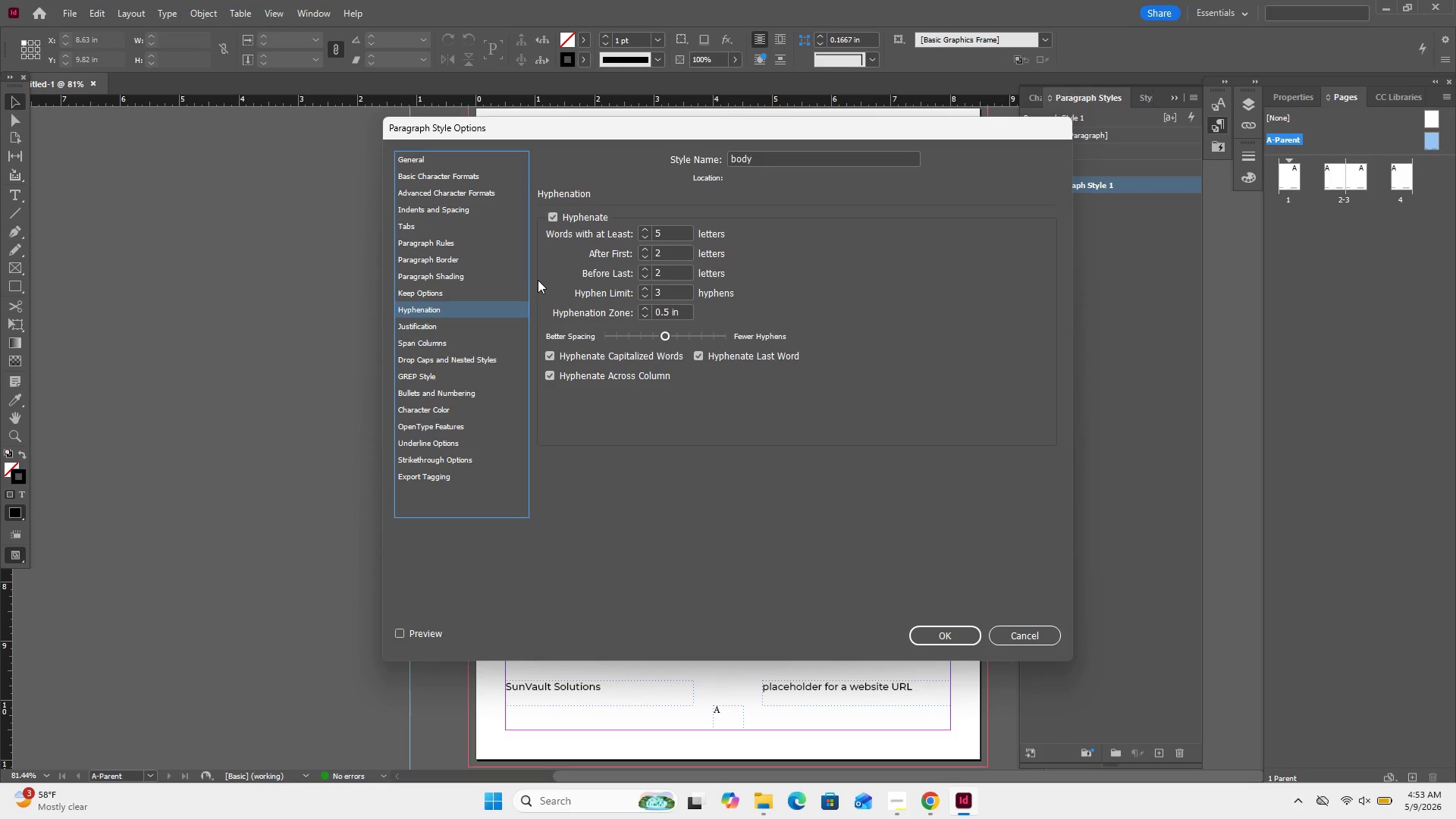 
wait(9.64)
 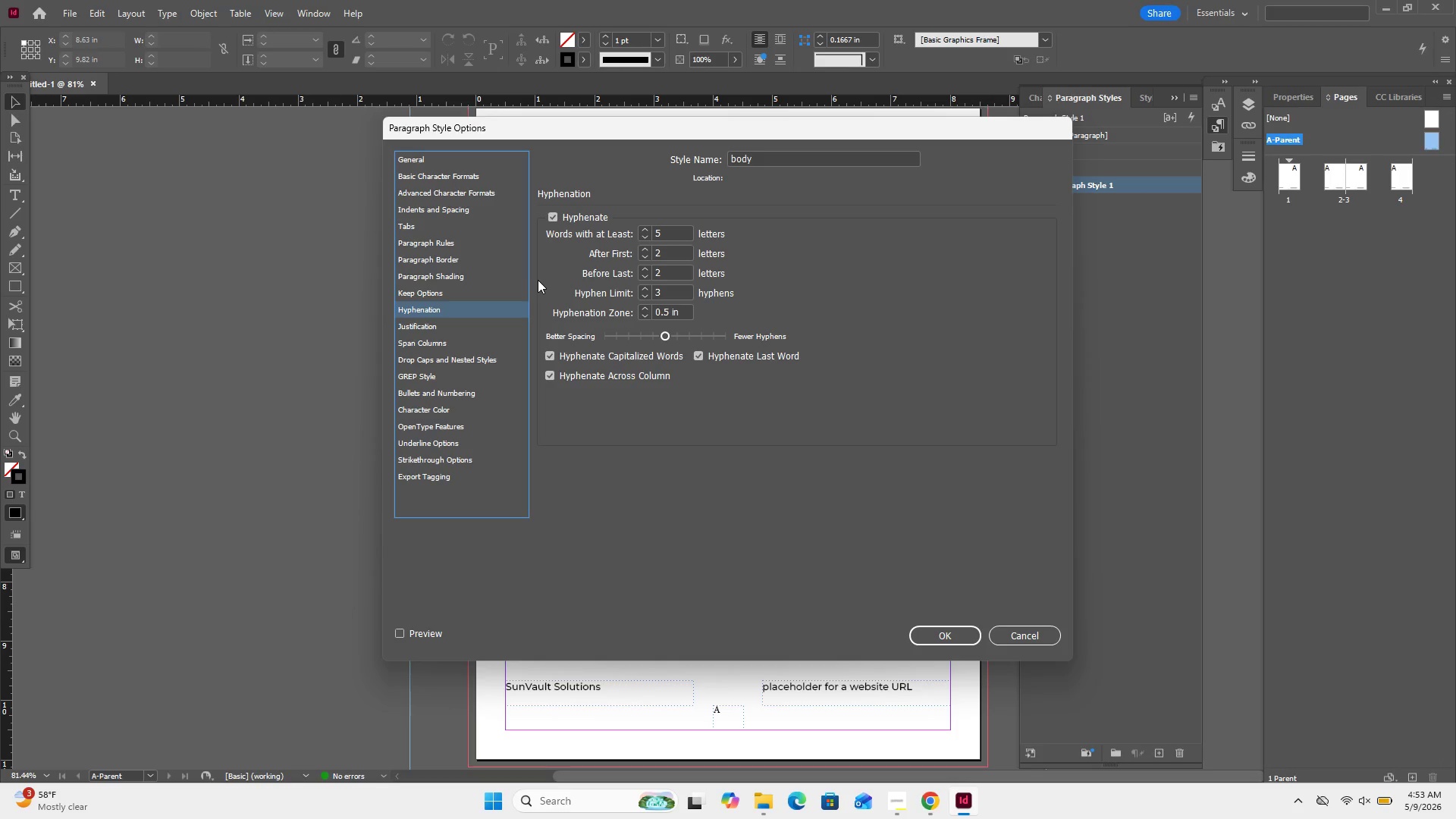 
left_click([451, 404])
 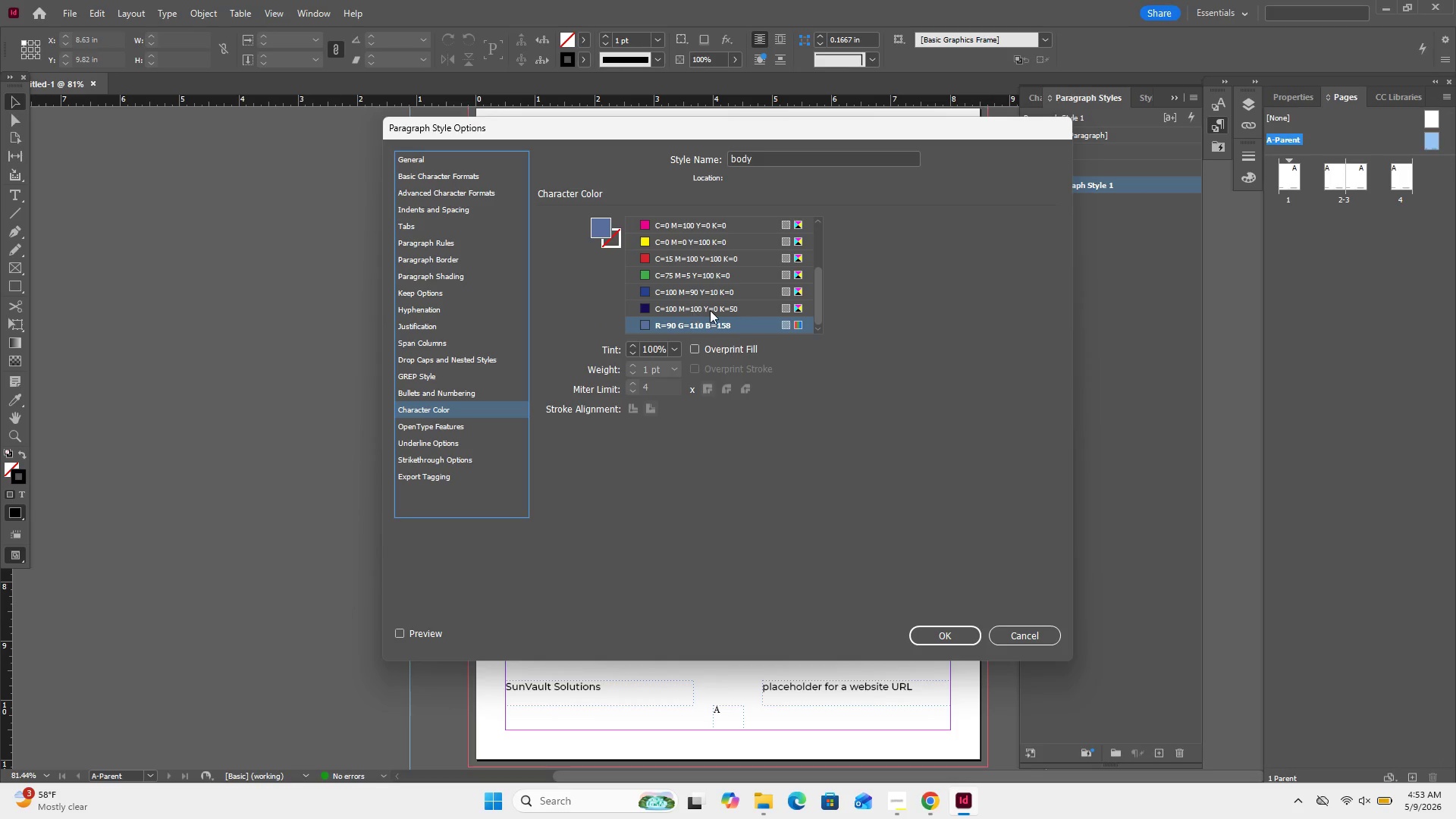 
scroll: coordinate [710, 310], scroll_direction: up, amount: 6.0
 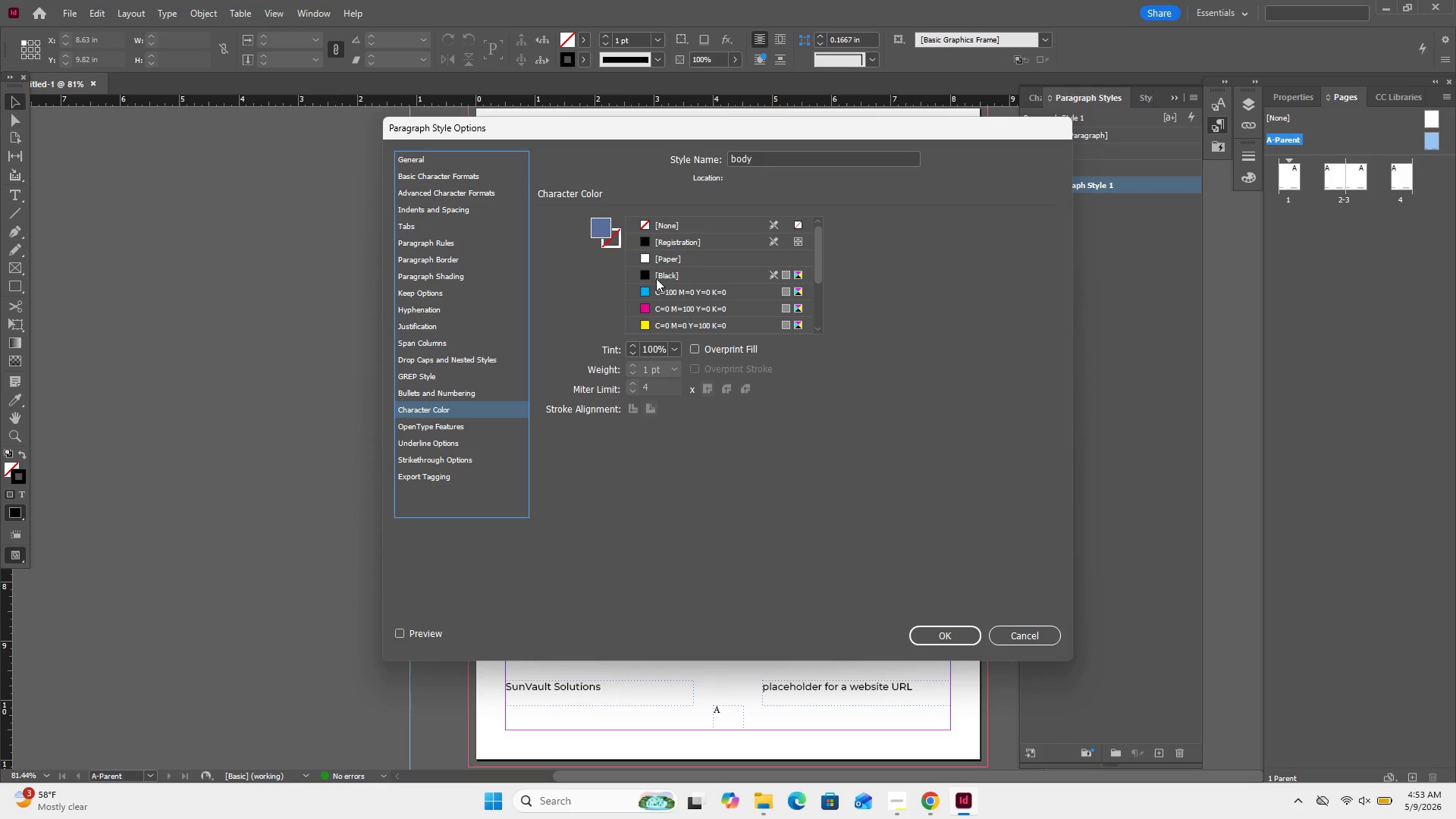 
left_click([655, 275])
 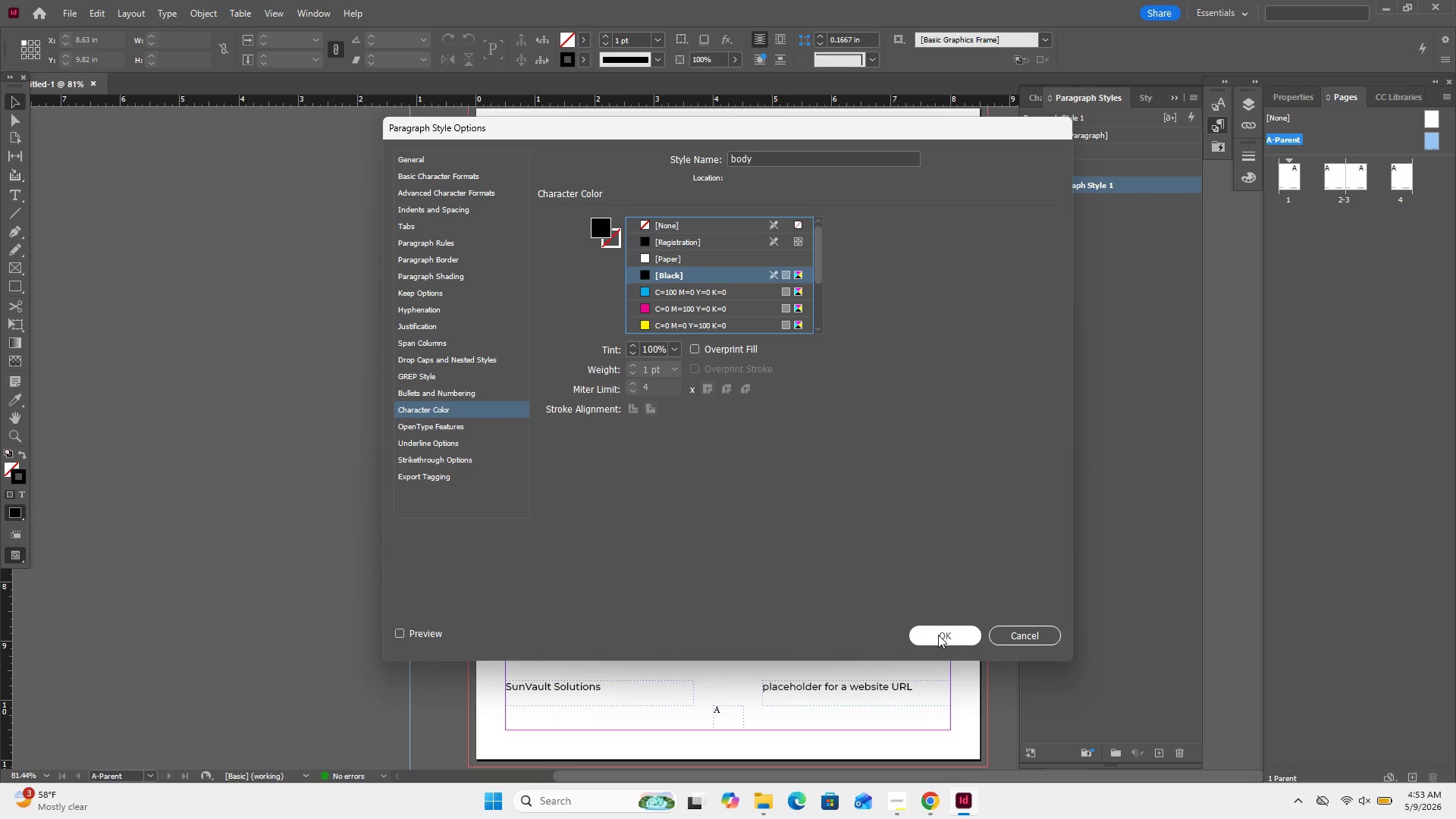 
left_click([938, 635])
 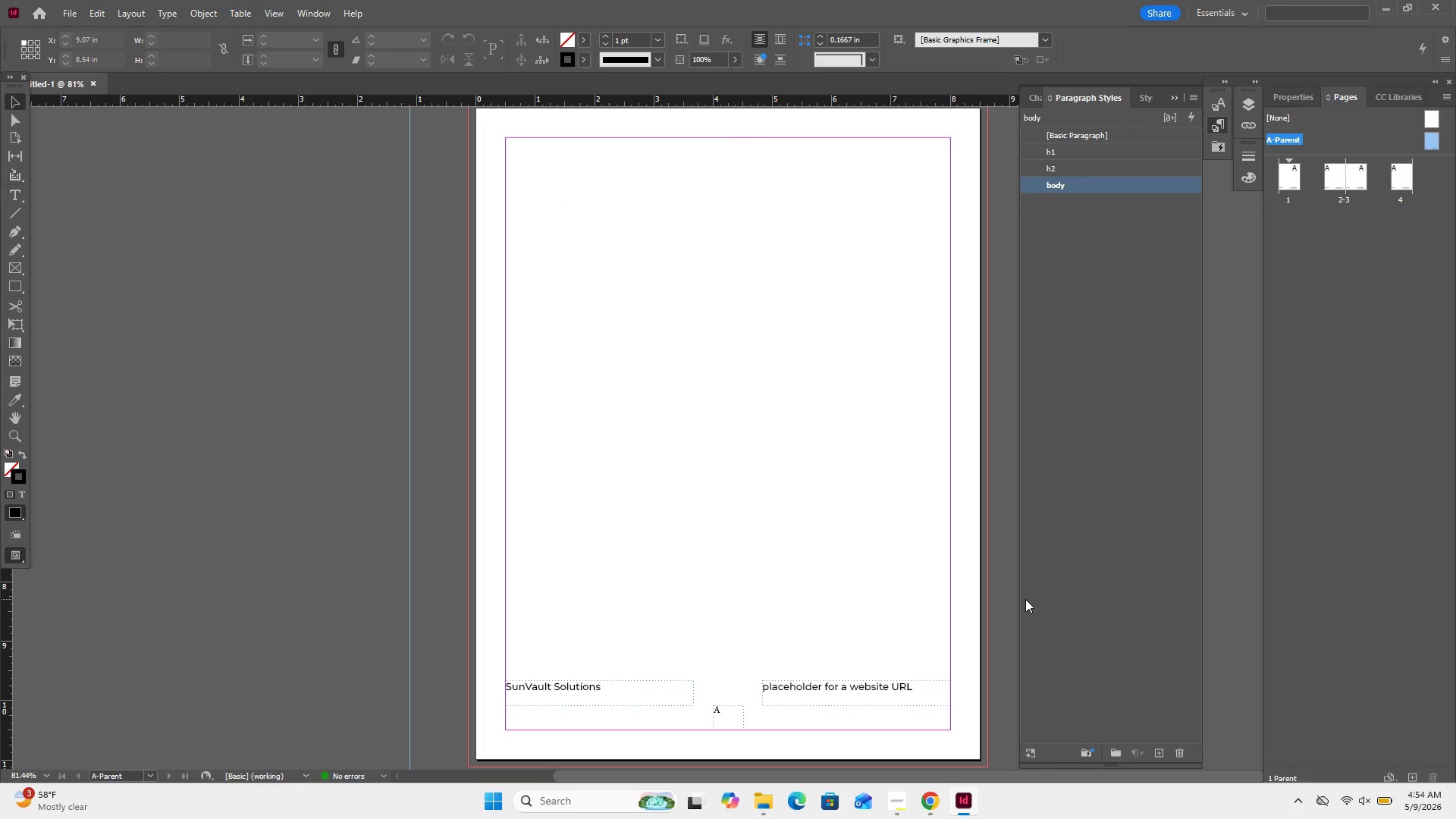 
wait(11.92)
 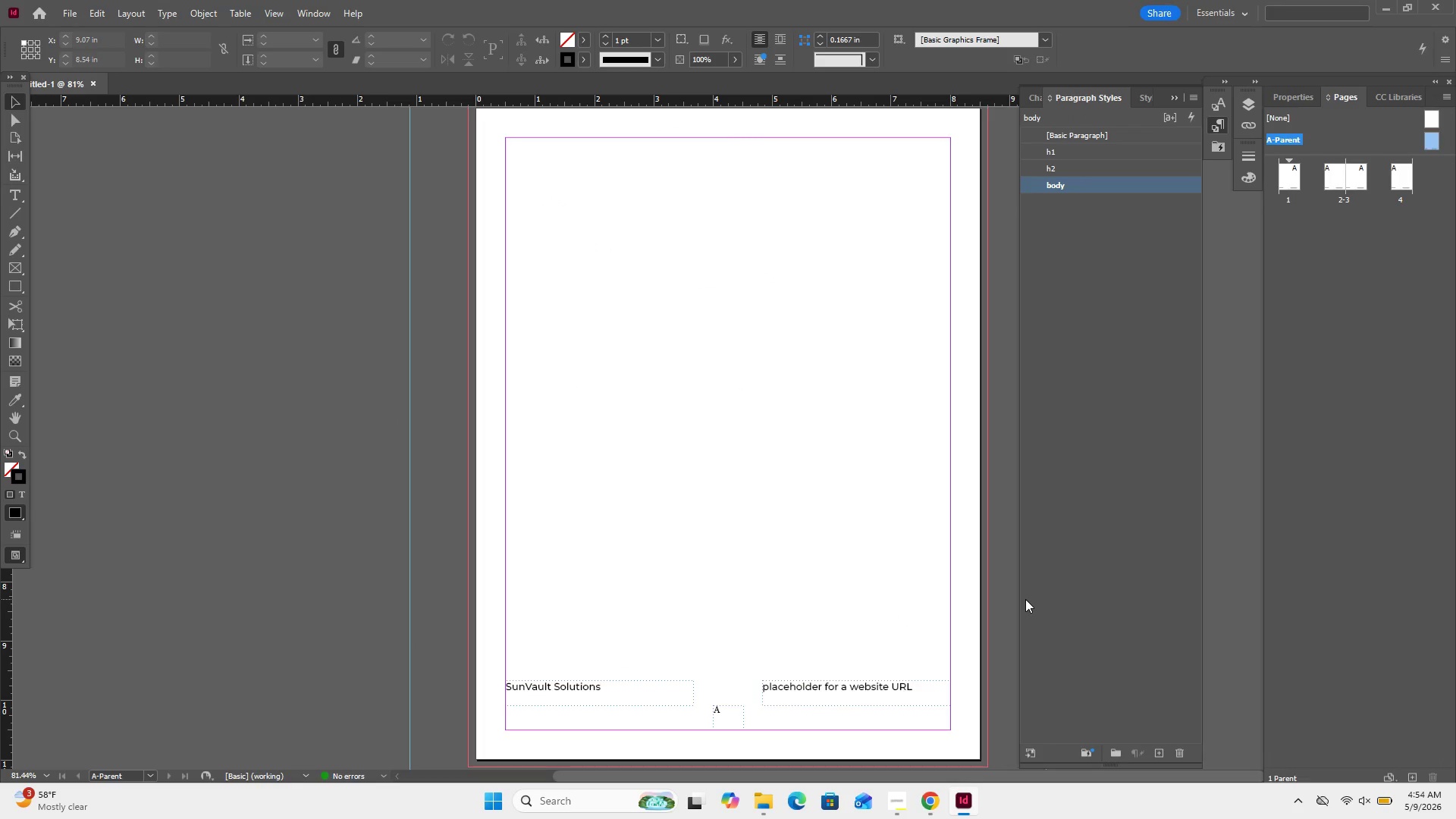 
left_click([1161, 755])
 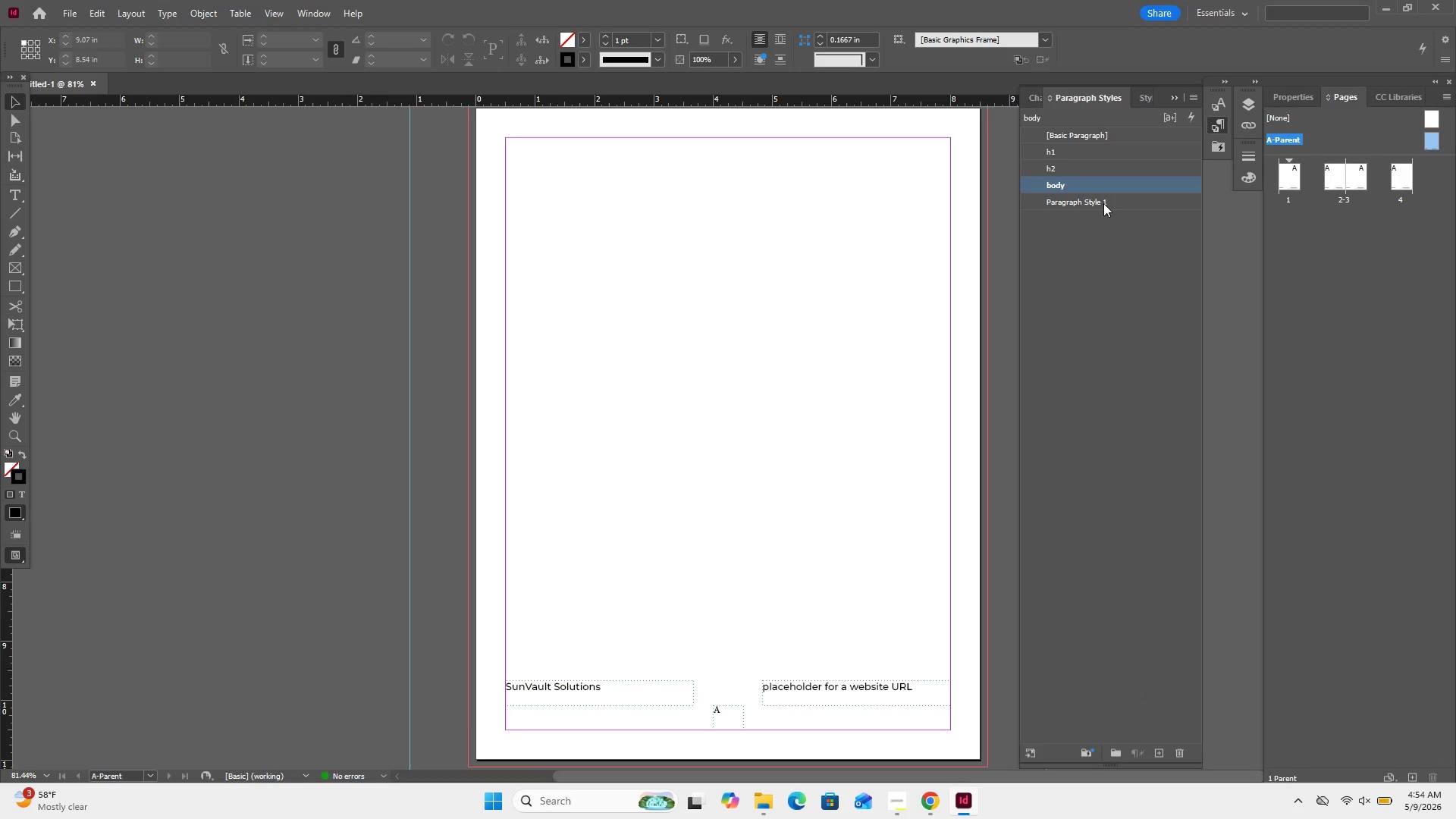 
double_click([1103, 203])
 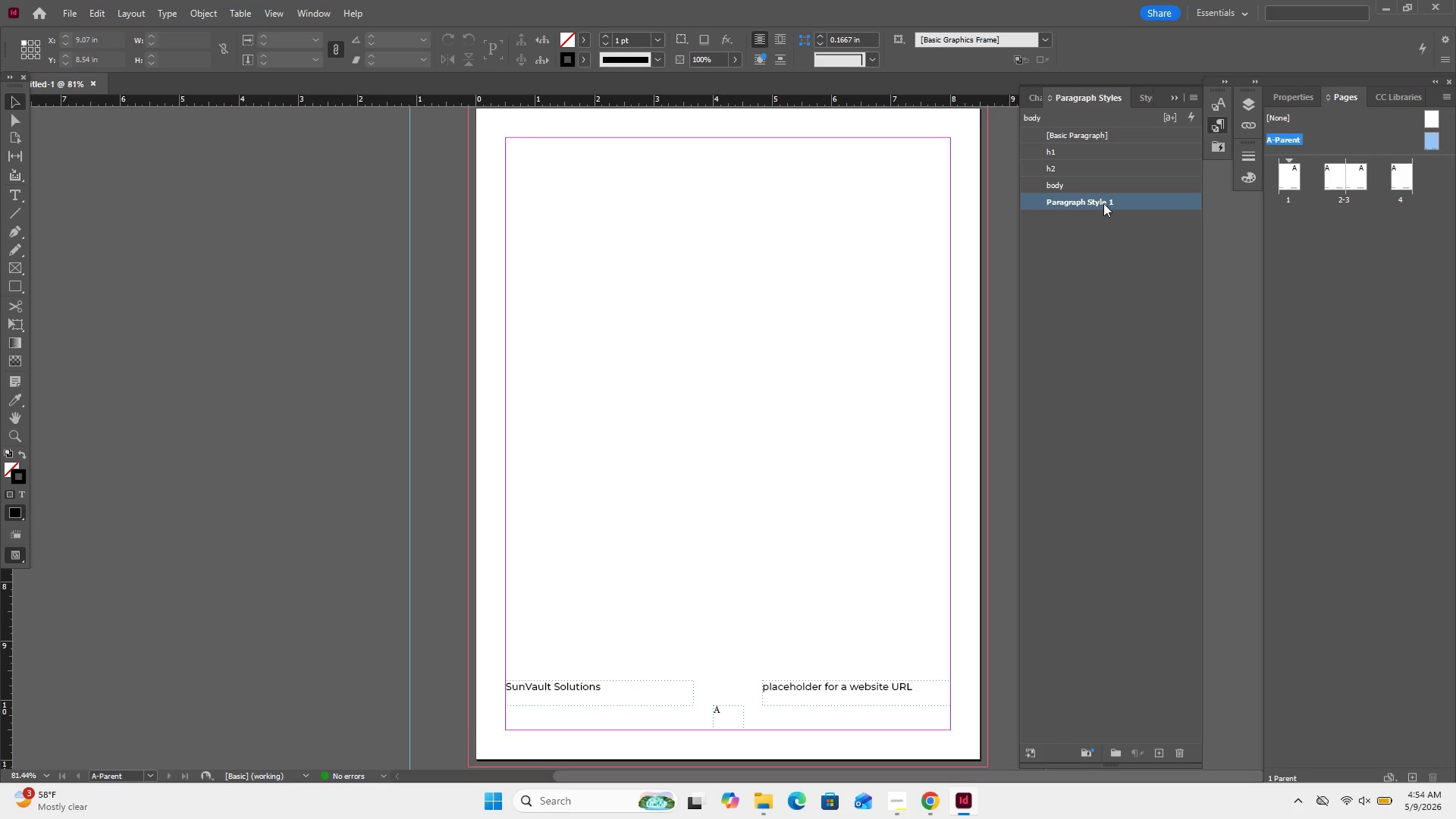 
left_click([1103, 203])
 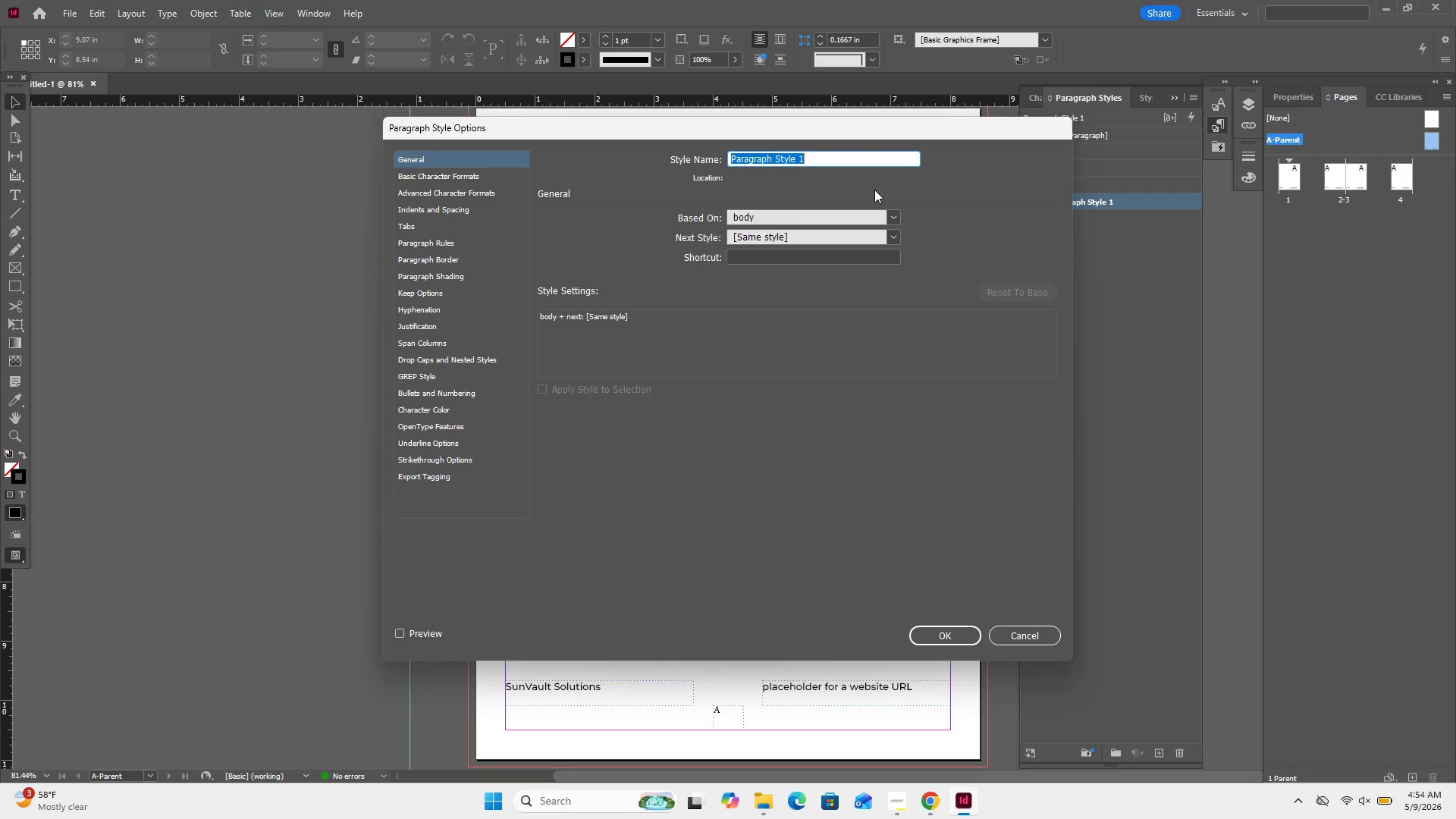 
type(list)
 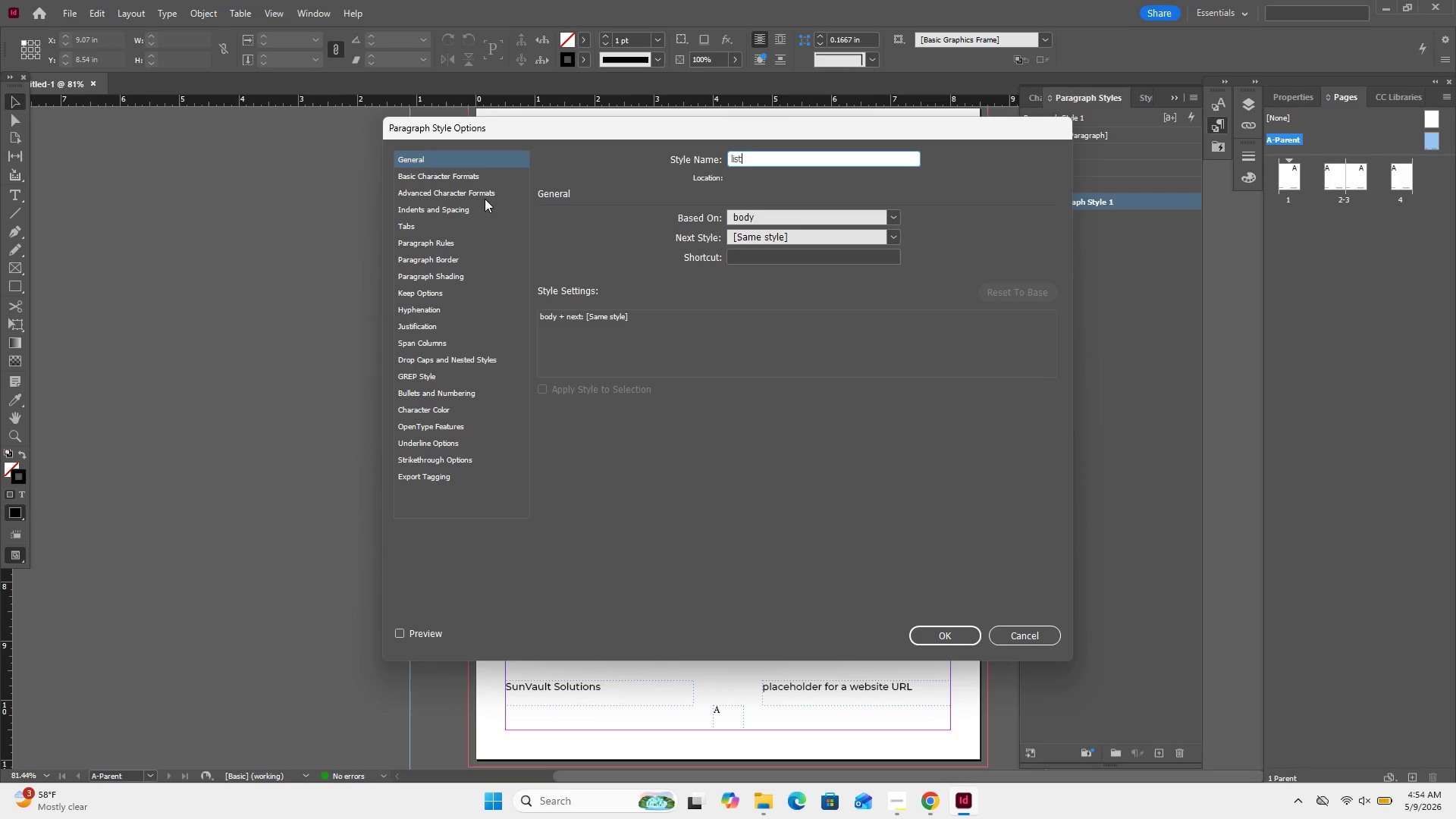 
left_click([459, 177])
 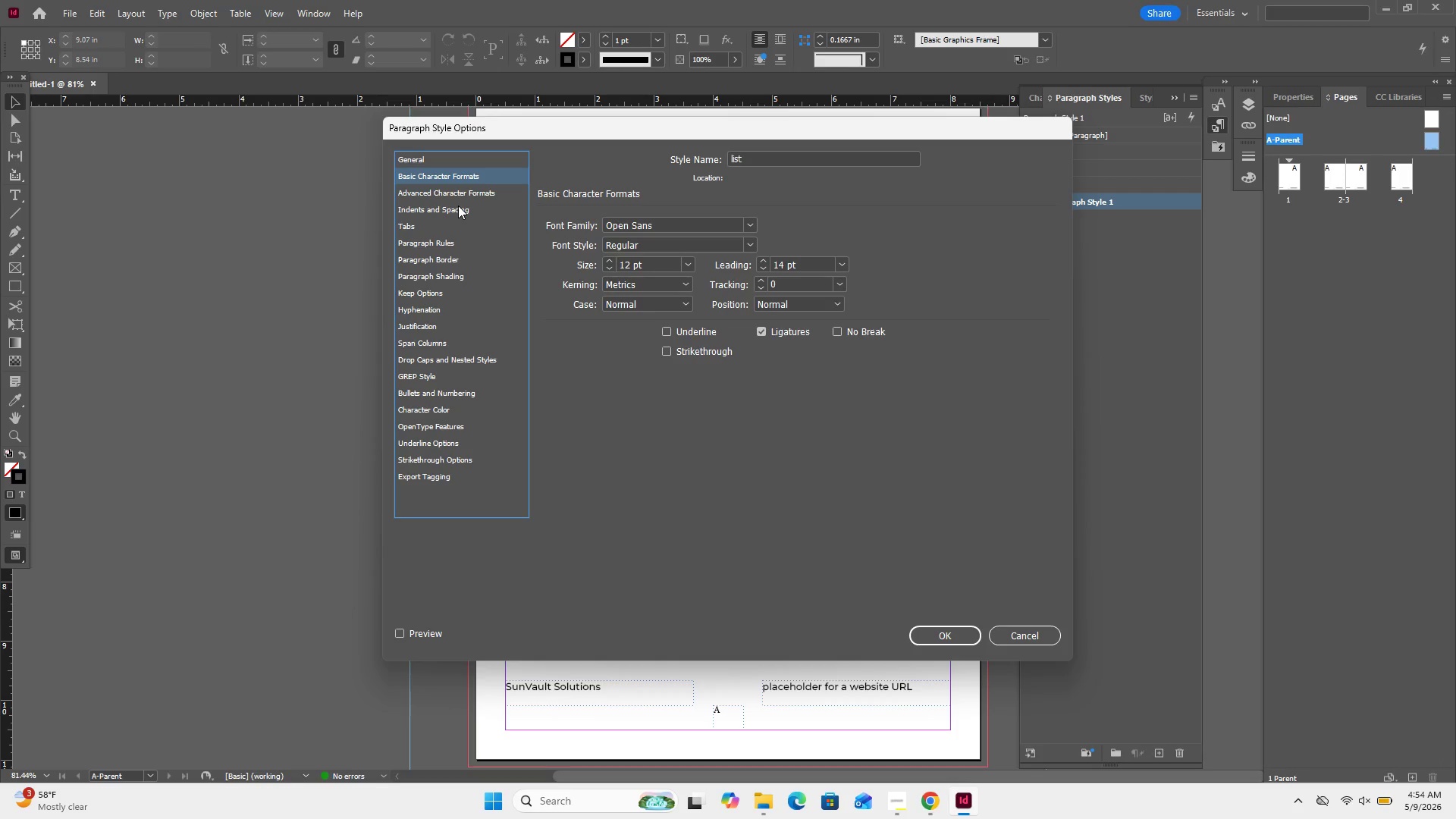 
left_click([458, 206])
 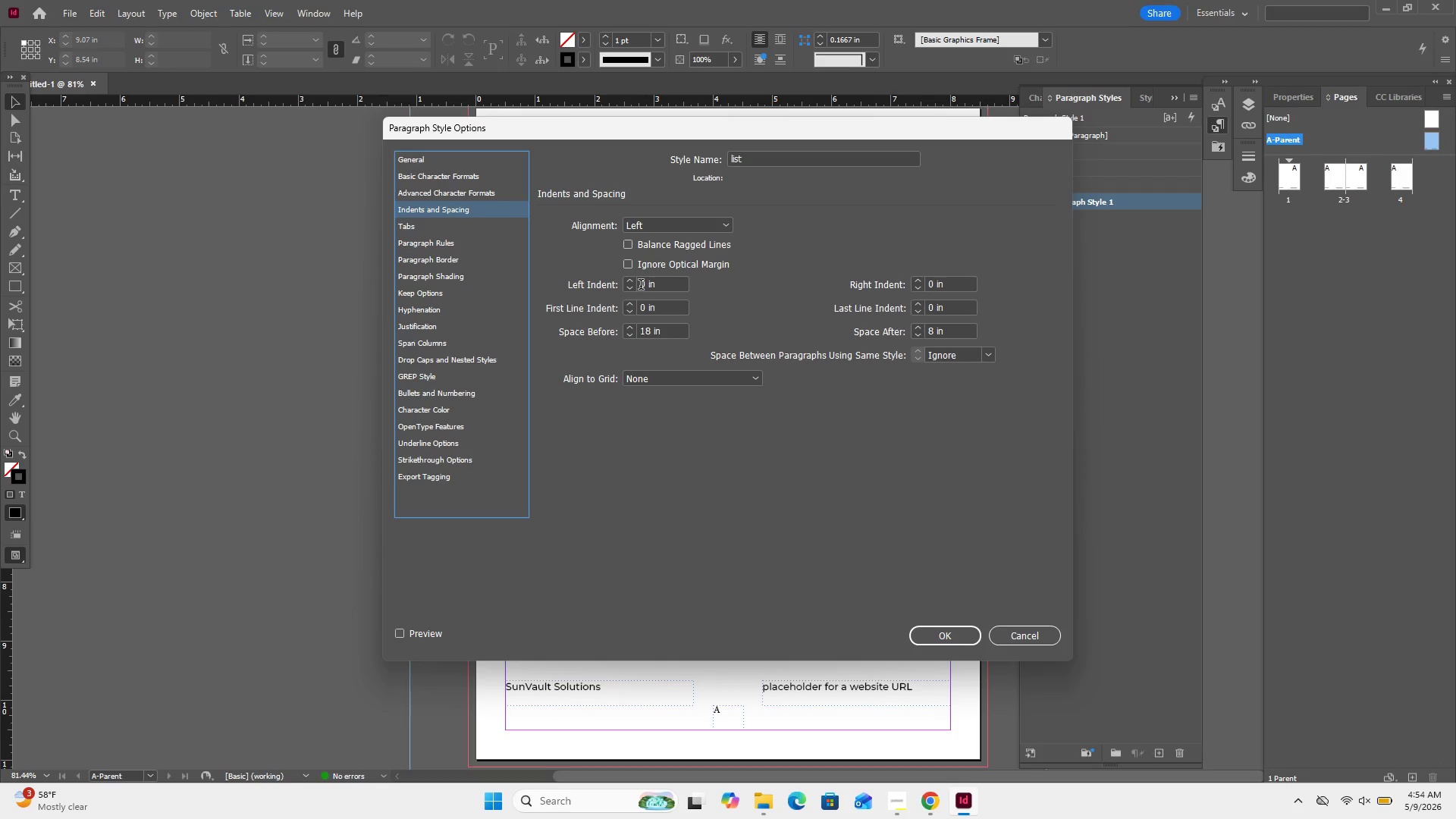 
left_click([641, 286])
 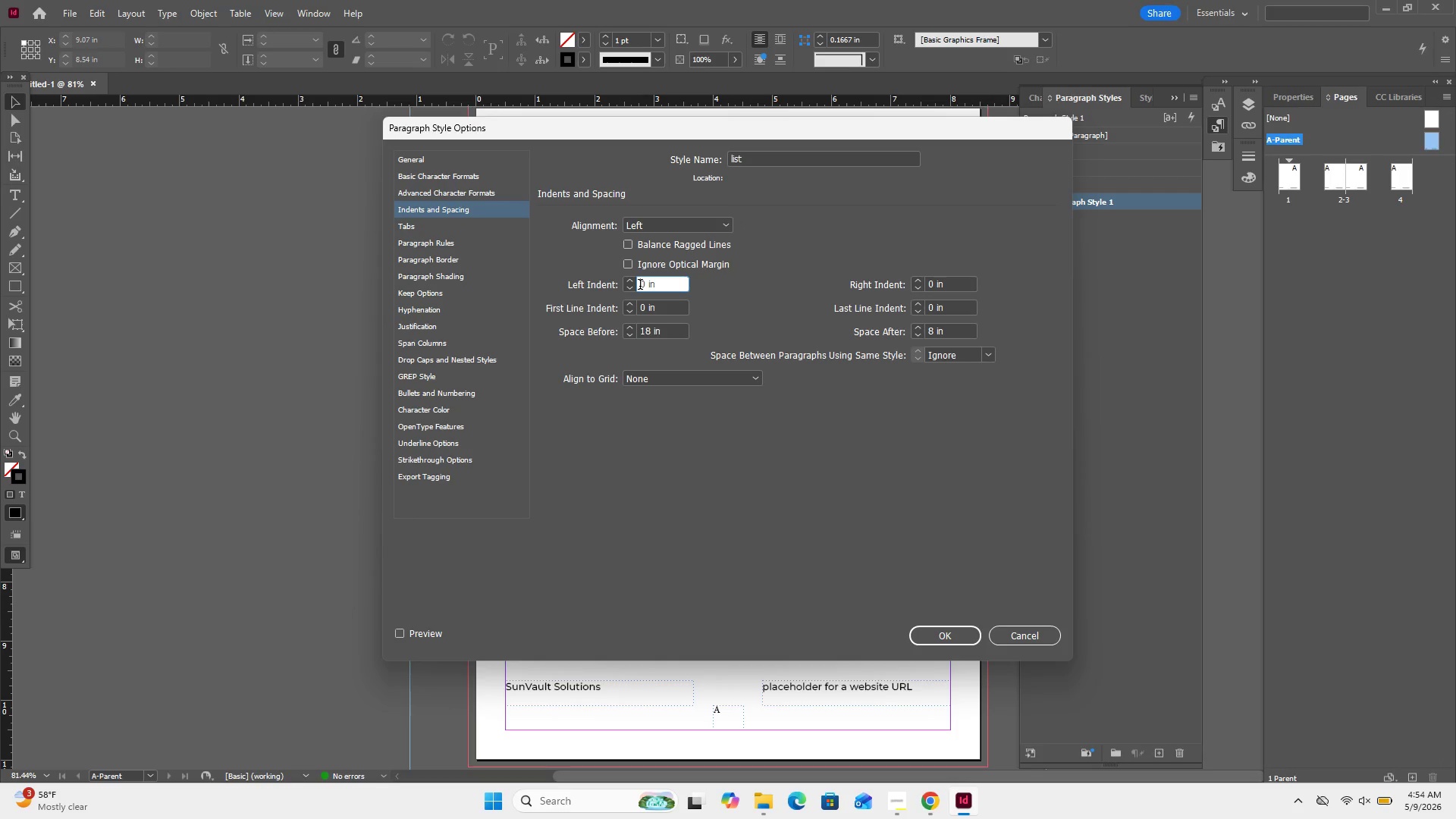 
key(ArrowRight)
 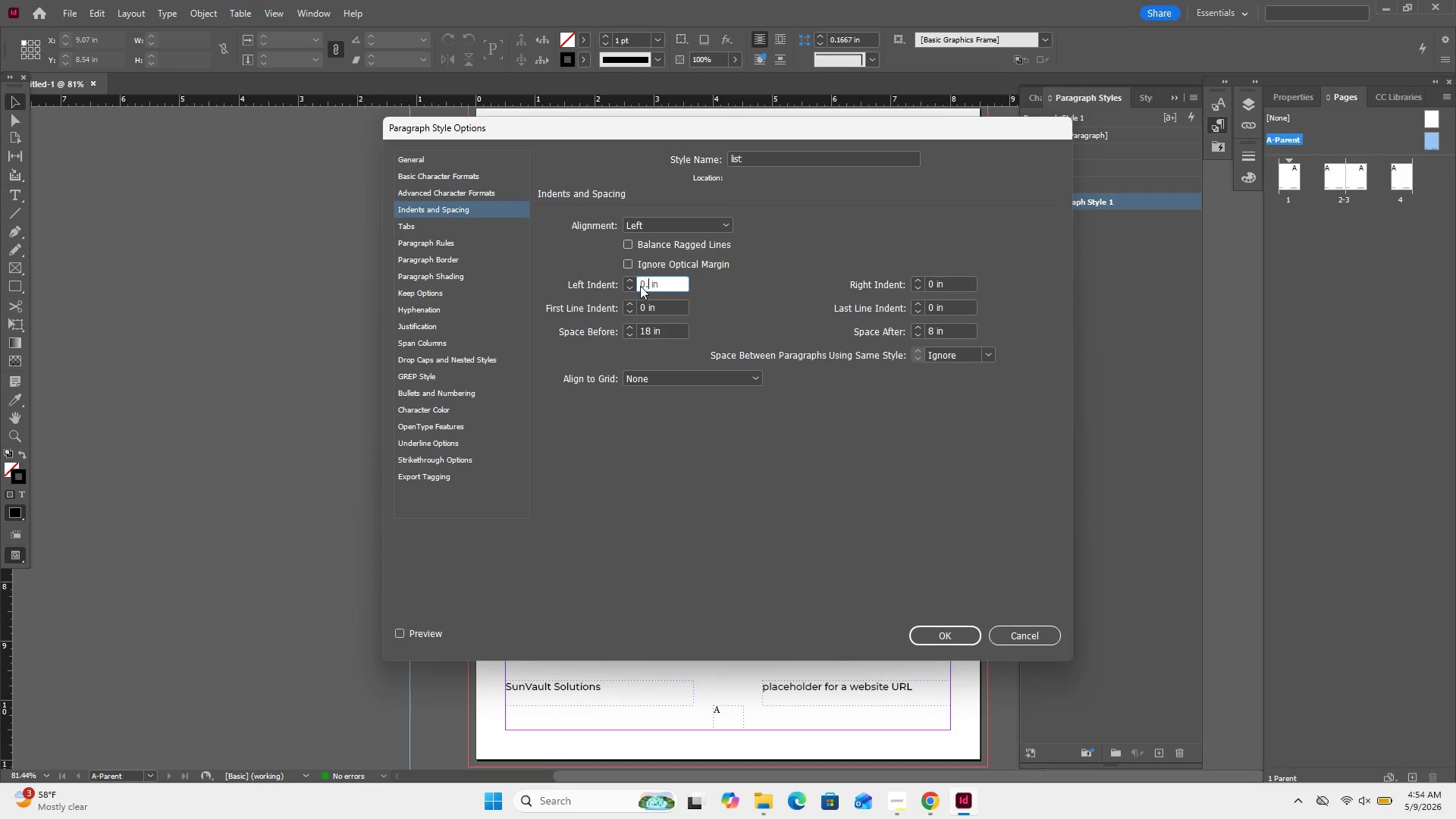 
key(NumpadDecimal)
 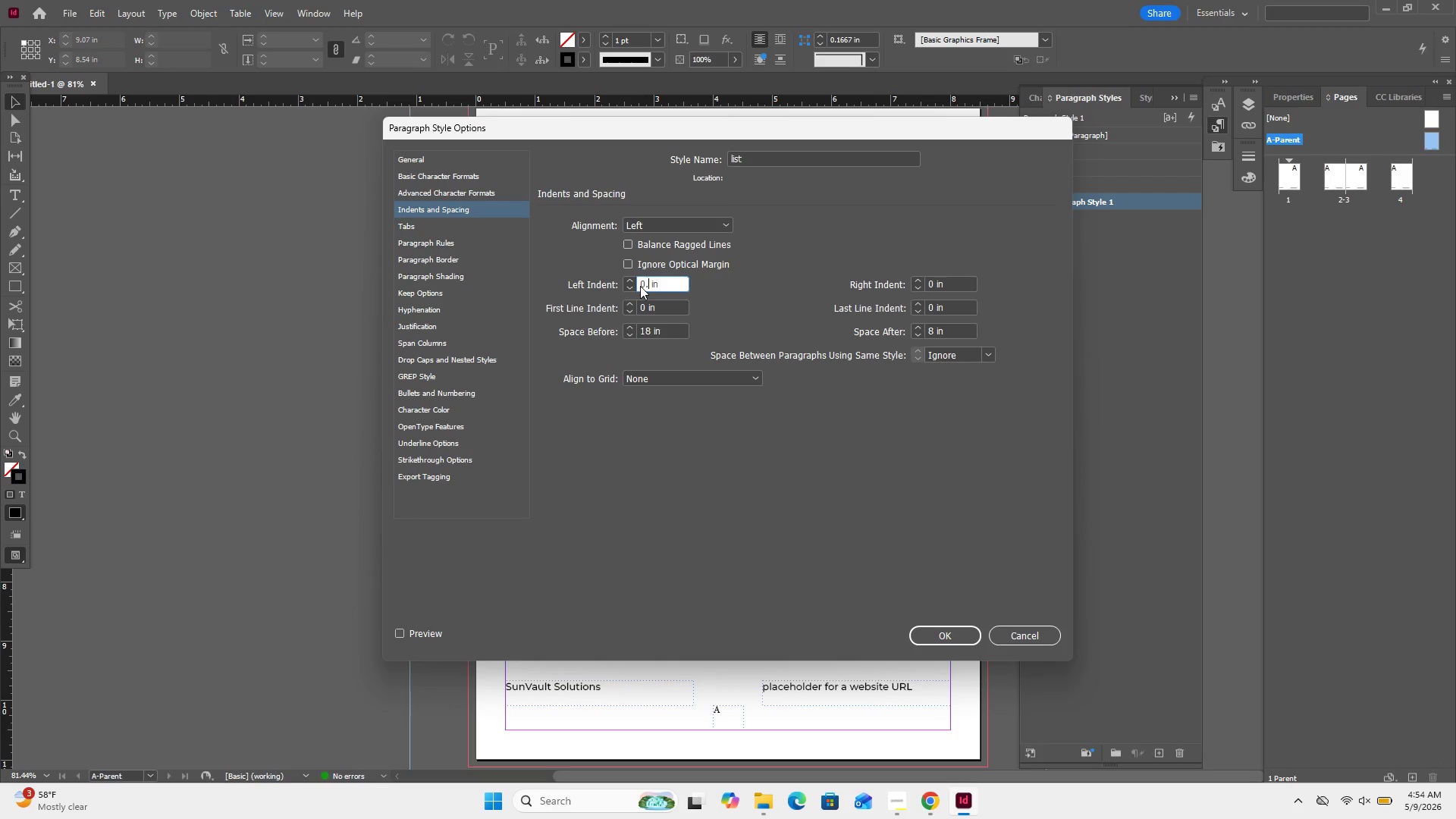 
key(Numpad2)
 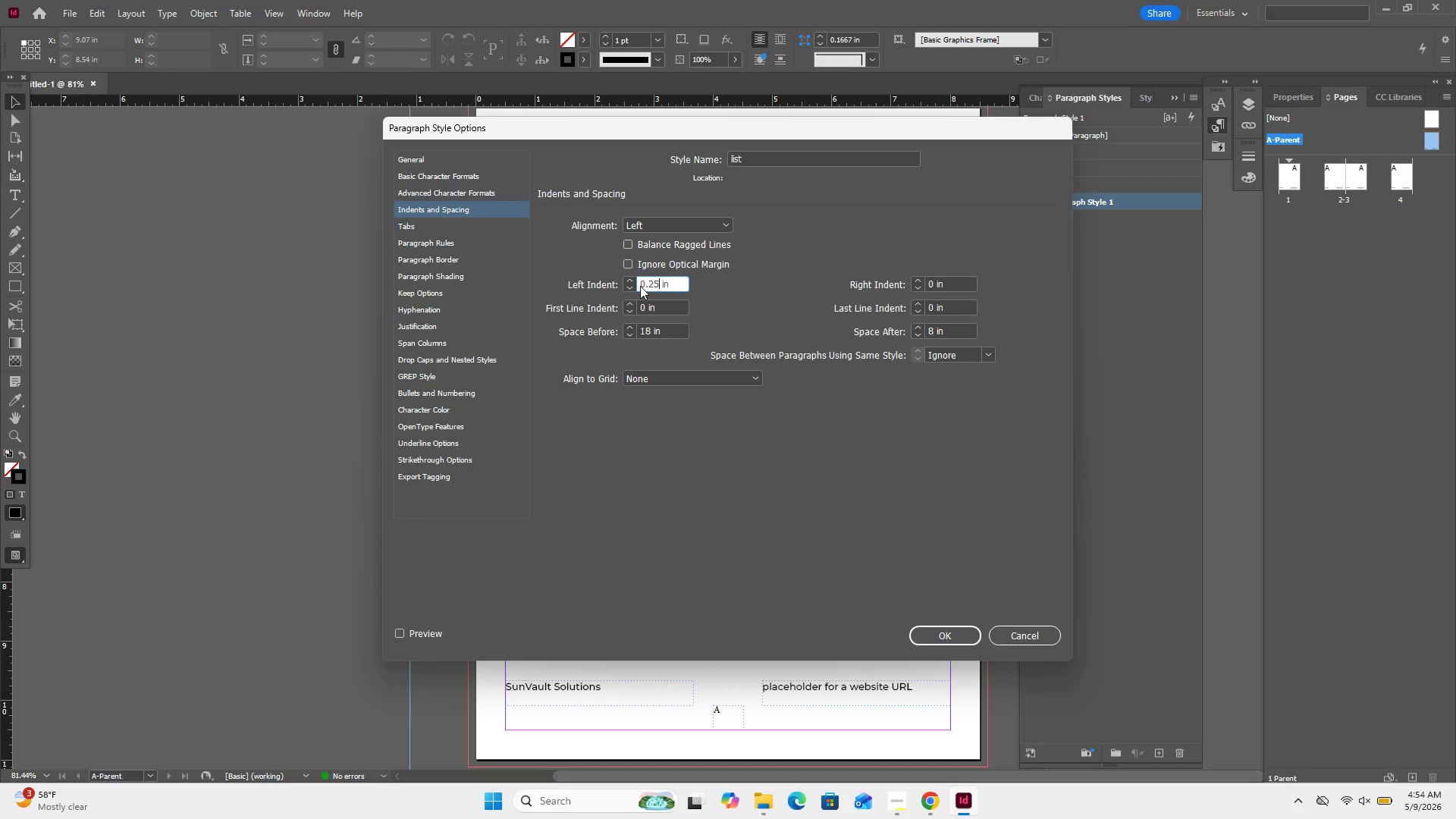 
key(Numpad5)
 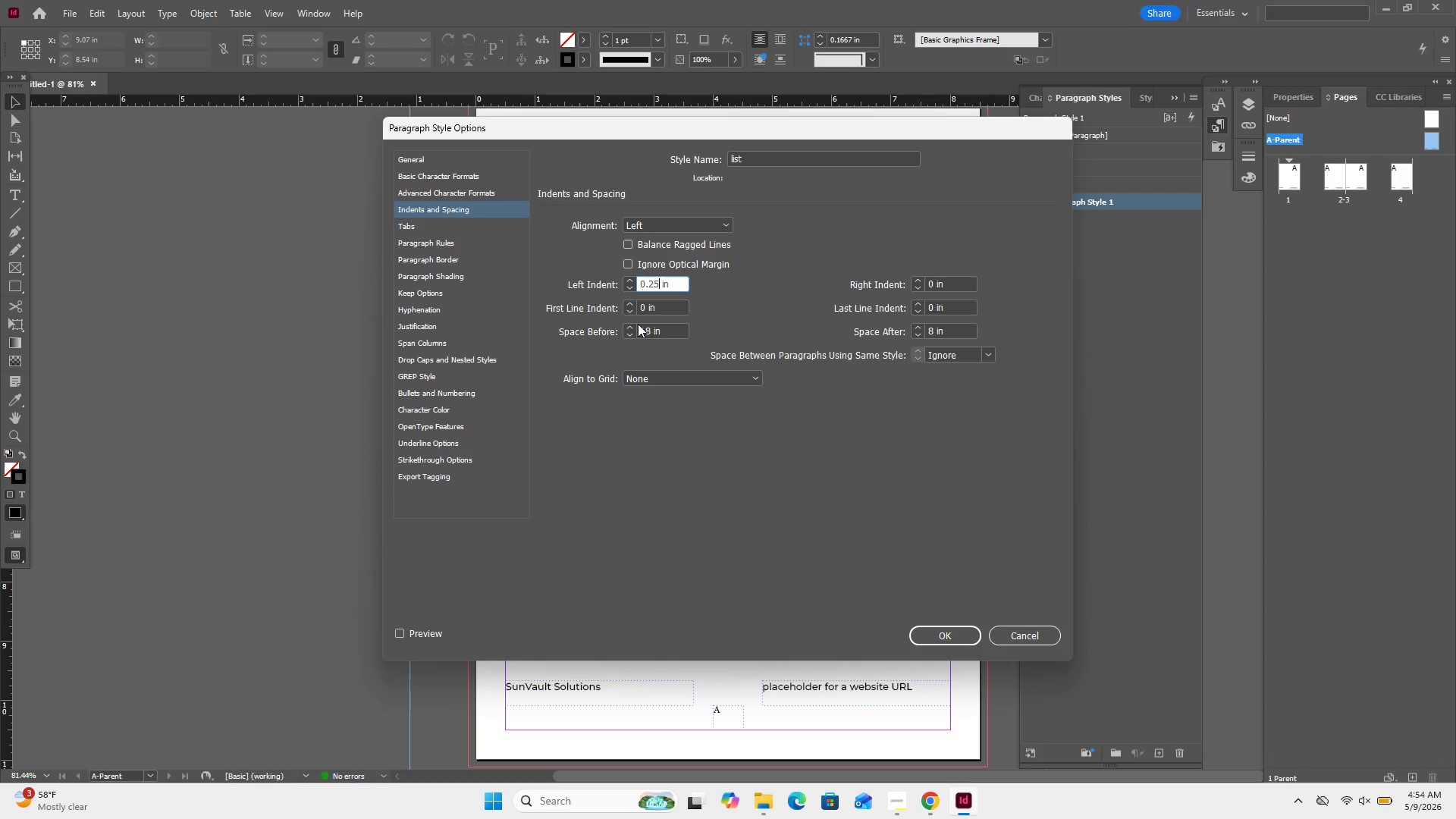 
left_click([643, 309])
 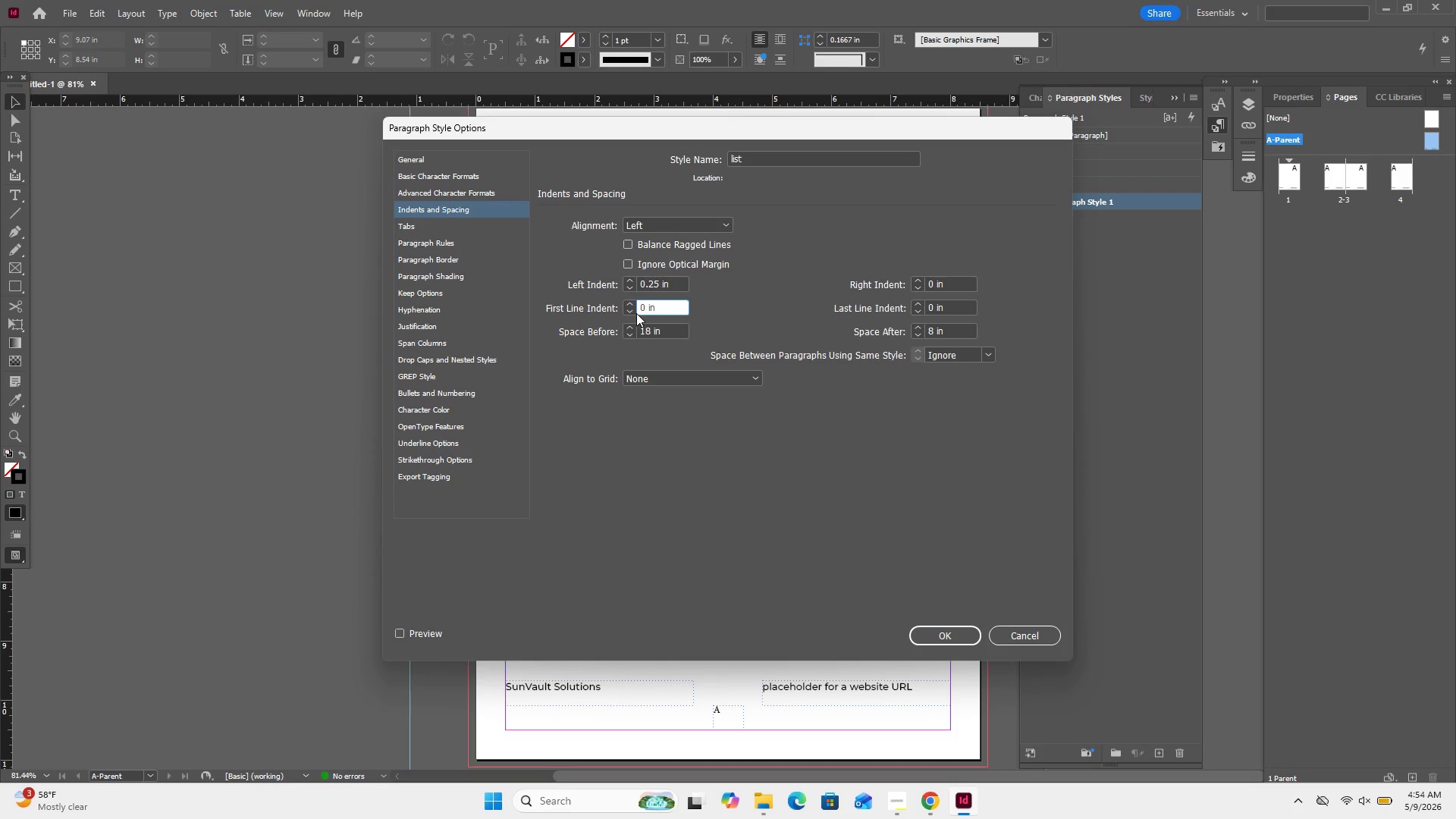 
key(Backspace)
 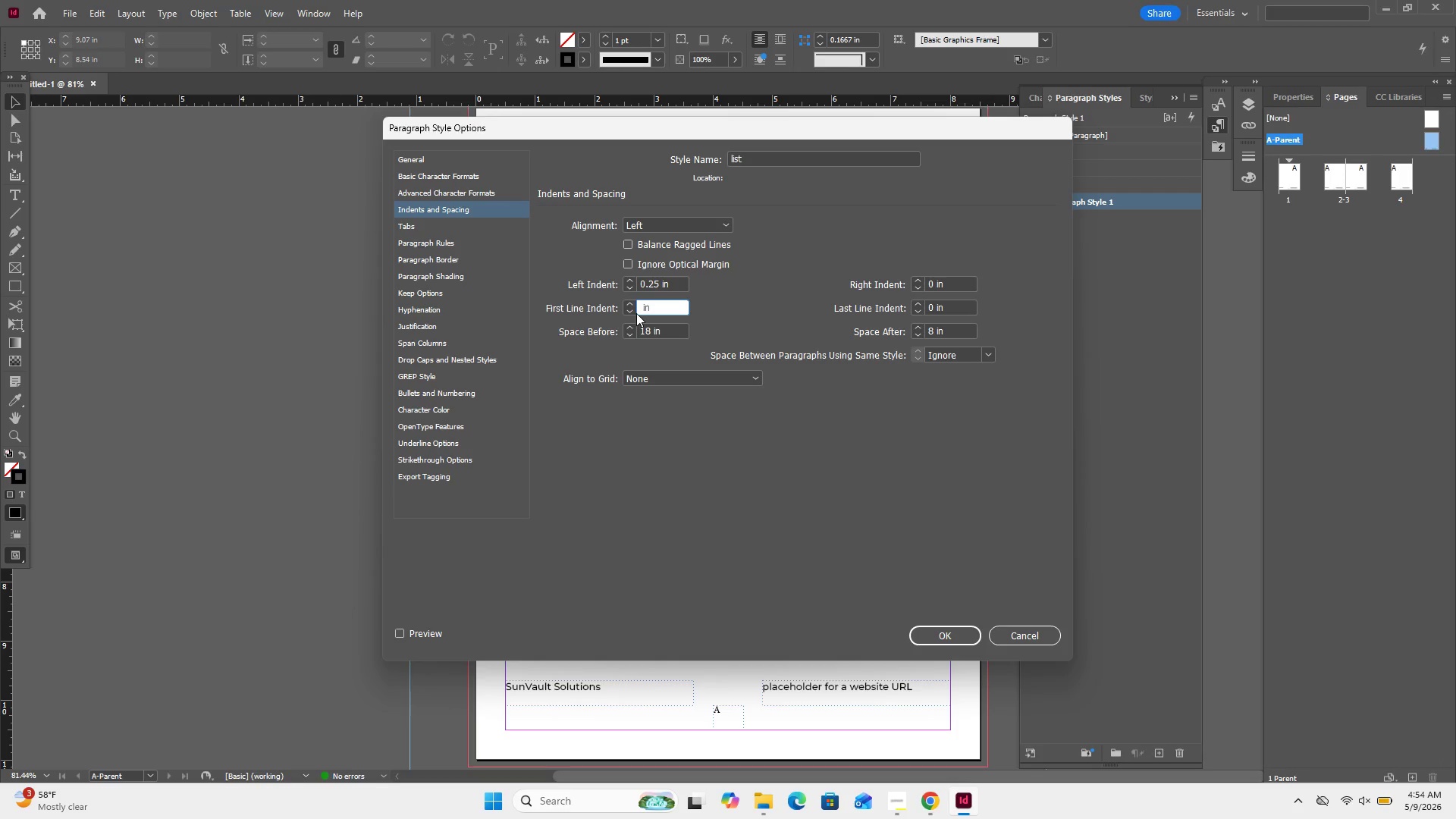 
key(NumpadSubtract)
 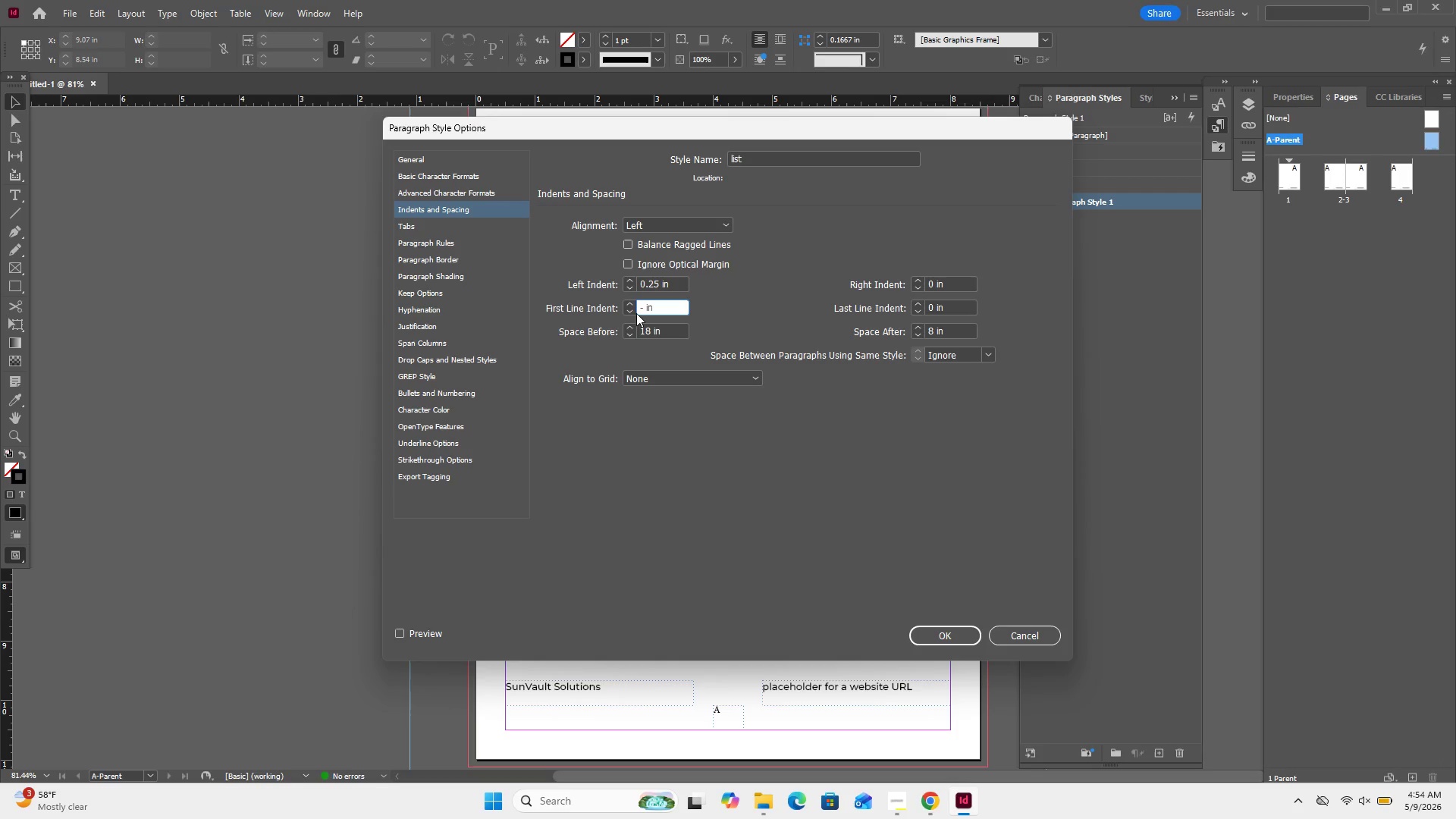 
key(Numpad0)
 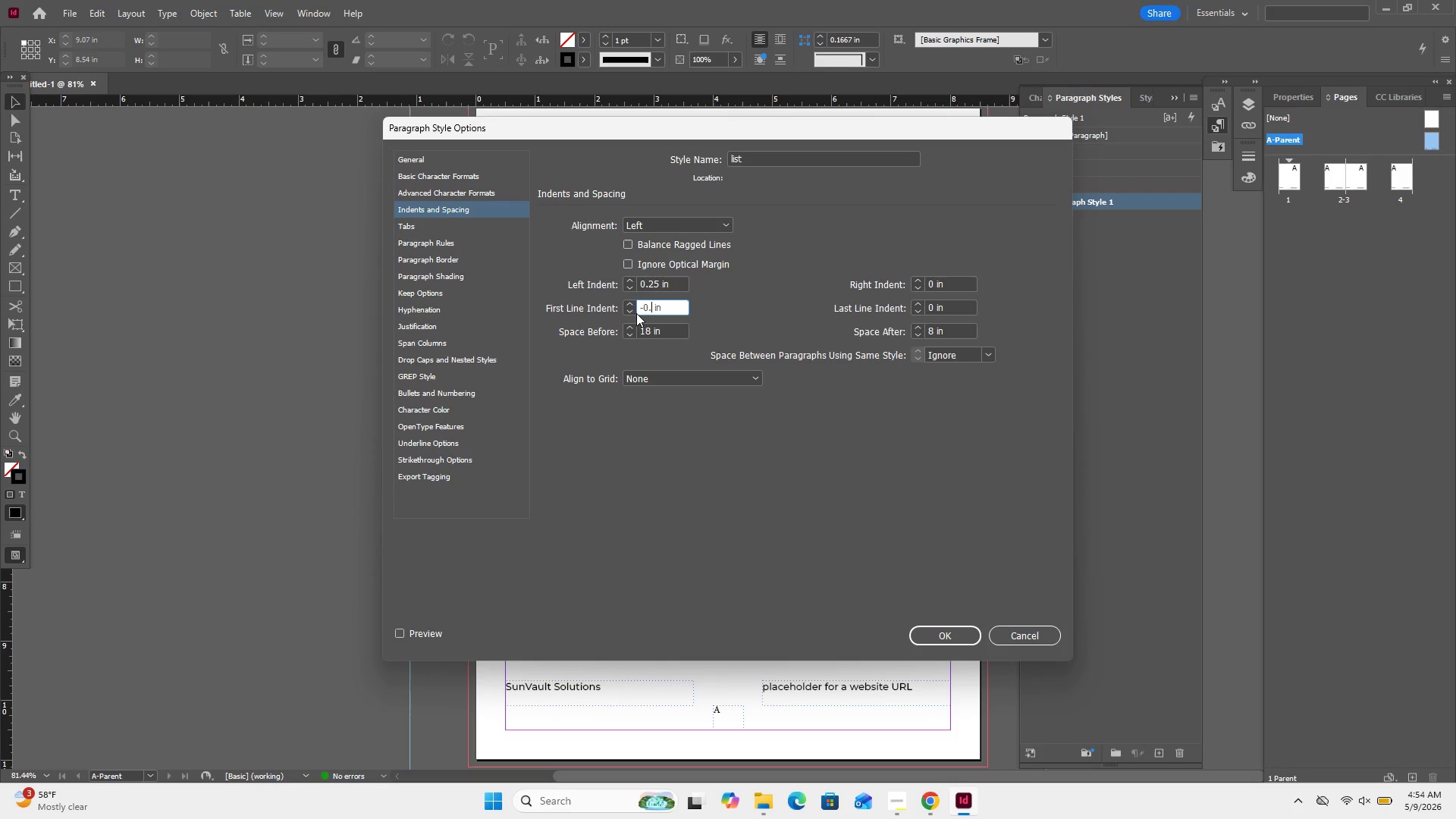 
key(NumpadDecimal)
 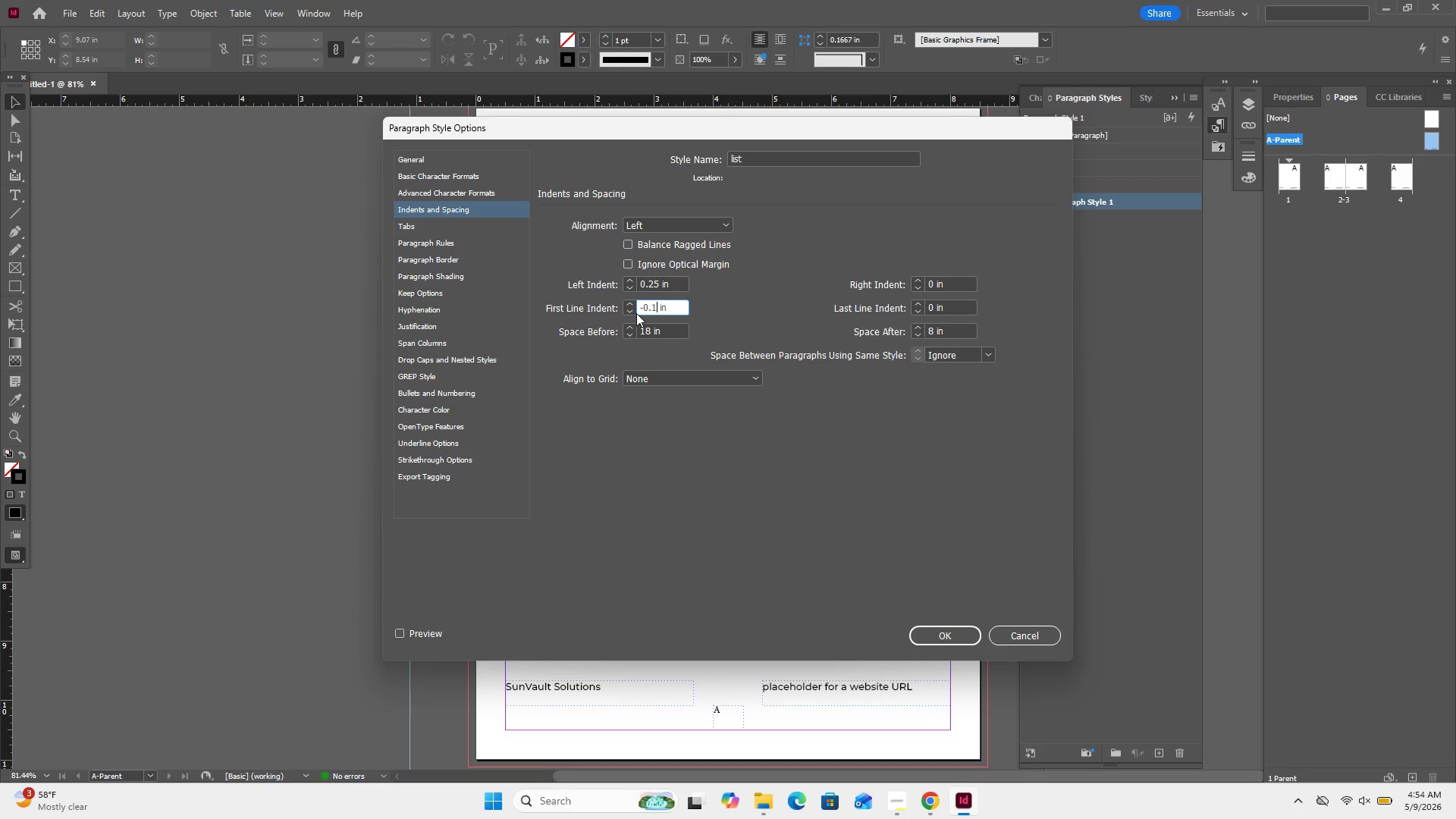 
key(Numpad1)
 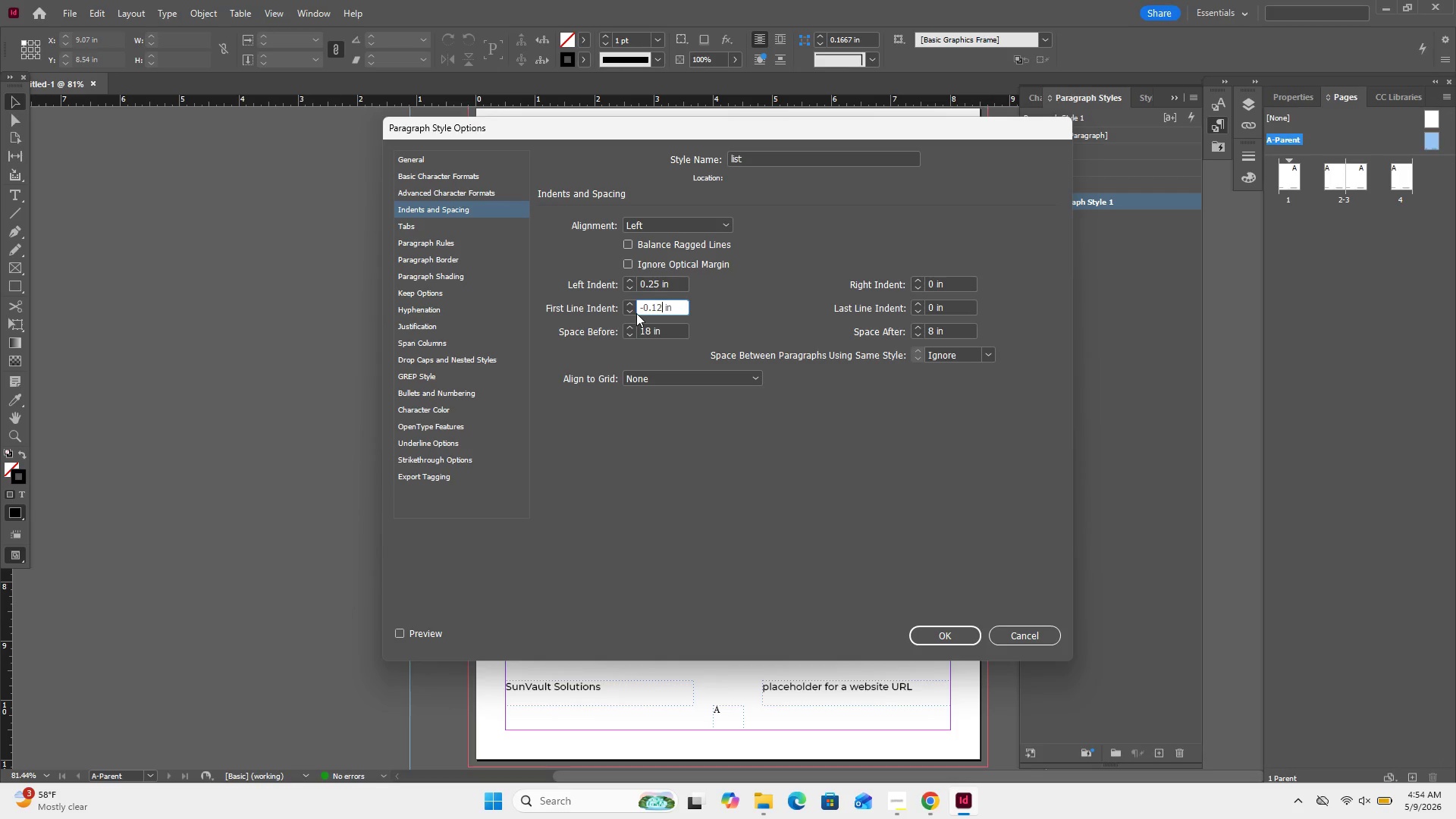 
key(Numpad2)
 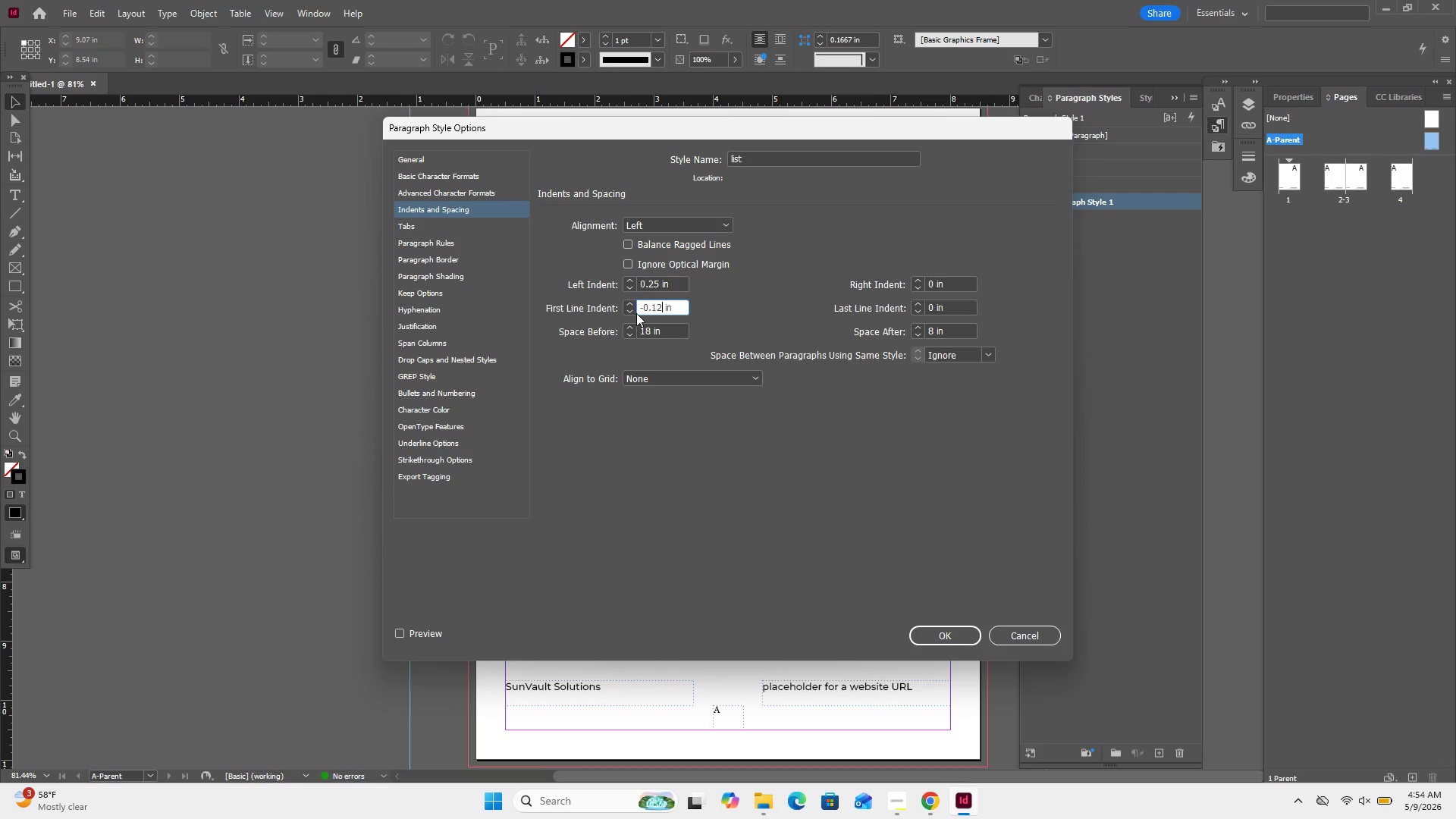 
key(Numpad5)
 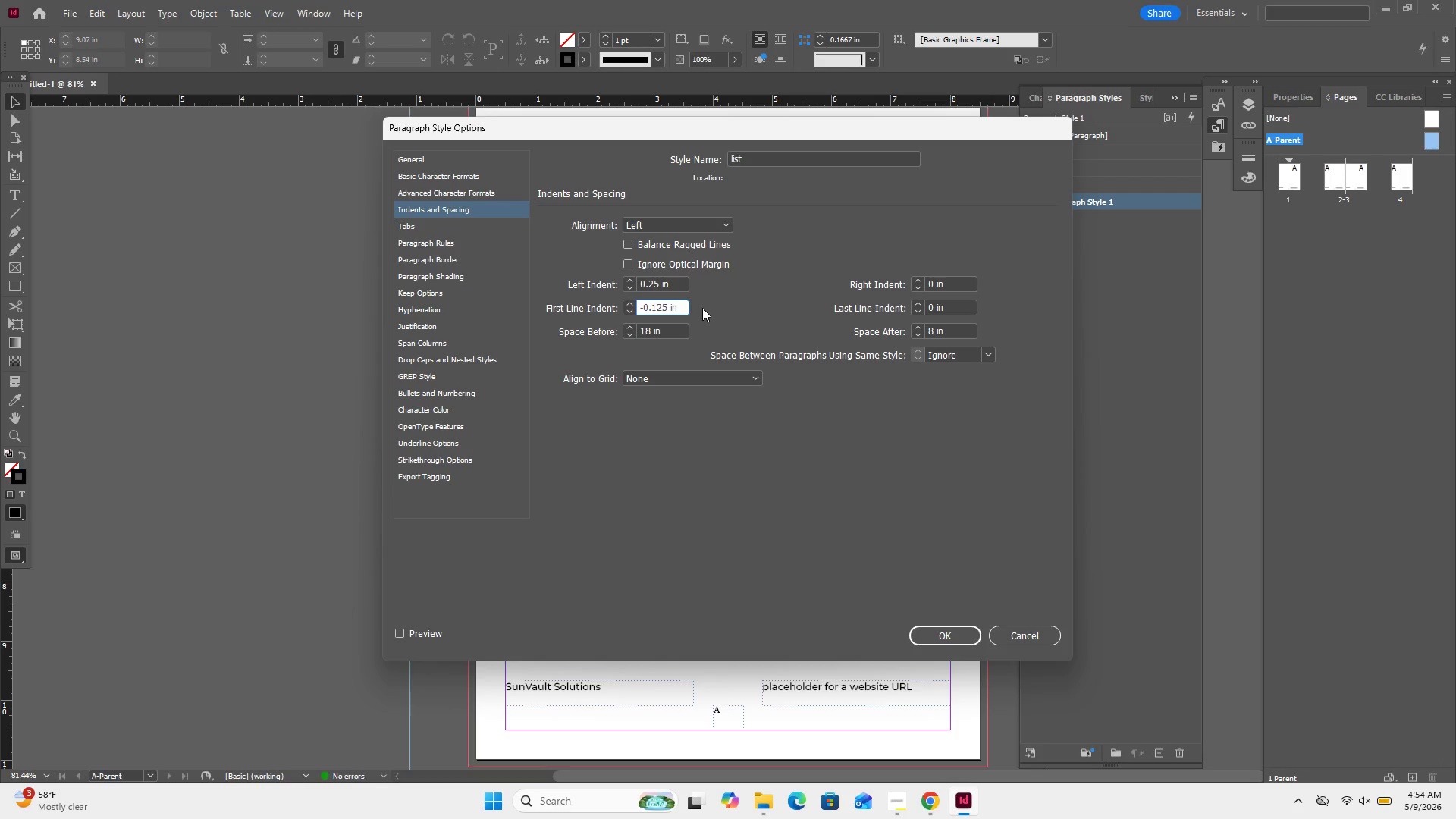 
left_click([702, 308])
 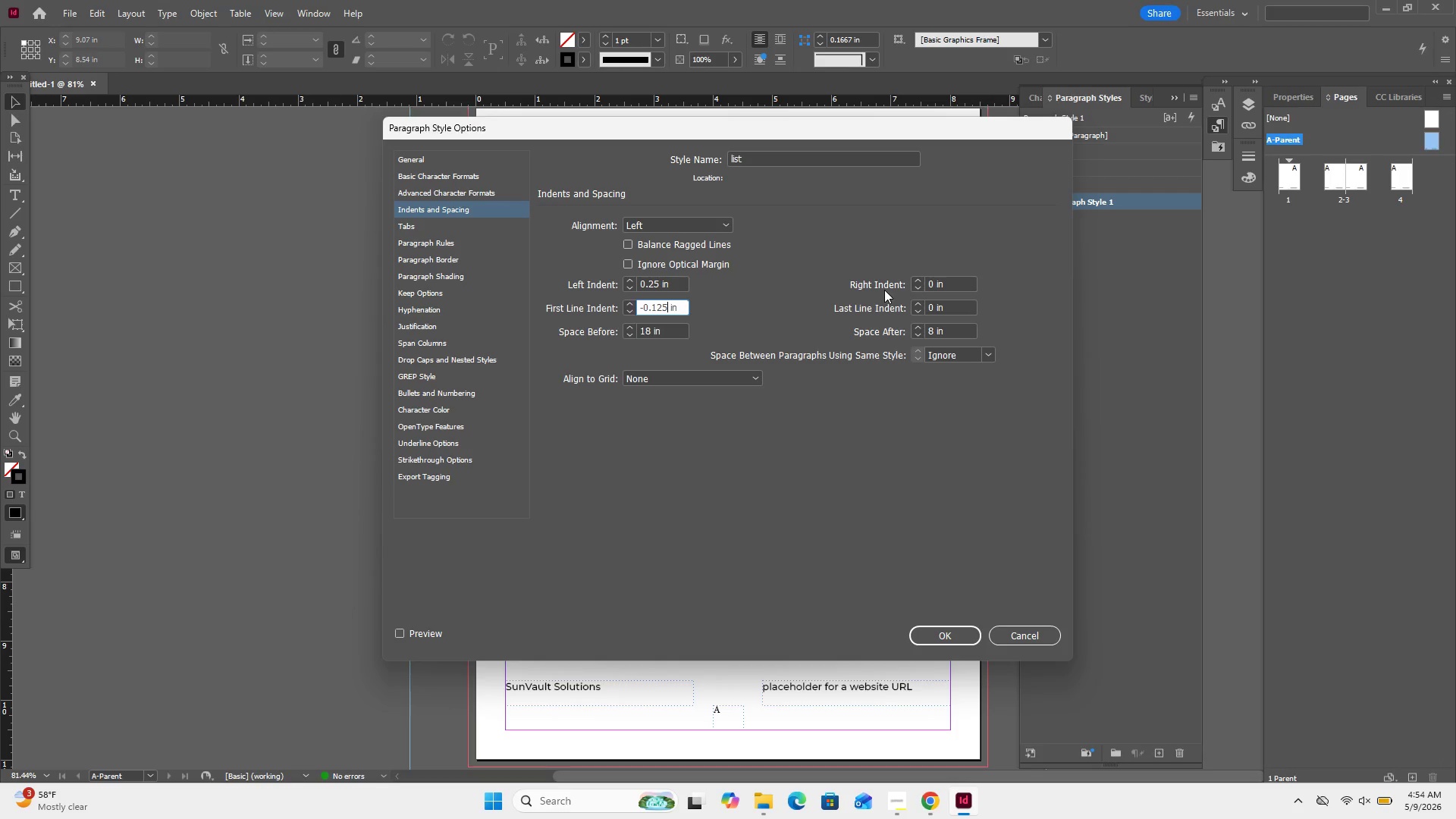 
wait(17.94)
 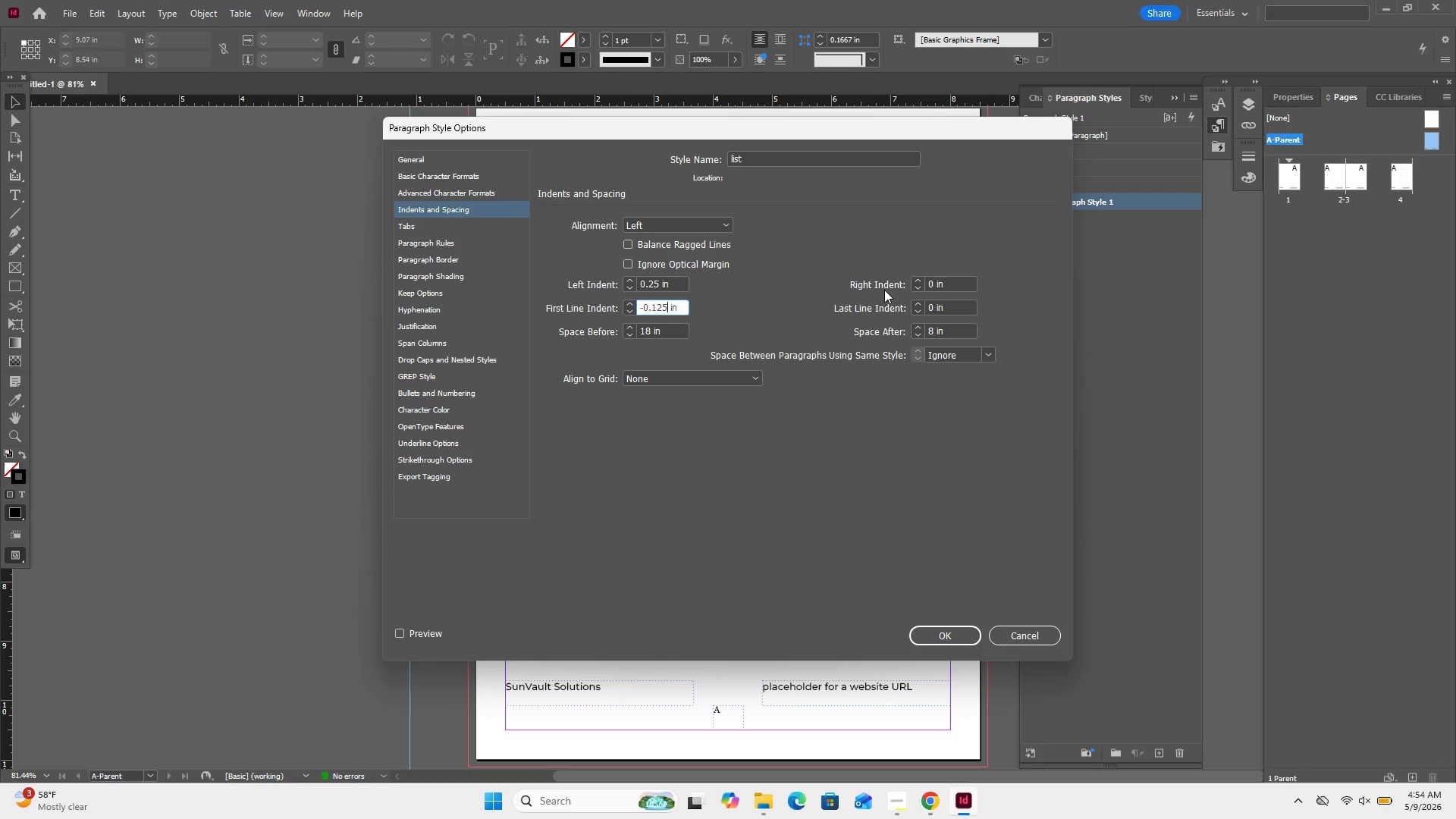 
scroll: coordinate [863, 297], scroll_direction: down, amount: 1.0
 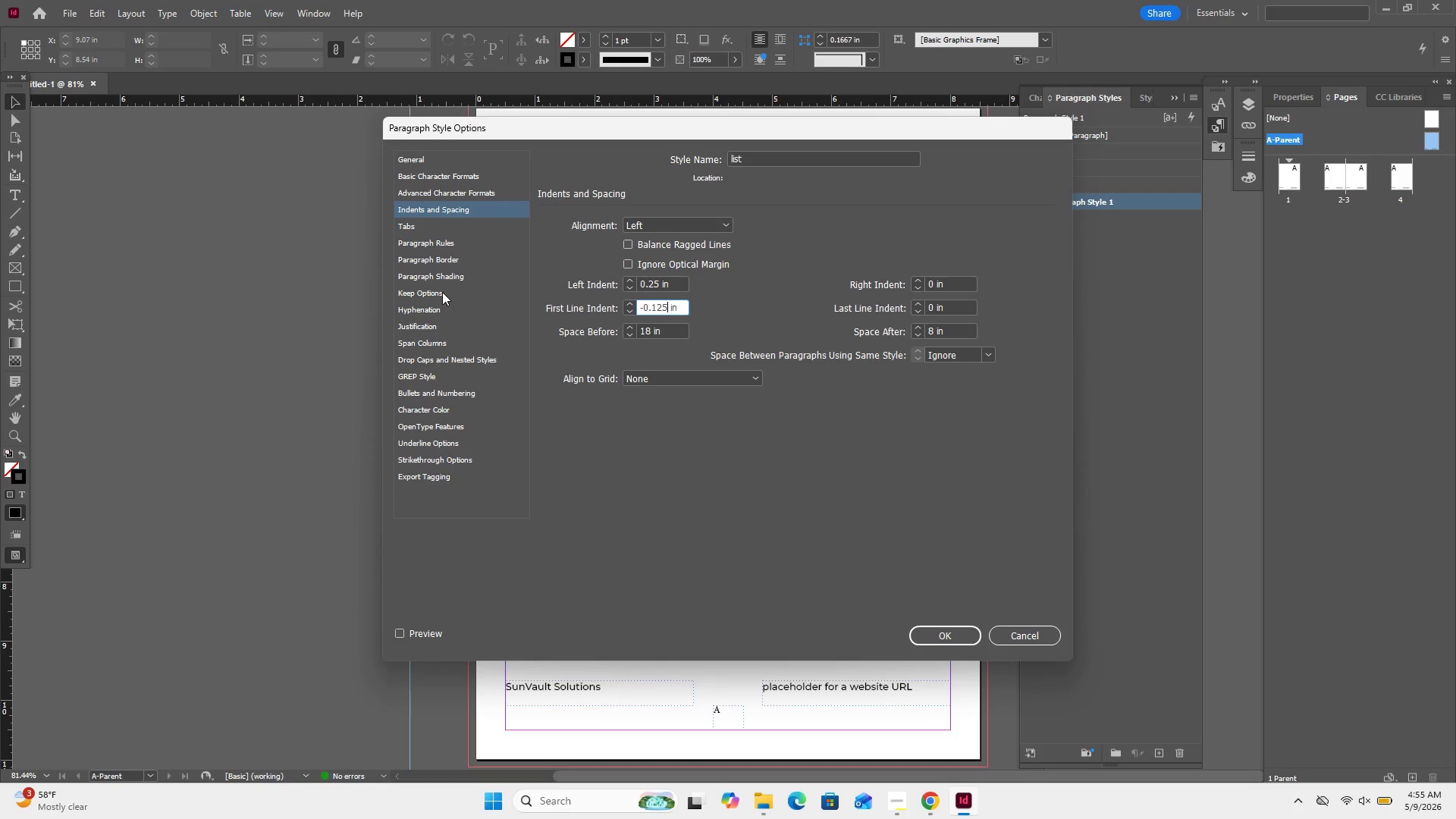 
wait(5.11)
 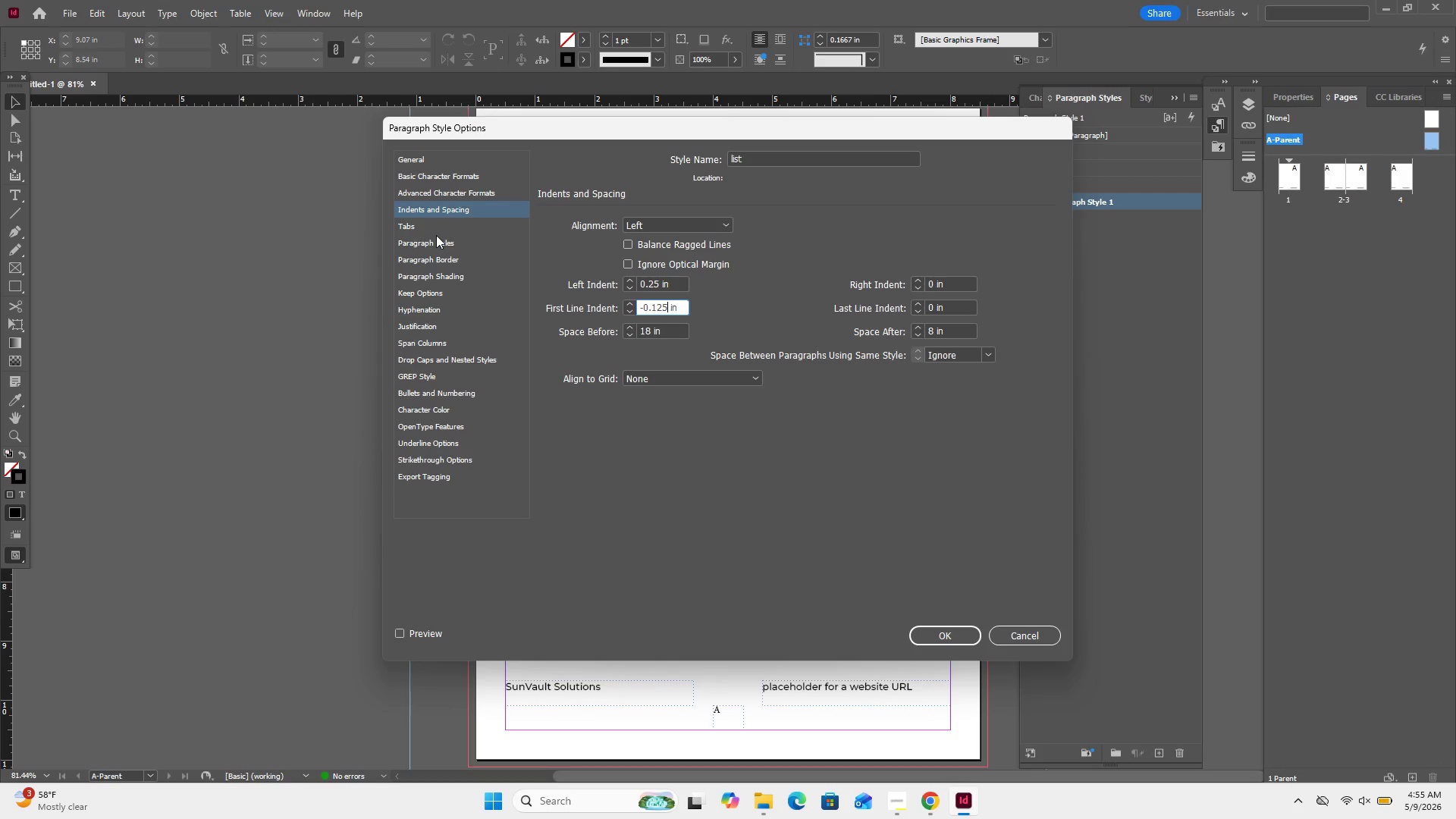 
left_click([438, 242])
 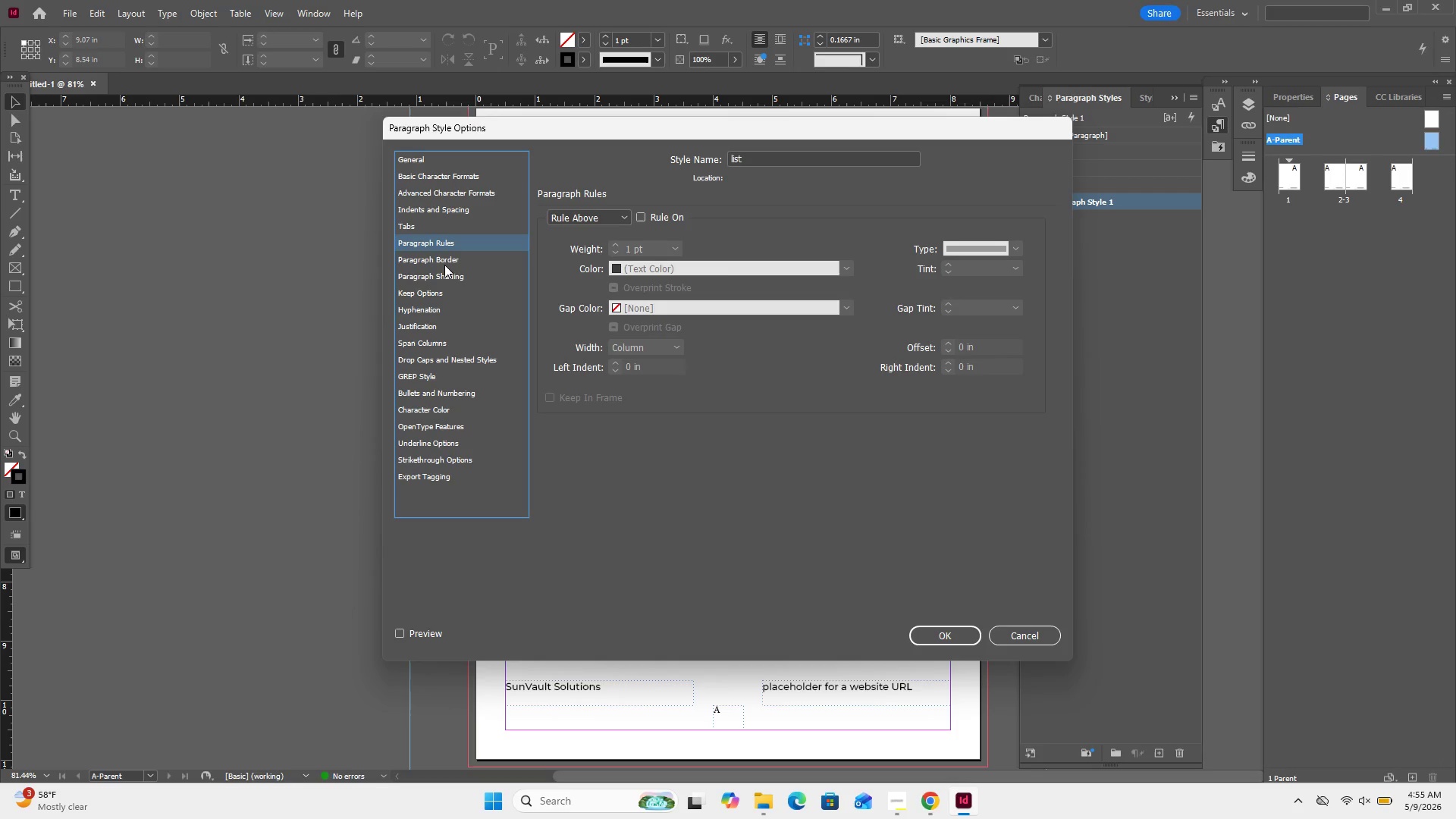 
left_click([444, 266])
 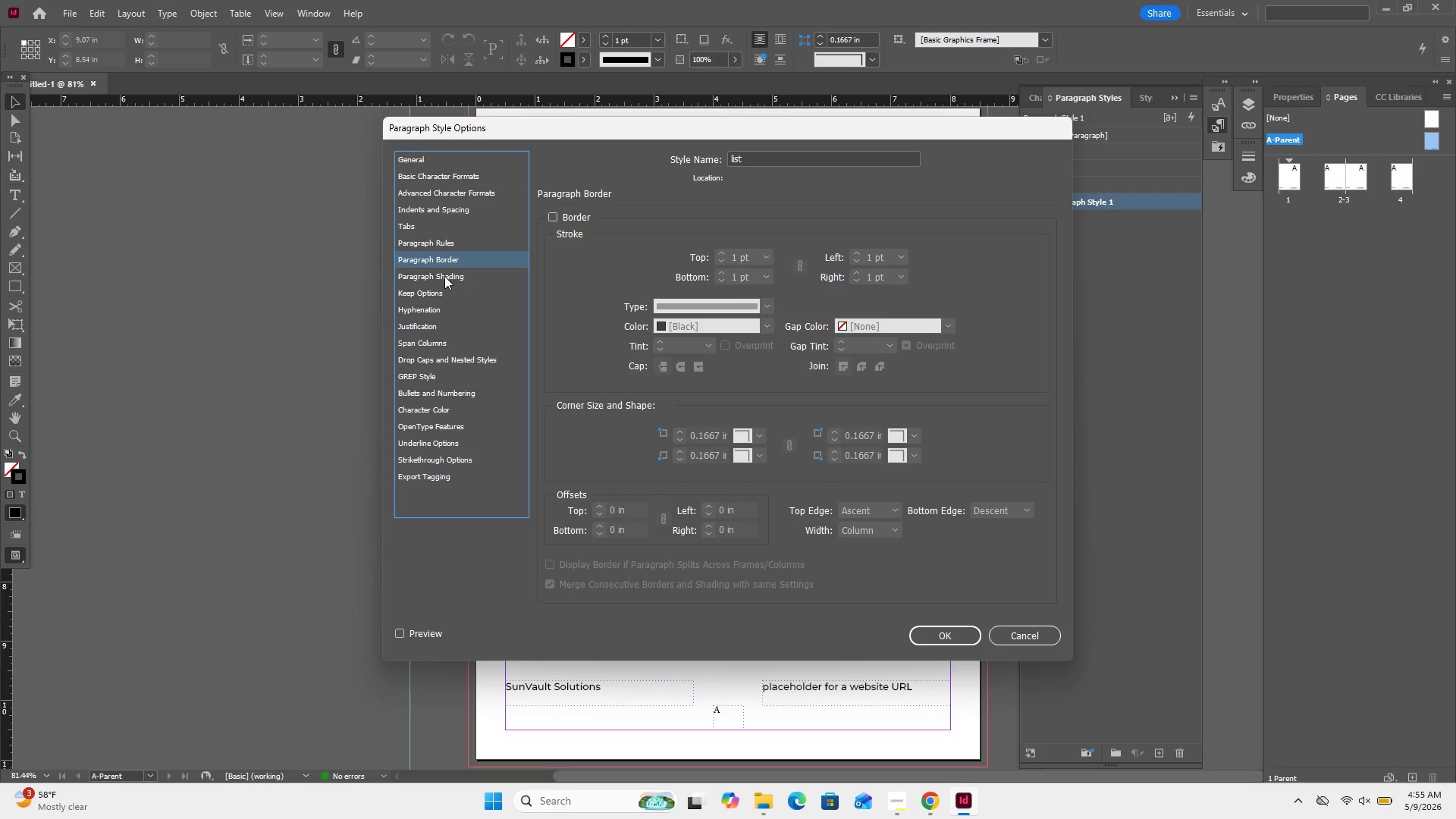 
left_click([444, 276])
 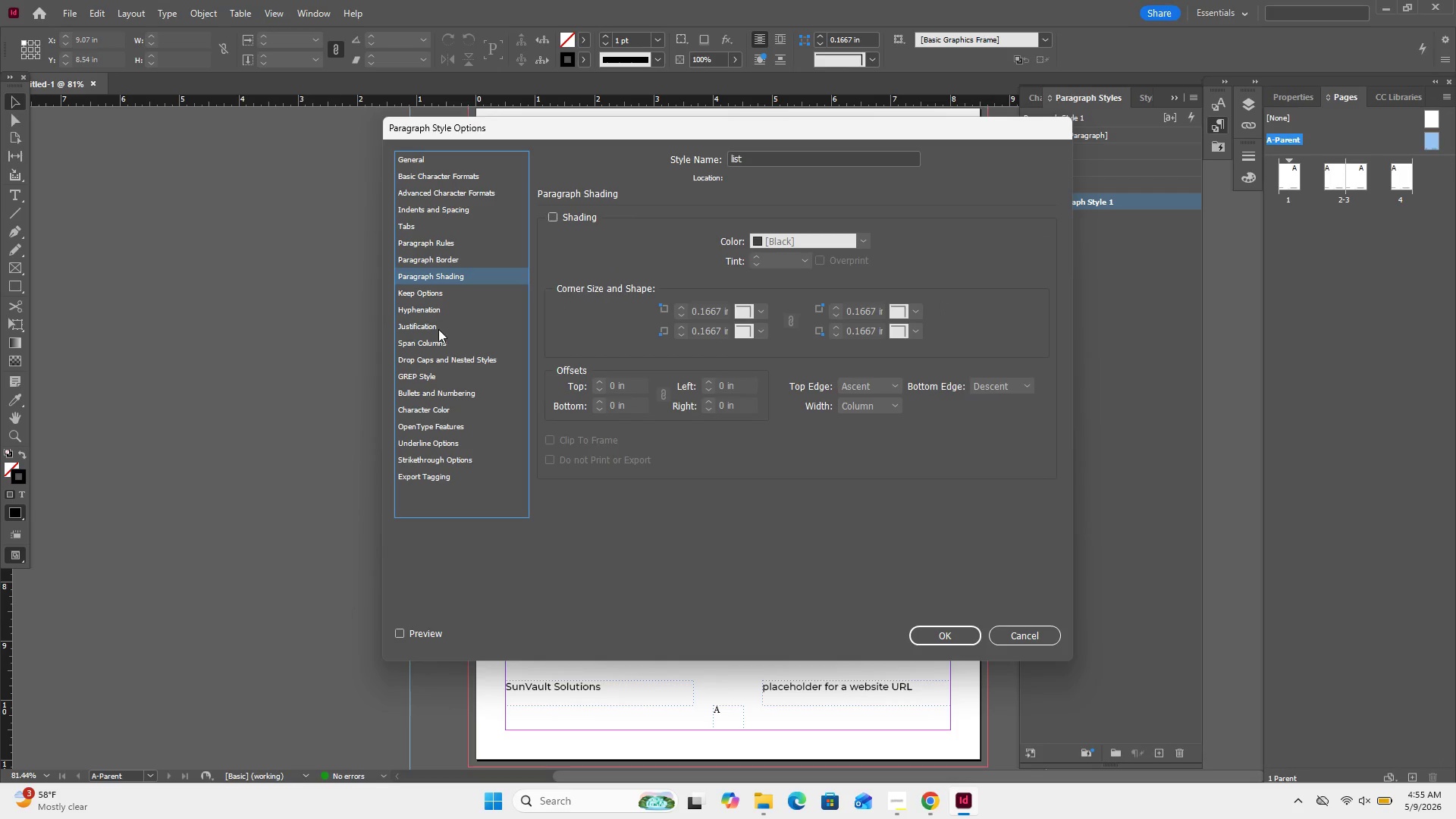 
left_click([438, 331])
 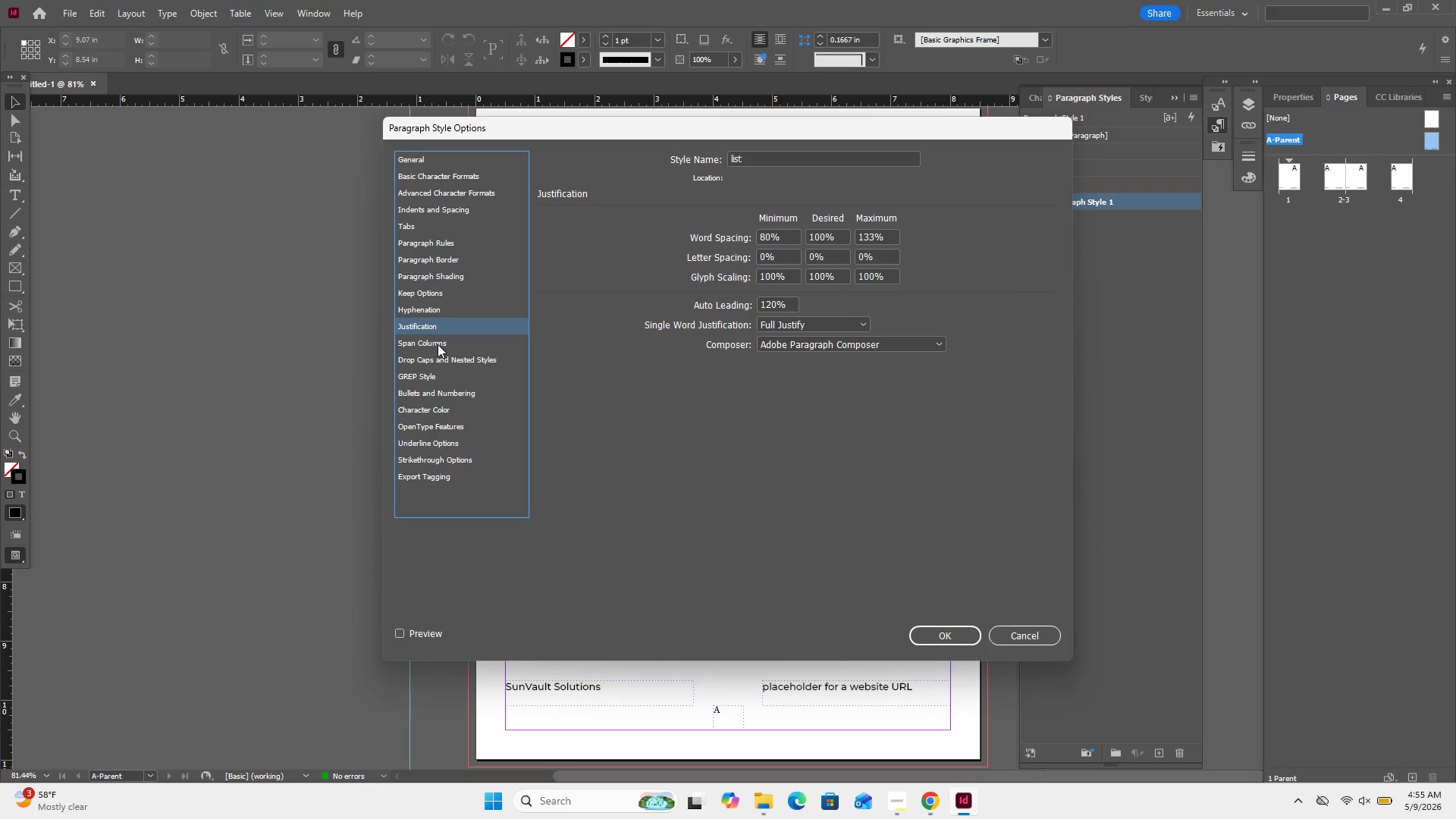 
left_click([438, 344])
 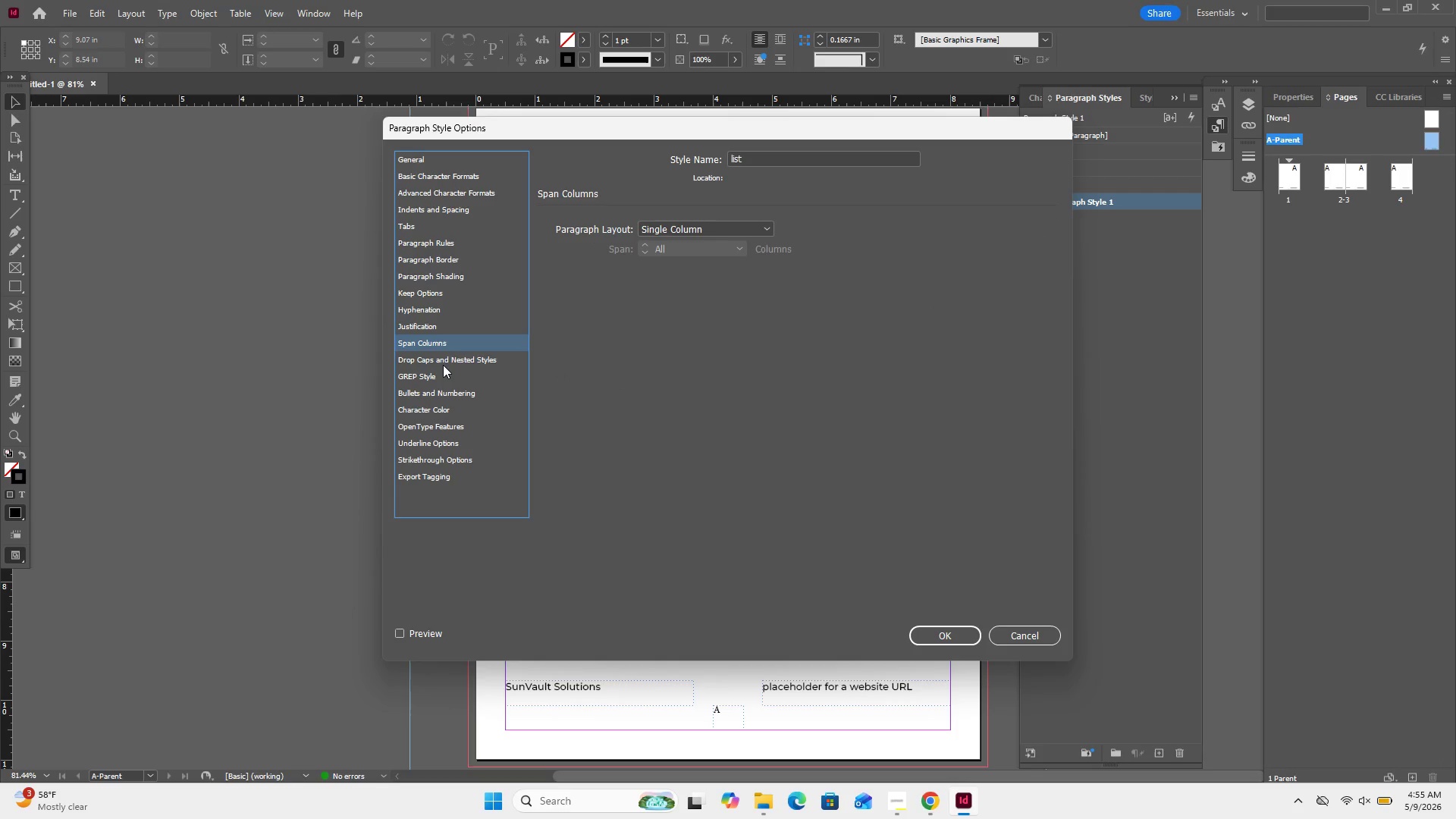 
left_click([443, 362])
 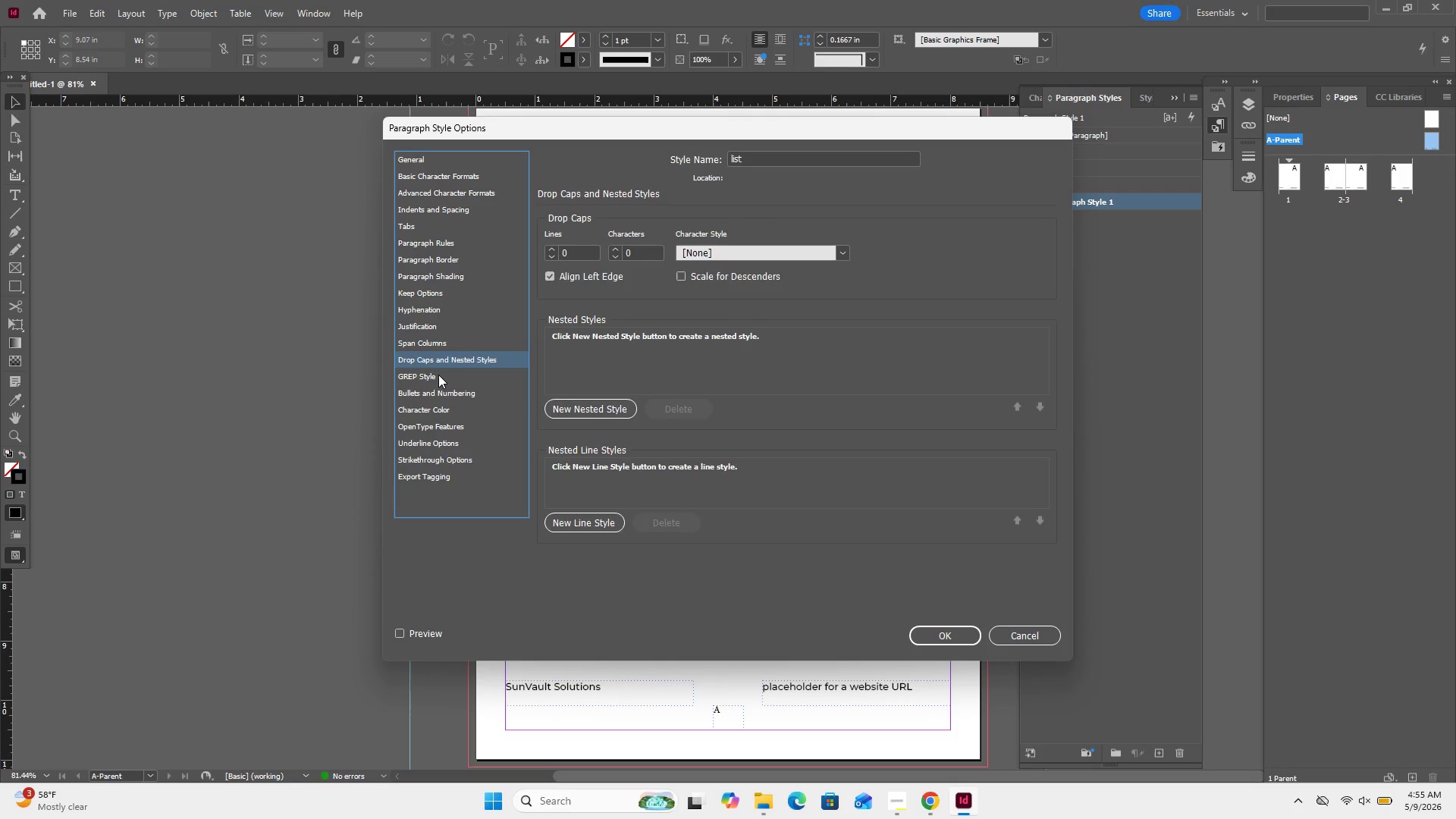 
left_click([438, 375])
 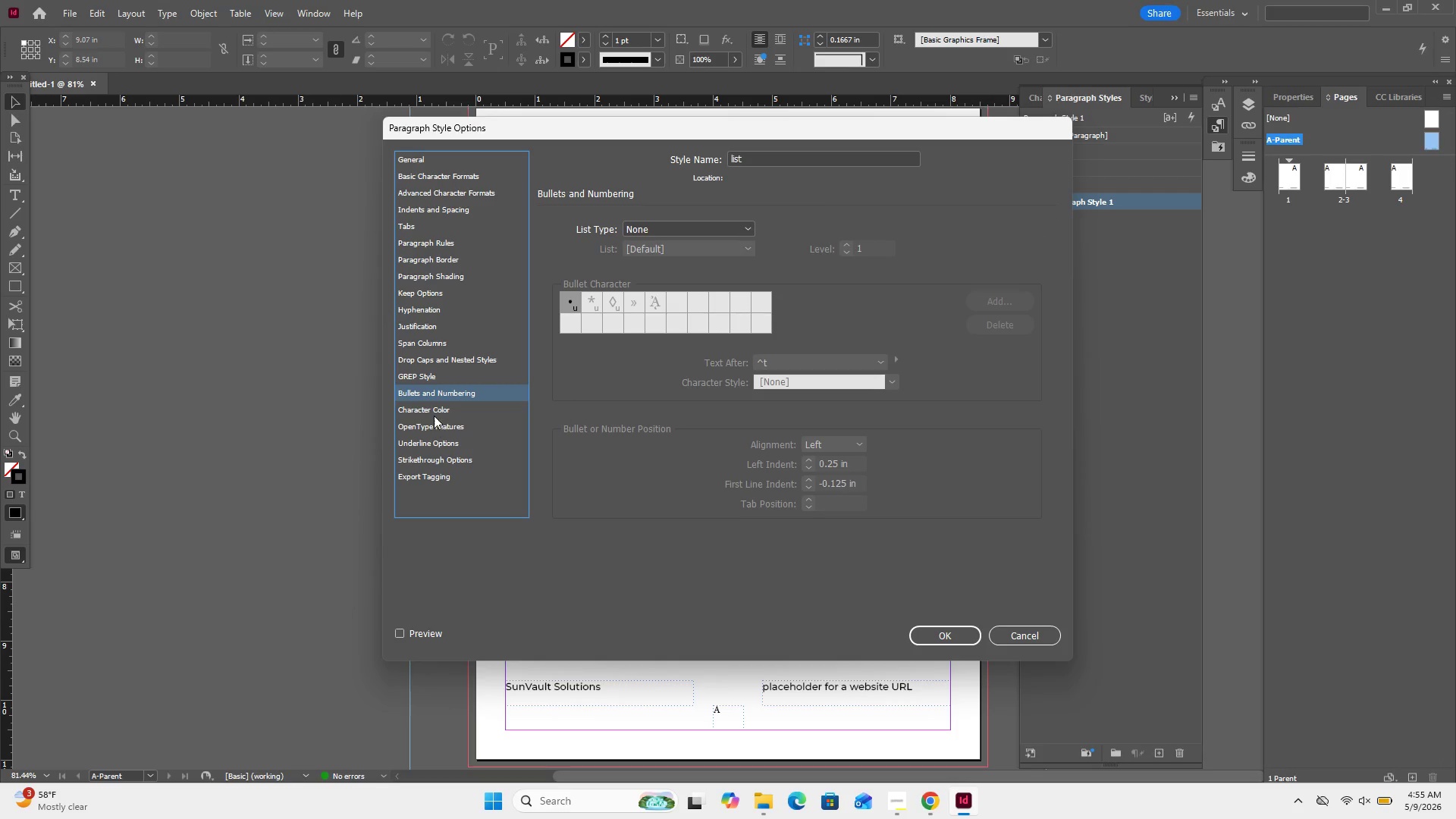 
left_click([434, 410])
 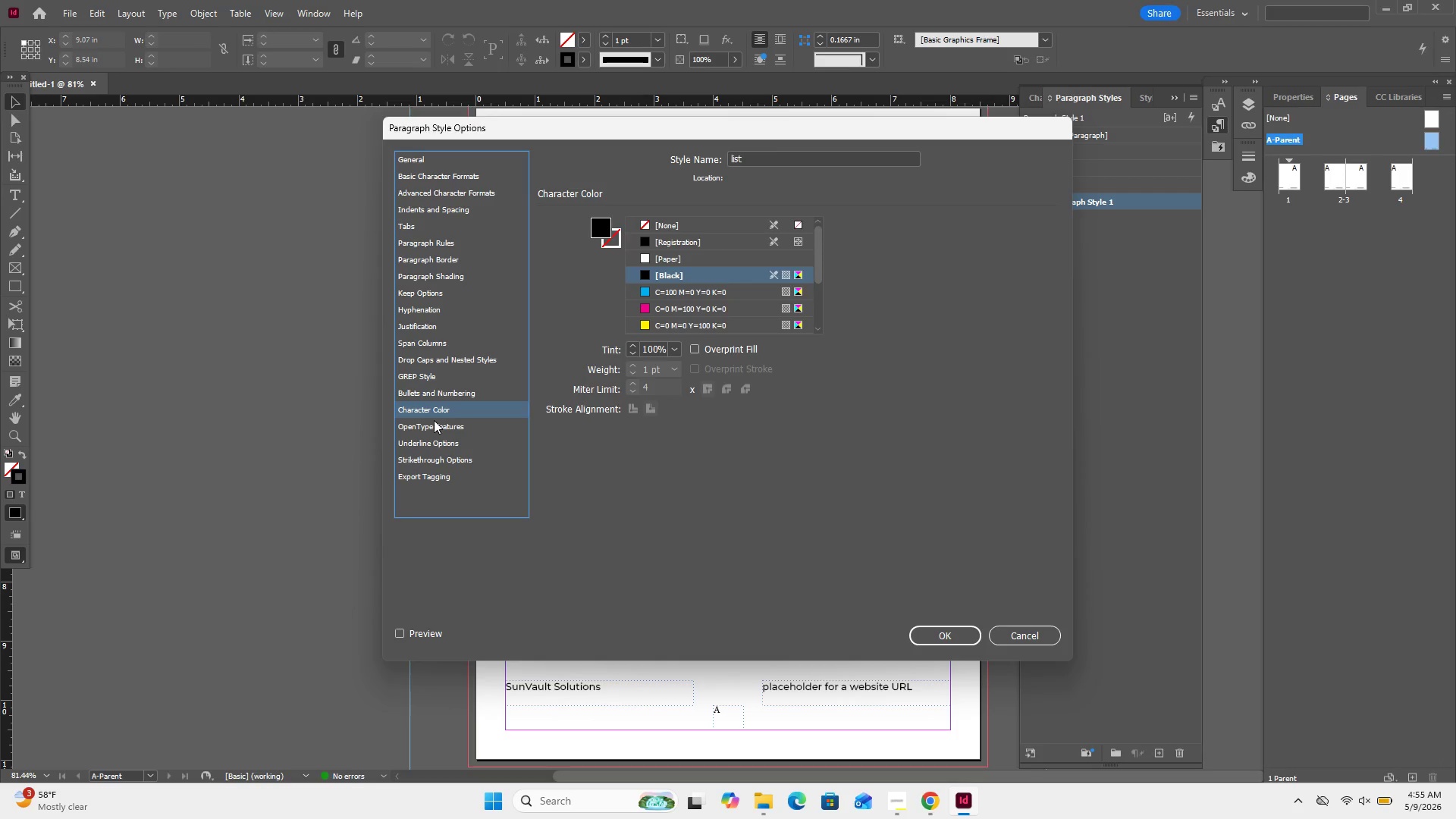 
left_click([434, 420])
 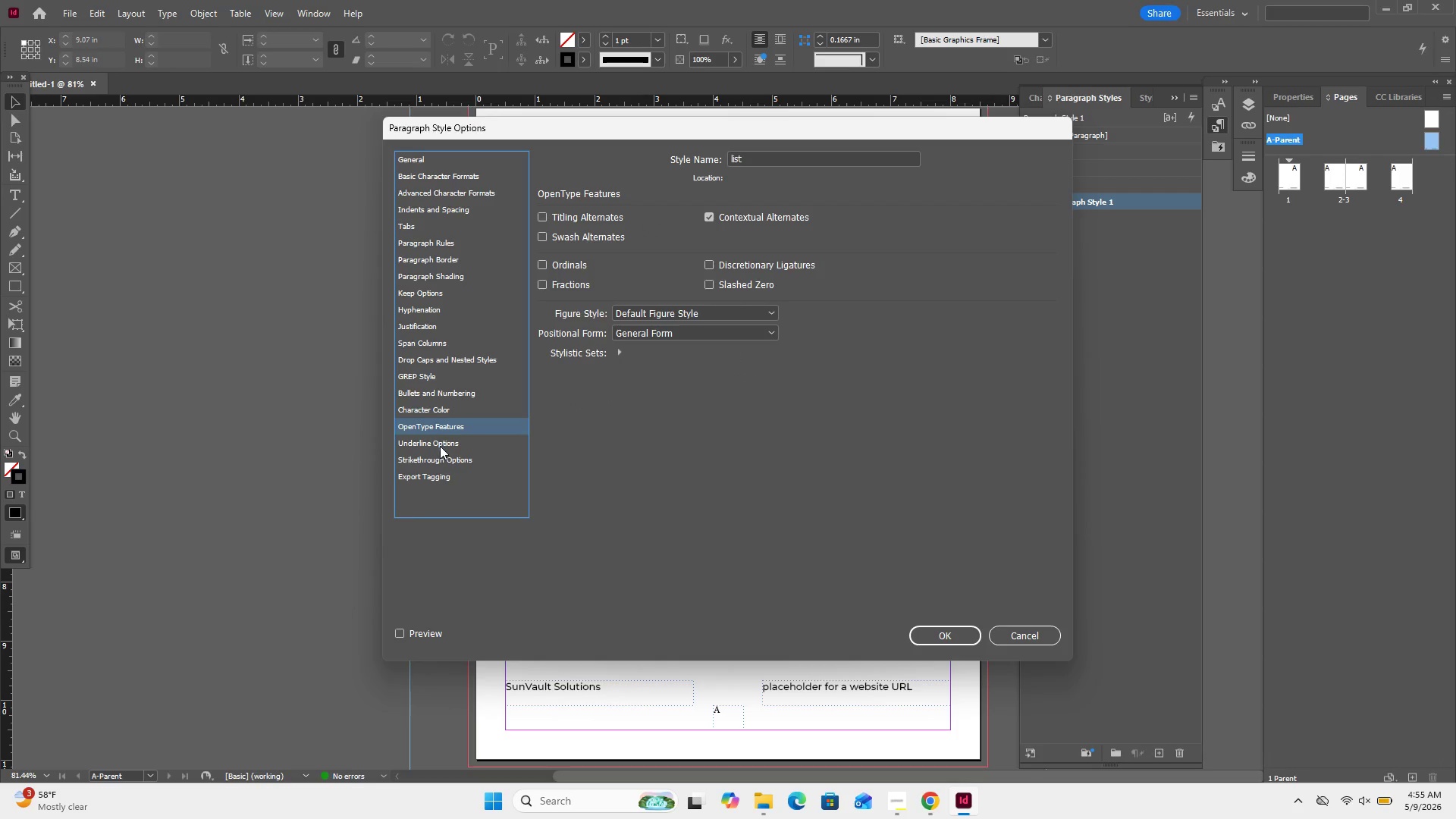 
left_click([440, 446])
 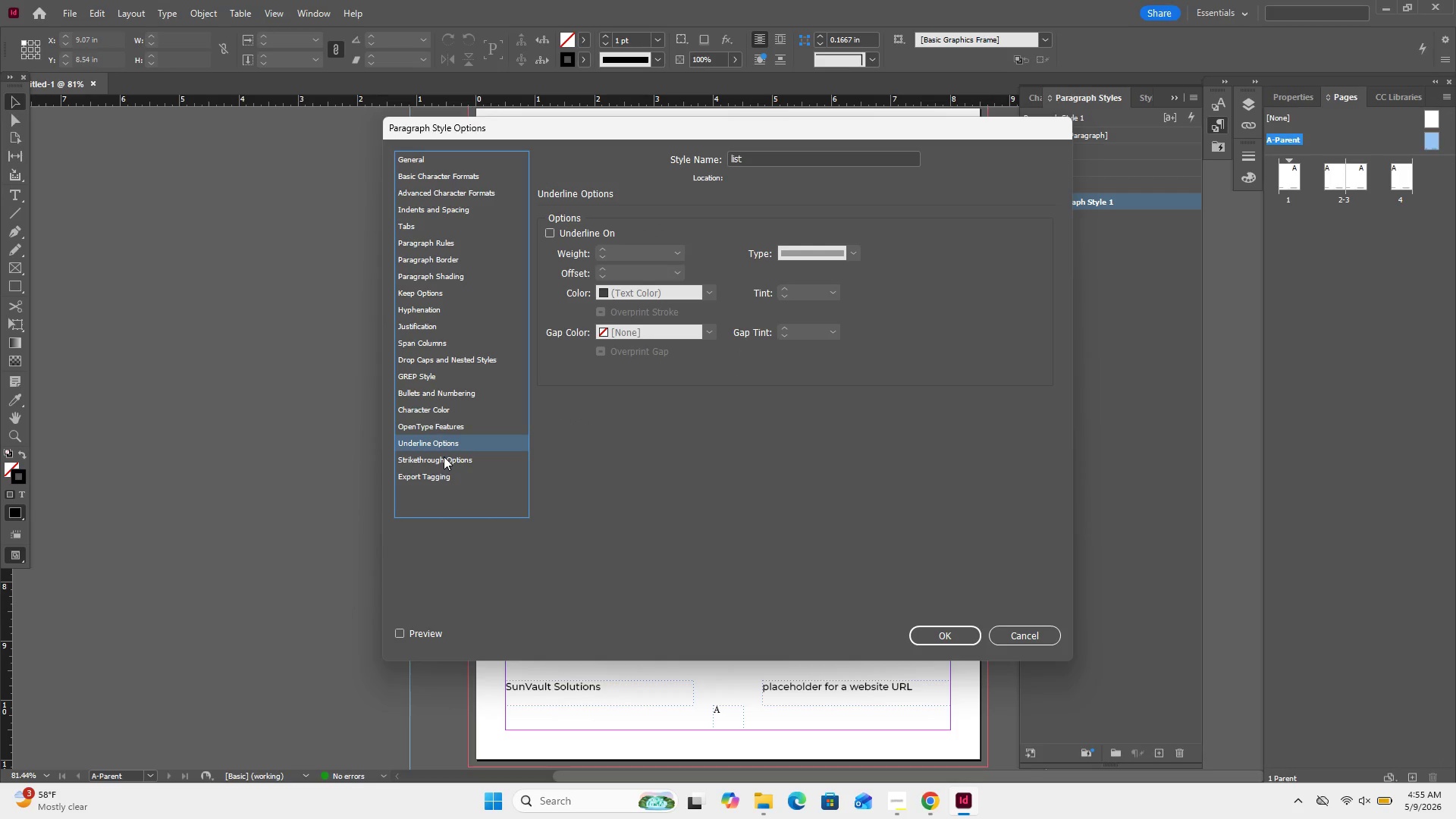 
left_click([444, 457])
 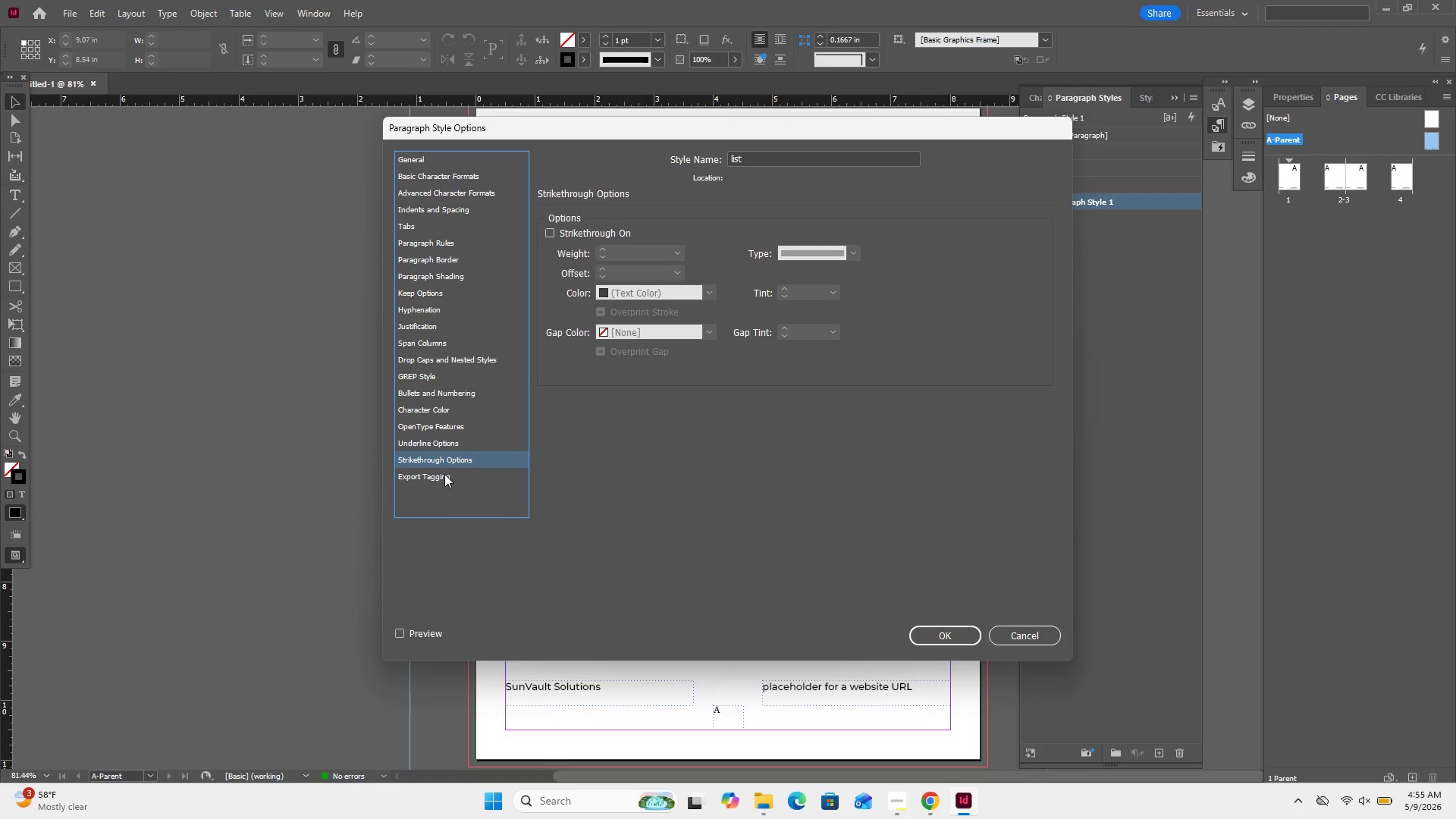 
left_click([444, 474])
 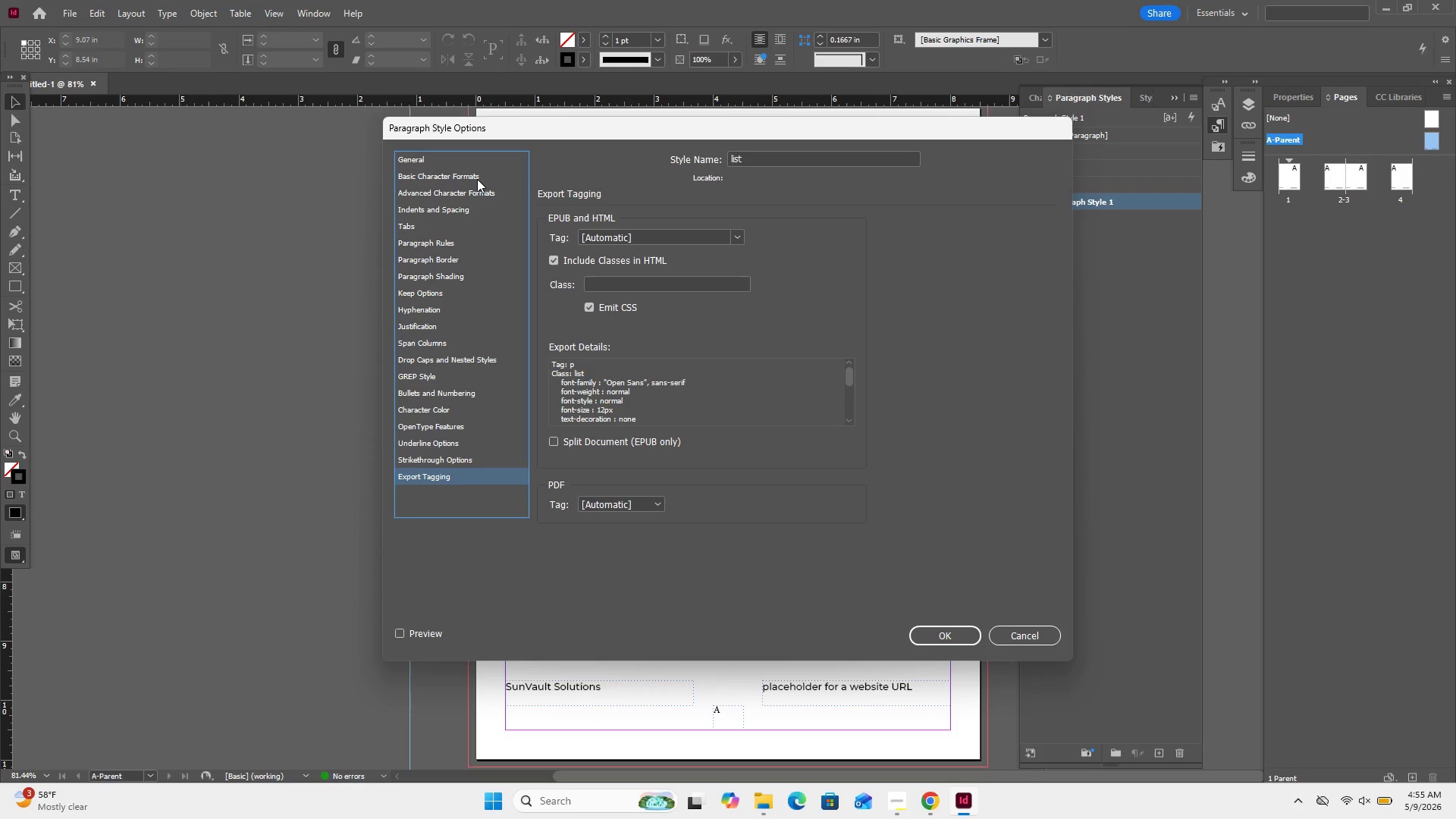 
left_click([477, 179])
 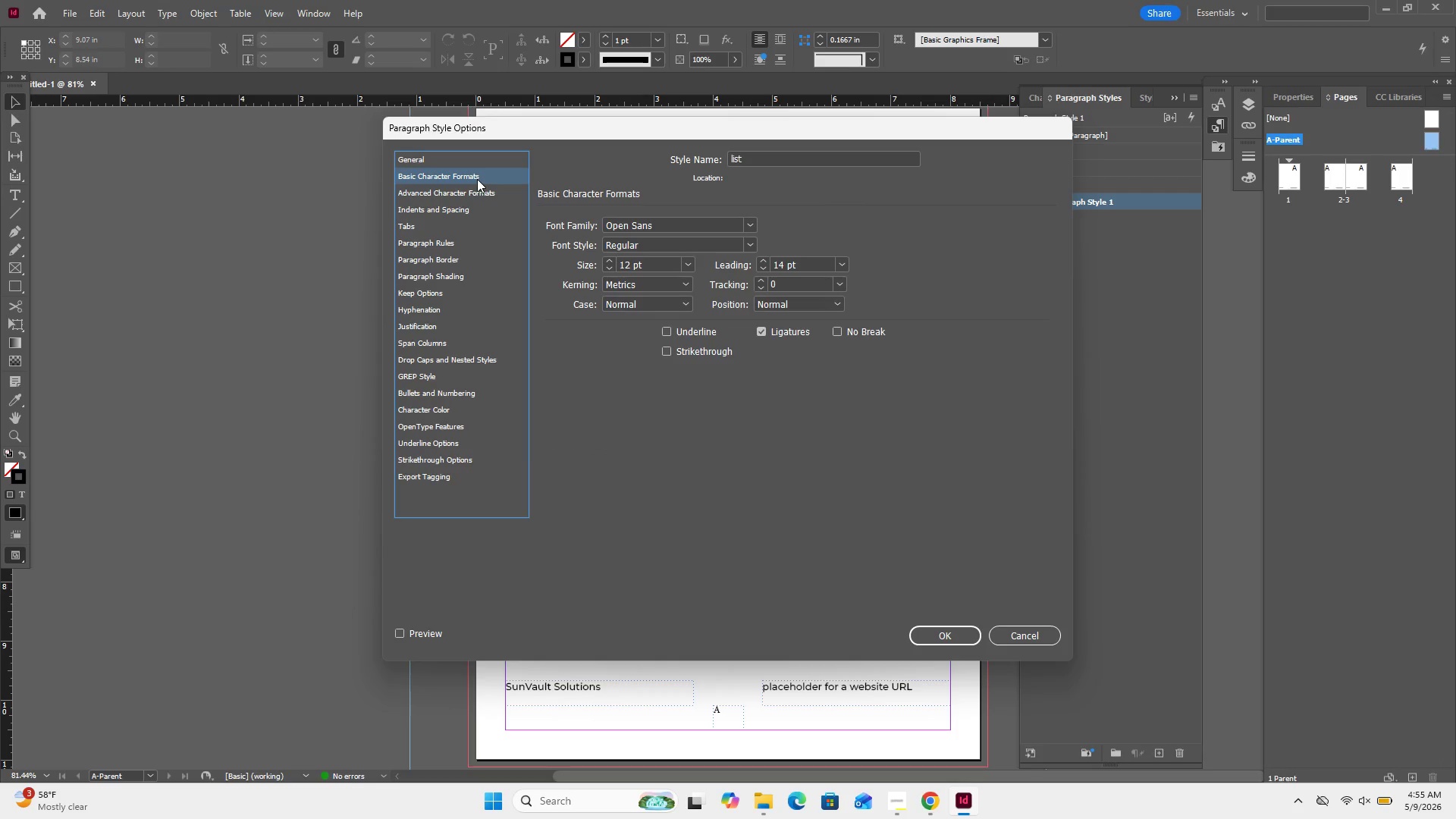 
wait(6.66)
 